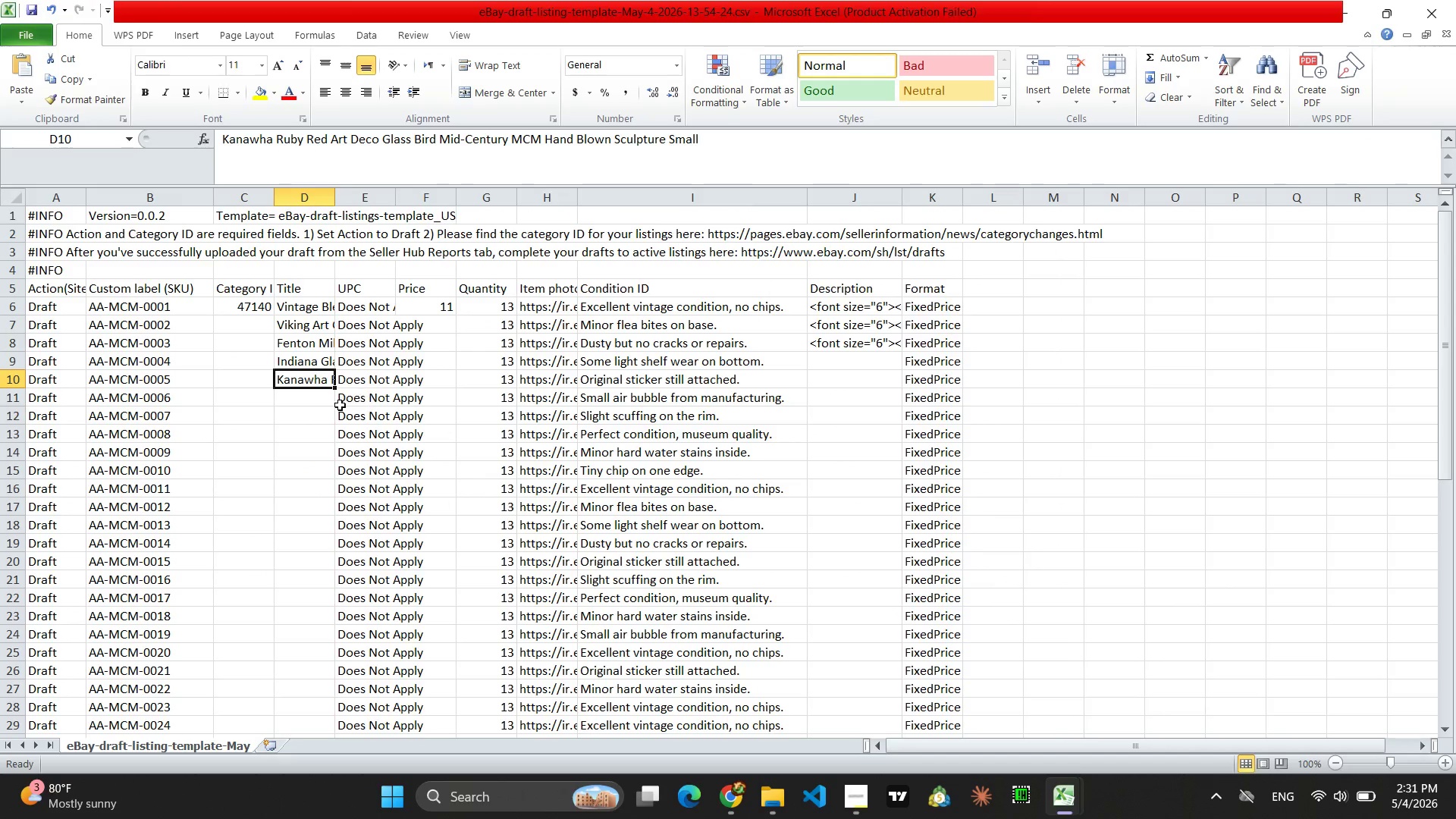 
left_click([320, 405])
 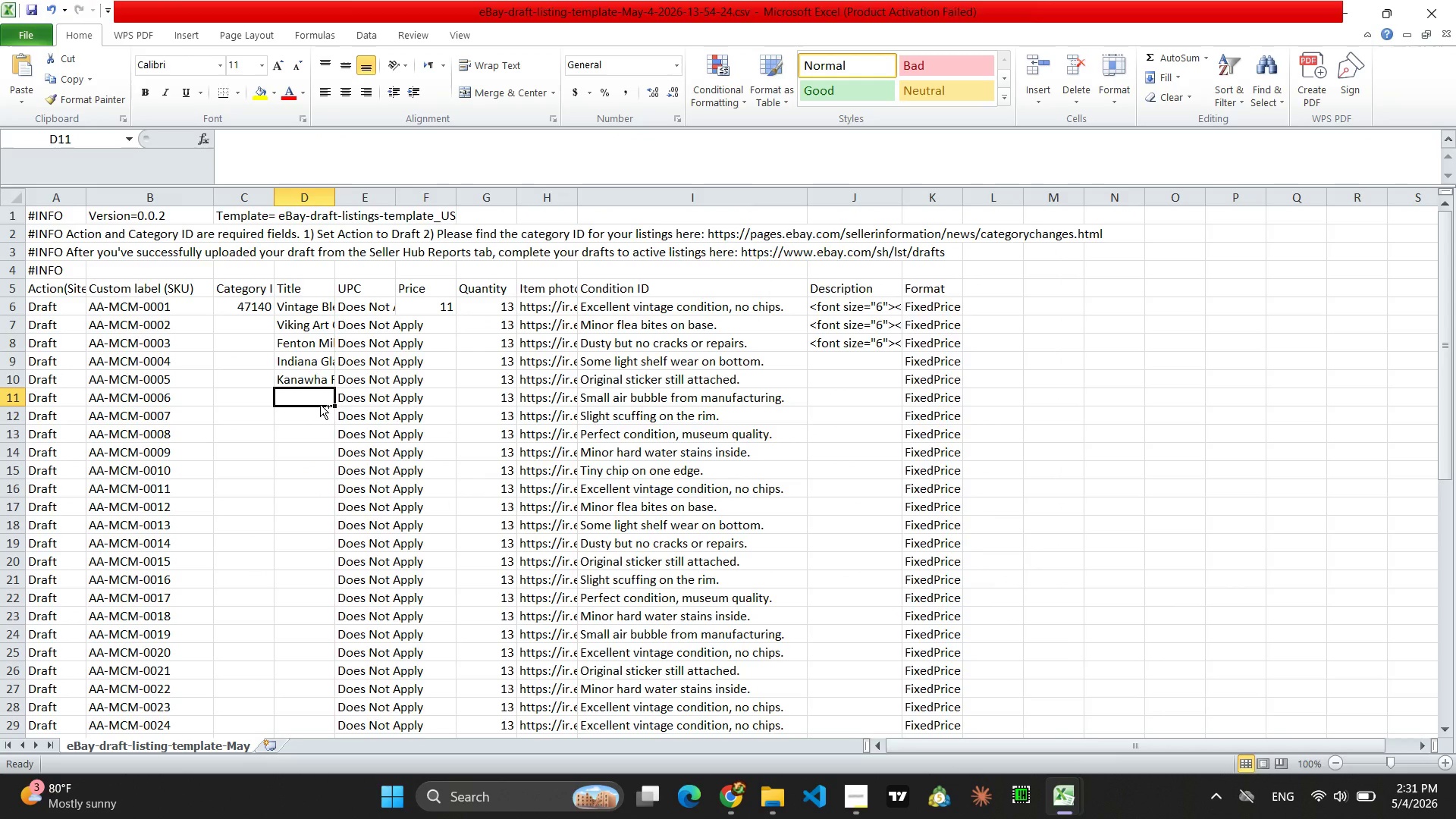 
key(Control+V)
 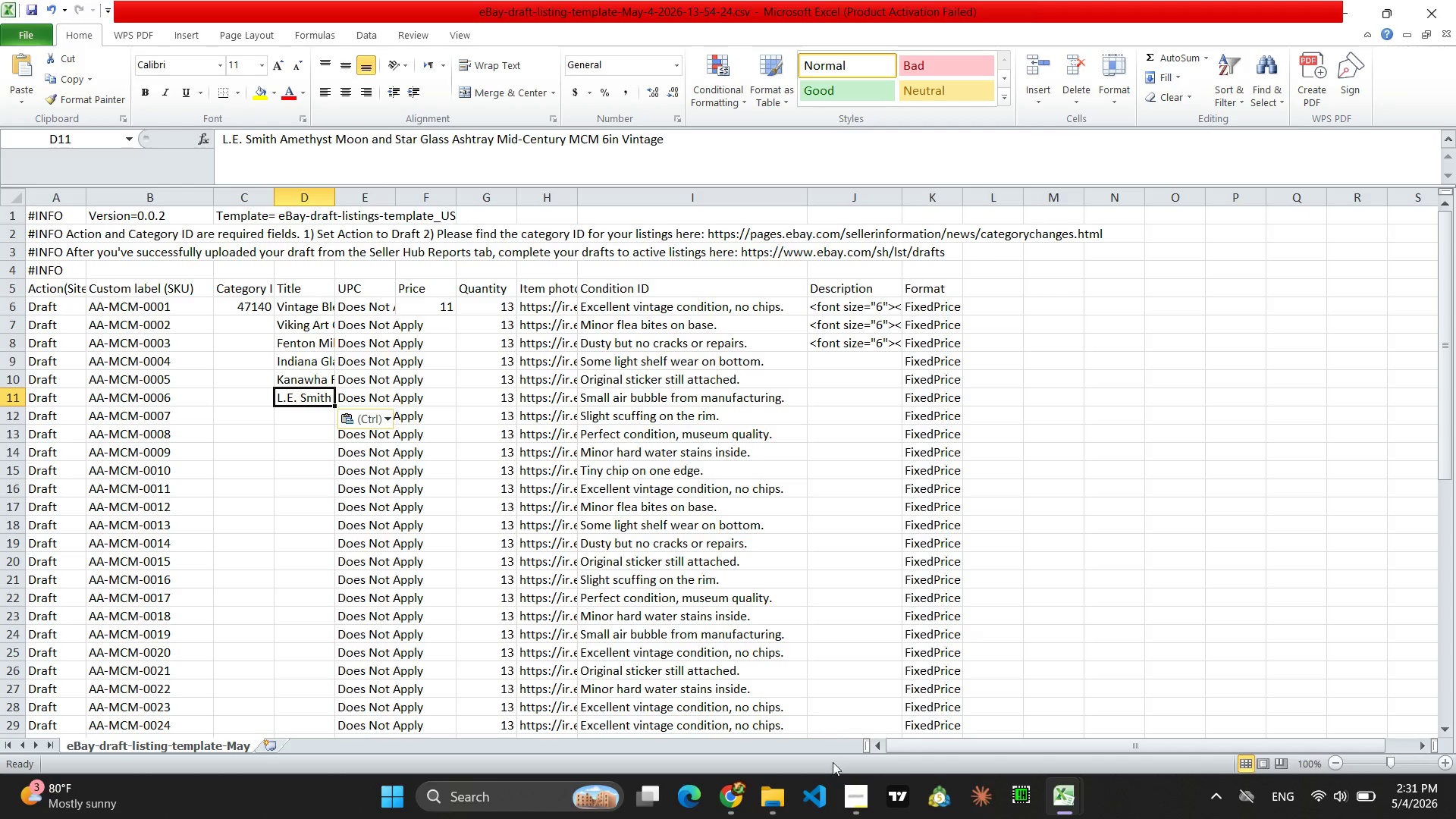 
left_click([740, 813])
 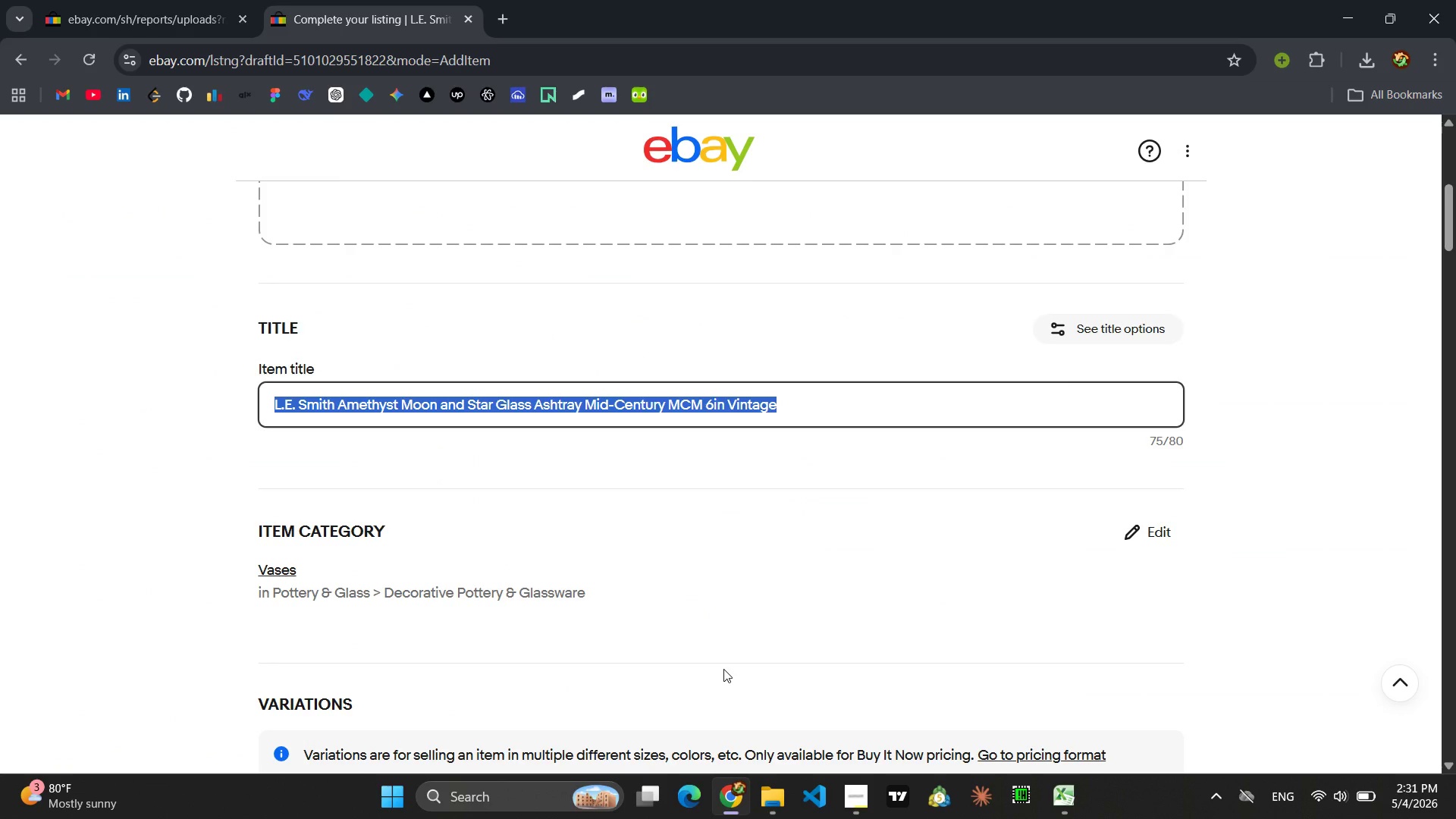 
wait(5.7)
 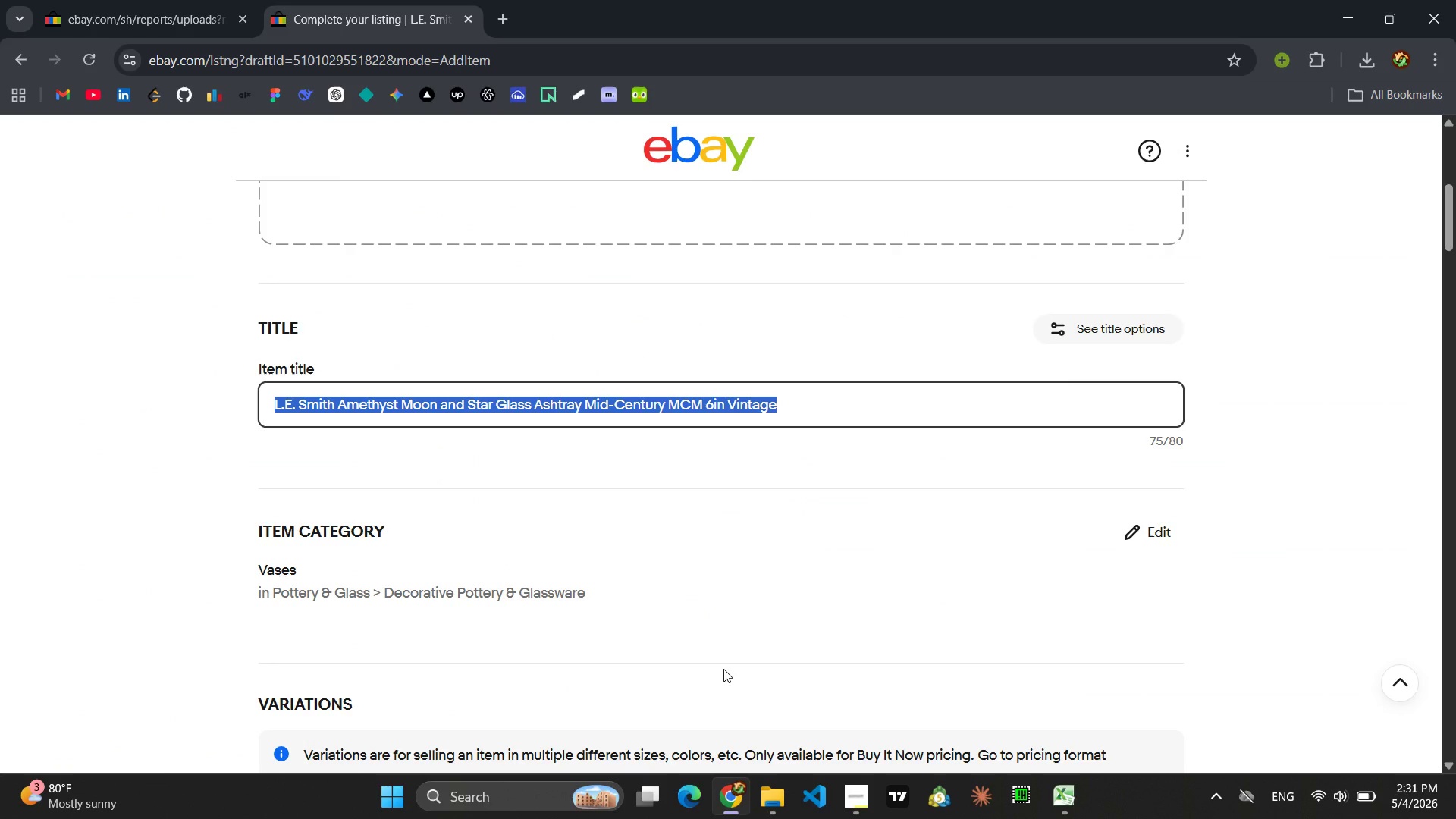 
mouse_move([1066, 714])
 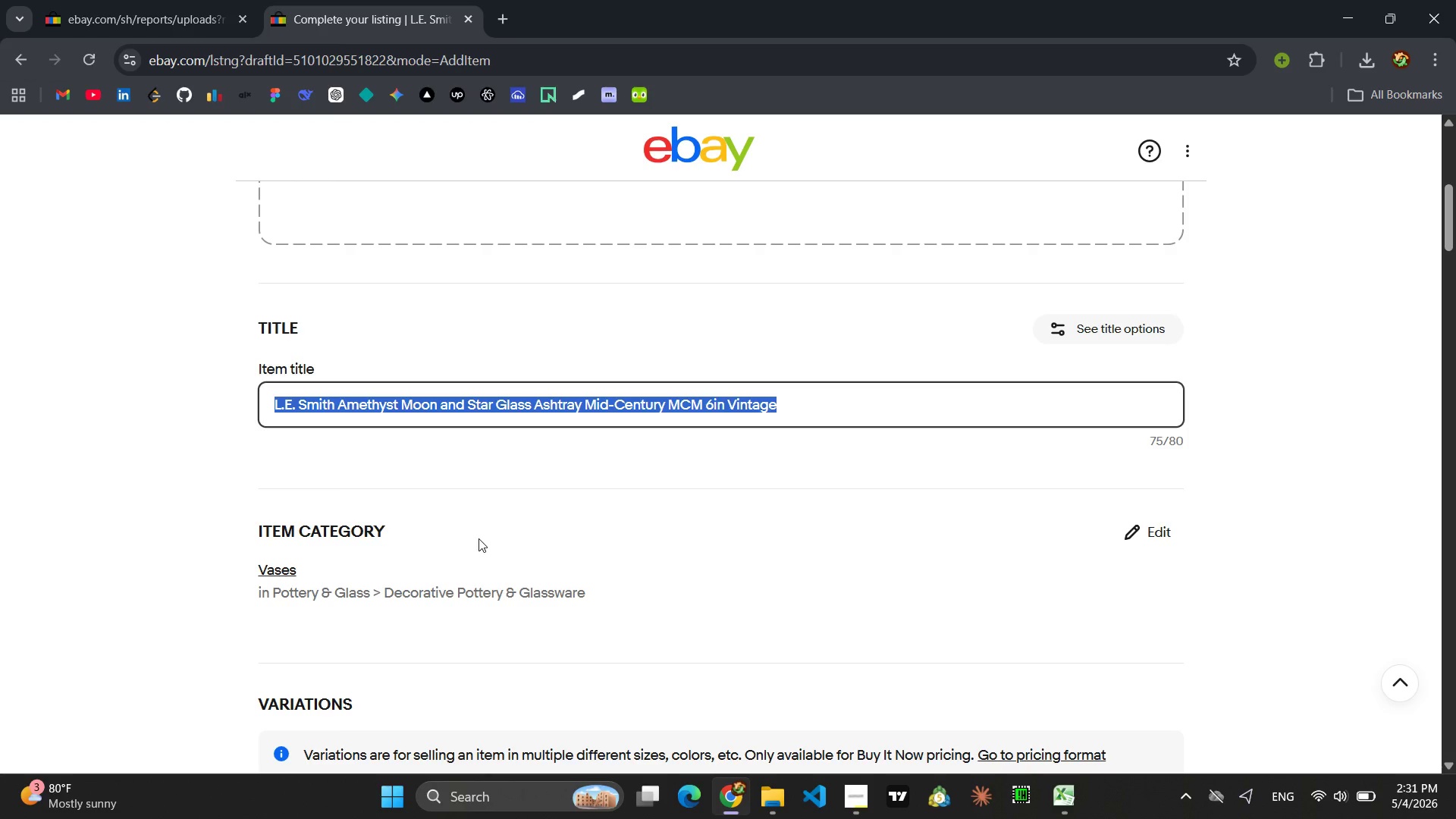 
type(Libbeyy)
key(Backspace)
type( SMok)
key(Backspace)
key(Backspace)
key(Backspace)
type(moke Gray Ao)
key(Backspace)
type(tomic Starburst )
 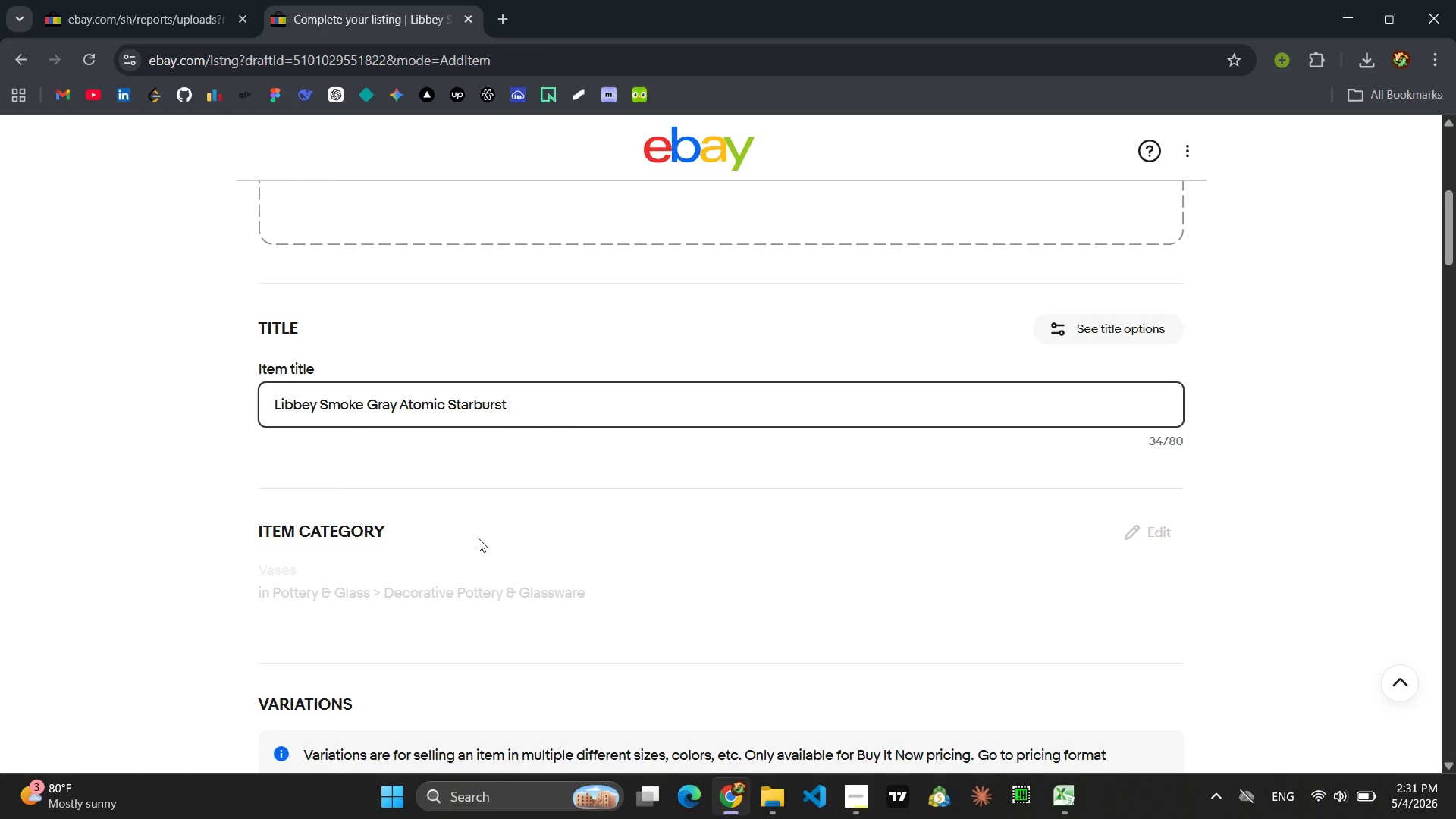 
type(Goblet)
key(Backspace)
type(ts  Set MCM 6in Hand BLown ARt Glass)
 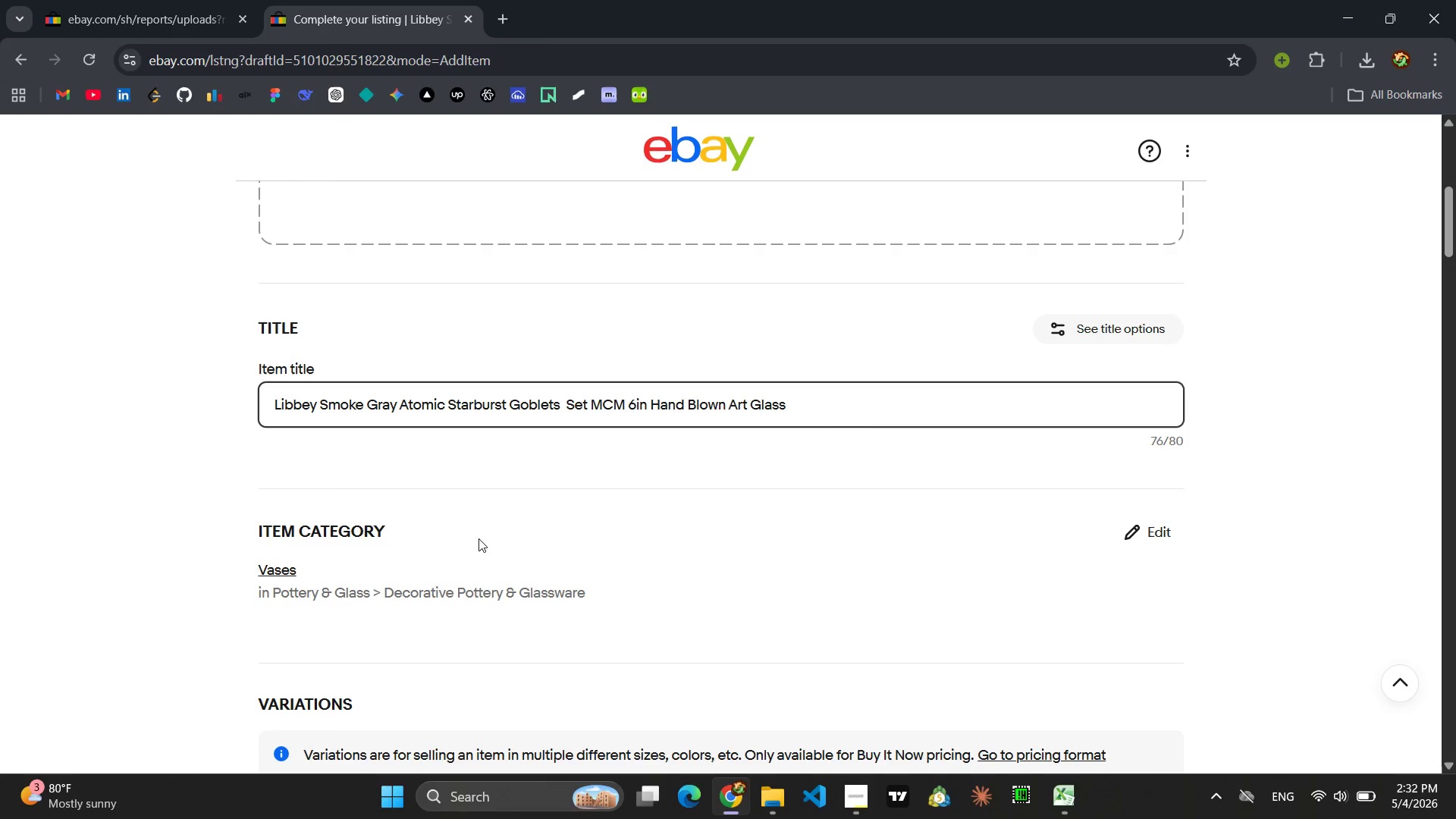 
wait(11.58)
 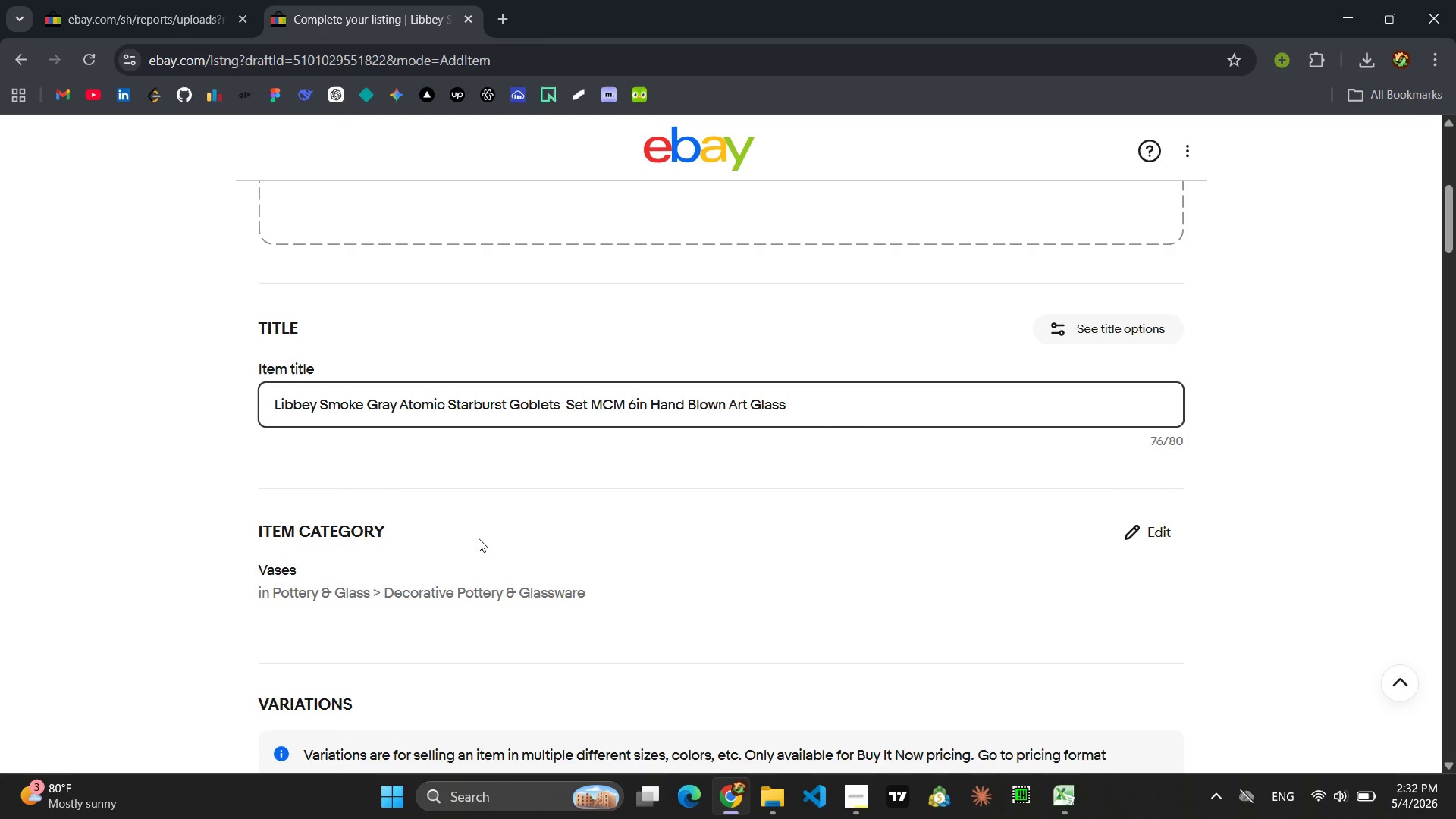 
key(Control+ControlLeft)
 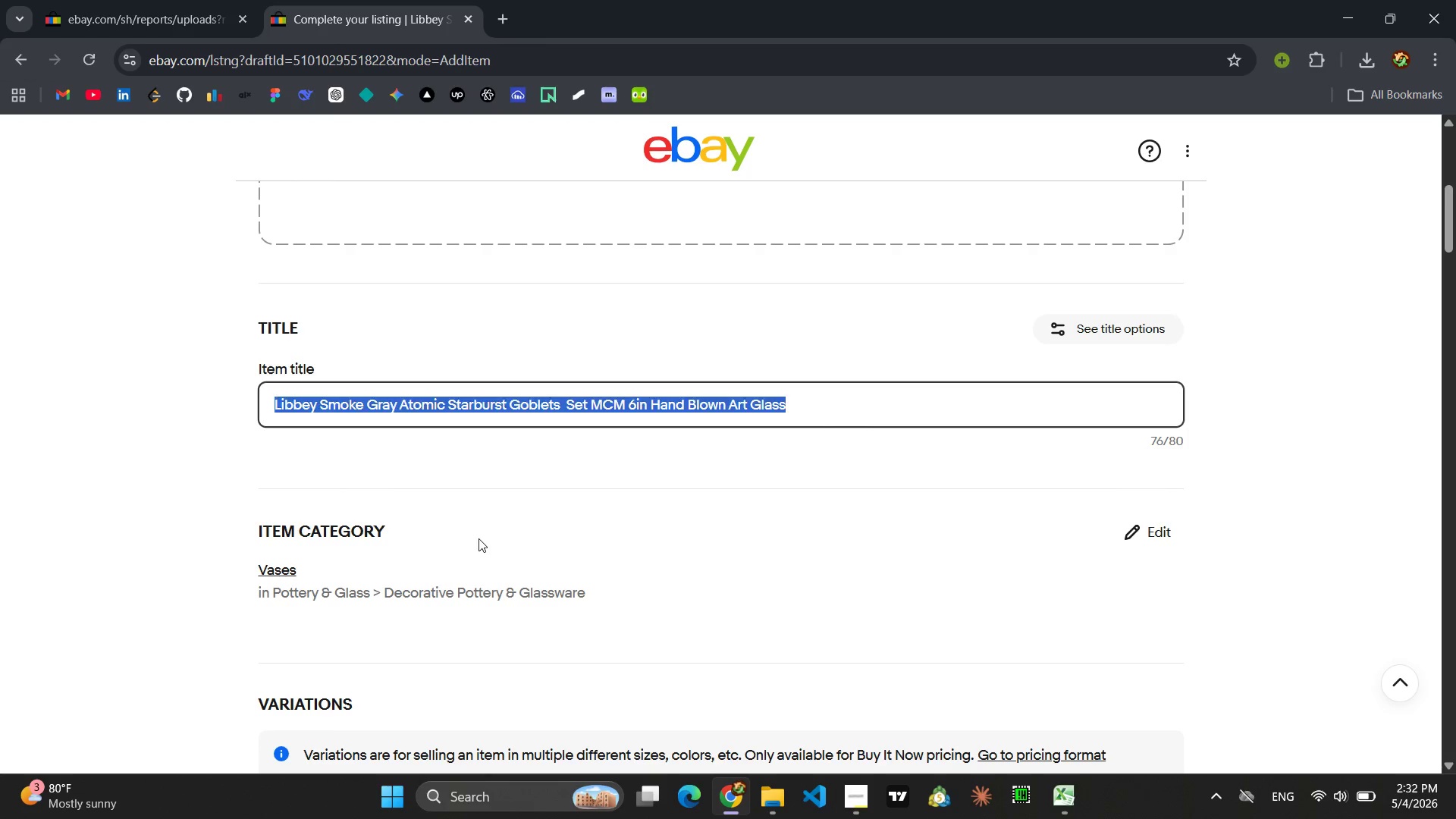 
key(Control+A)
 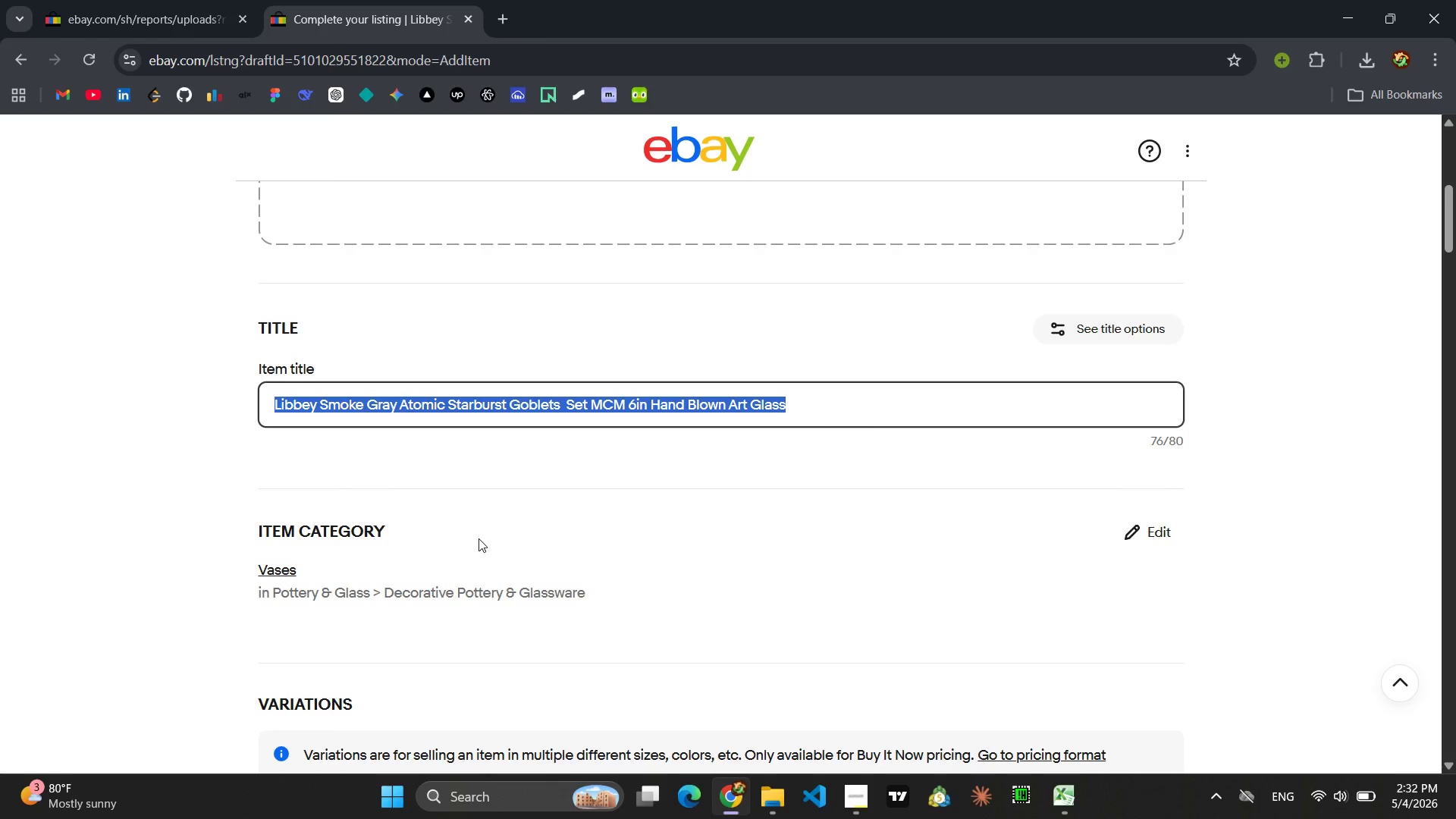 
key(Control+C)
 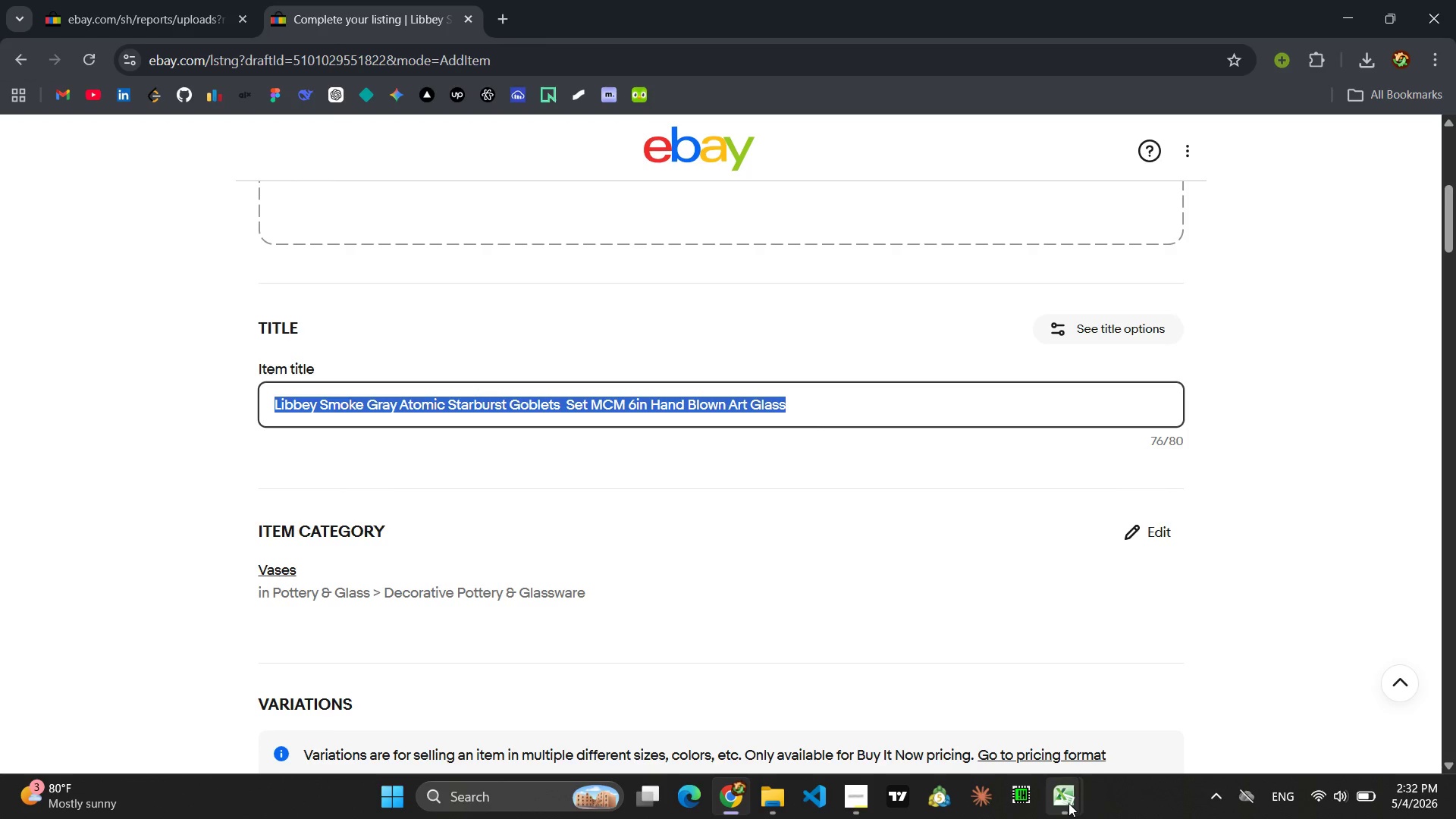 
left_click([1136, 729])
 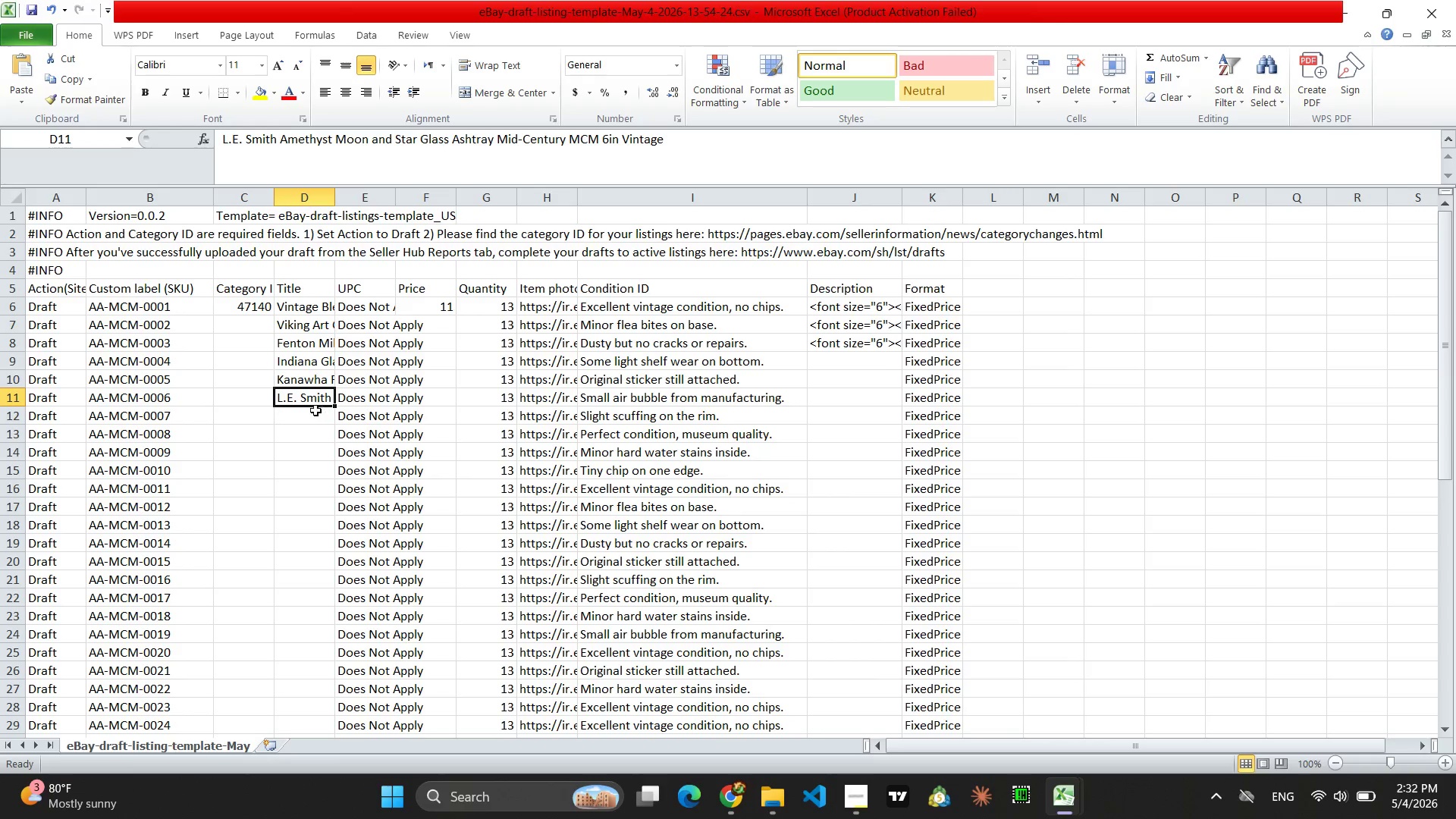 
left_click([306, 422])
 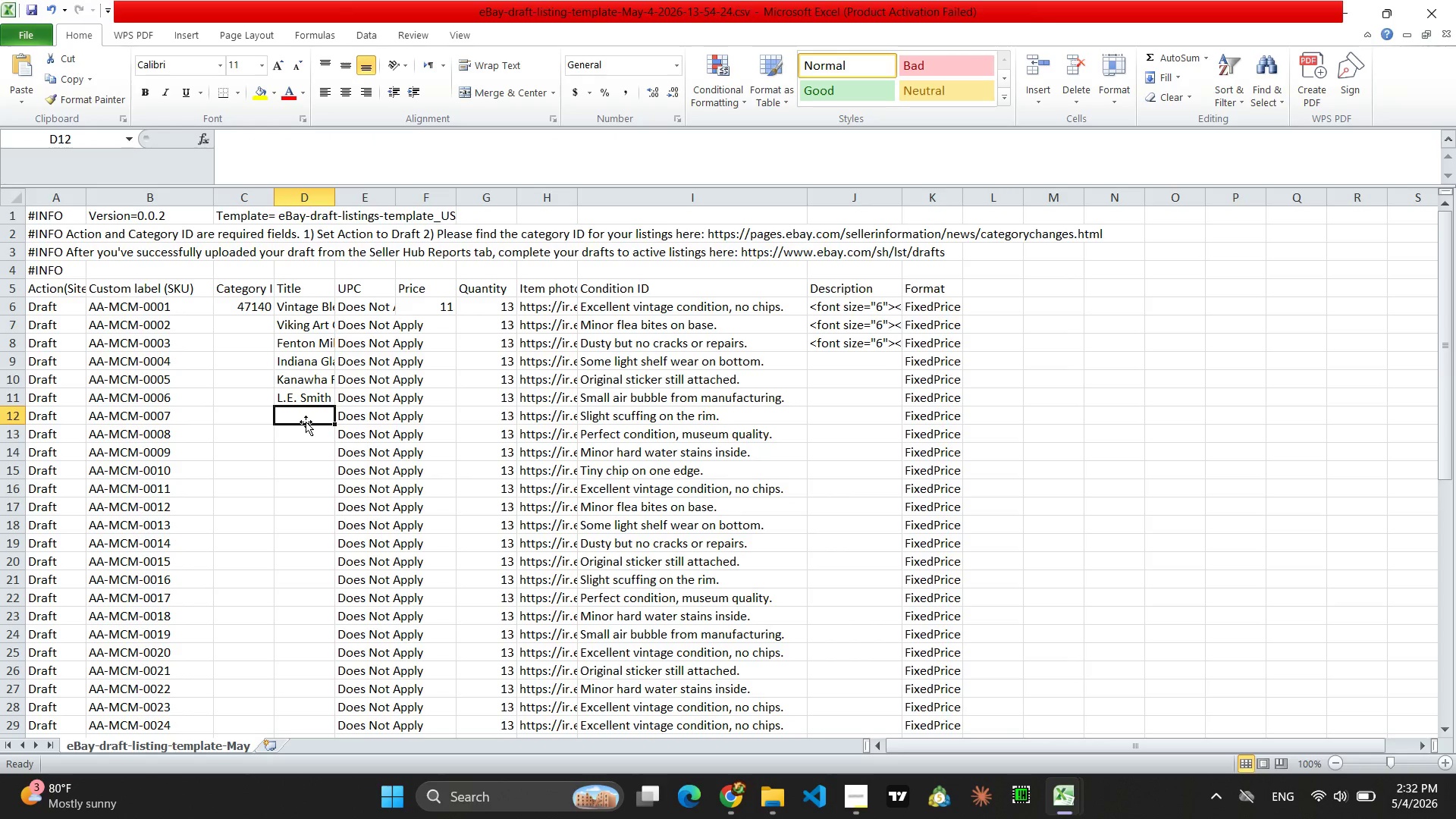 
key(Control+V)
 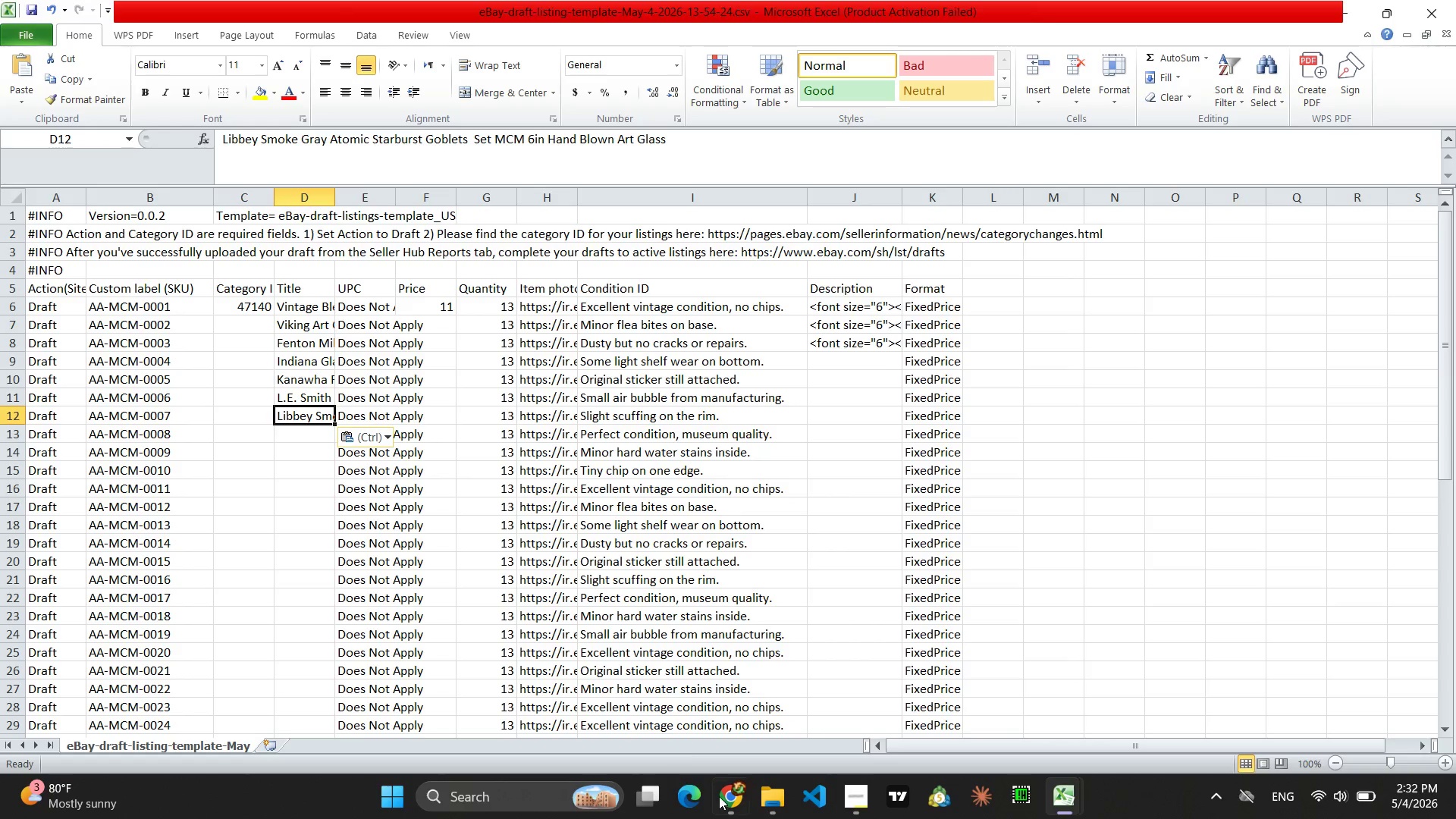 
left_click([732, 813])
 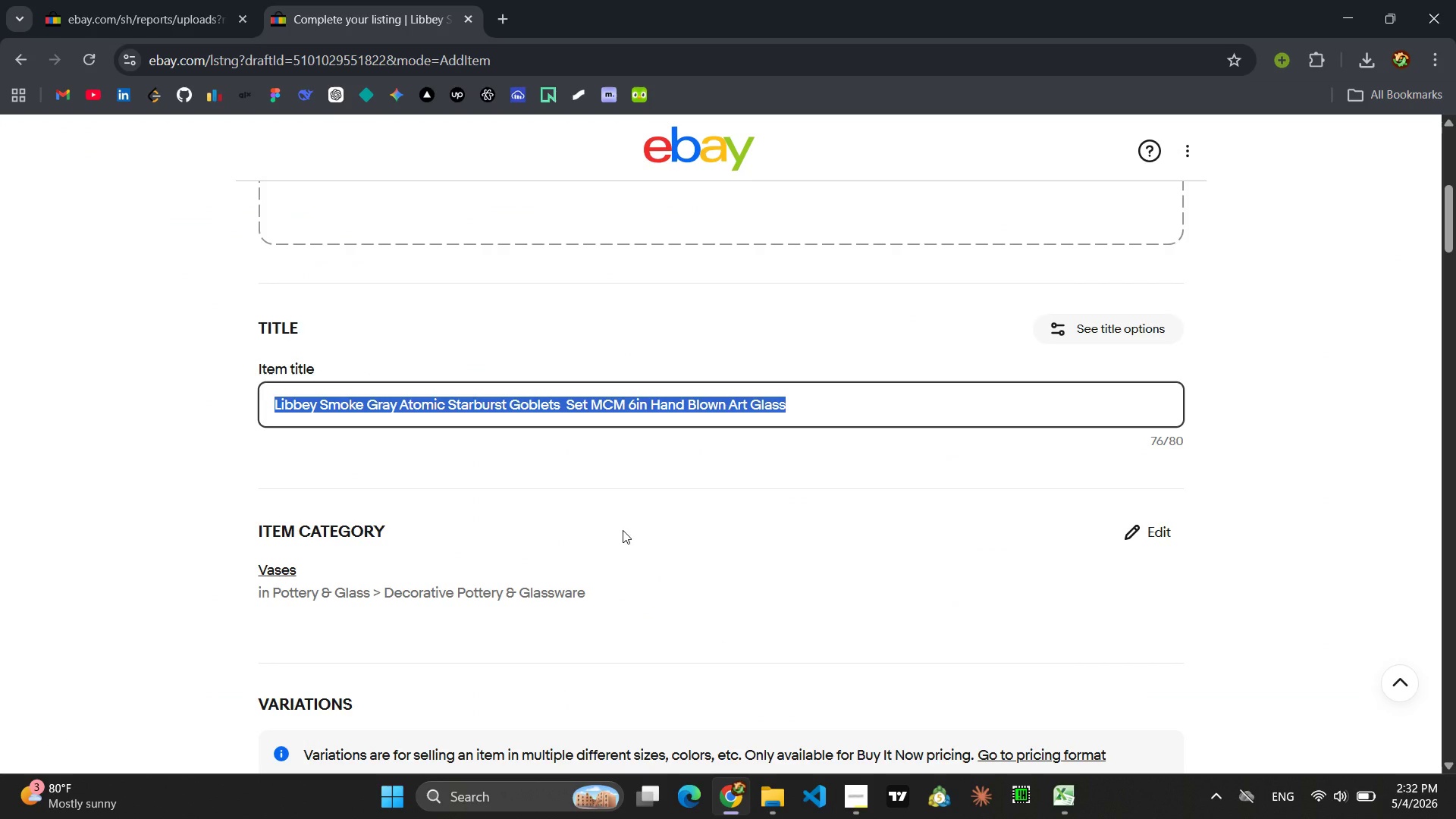 
type(Westmoreland Milk White Paneled Grape Art Glass Compote MCM 7in Museum Quality )
 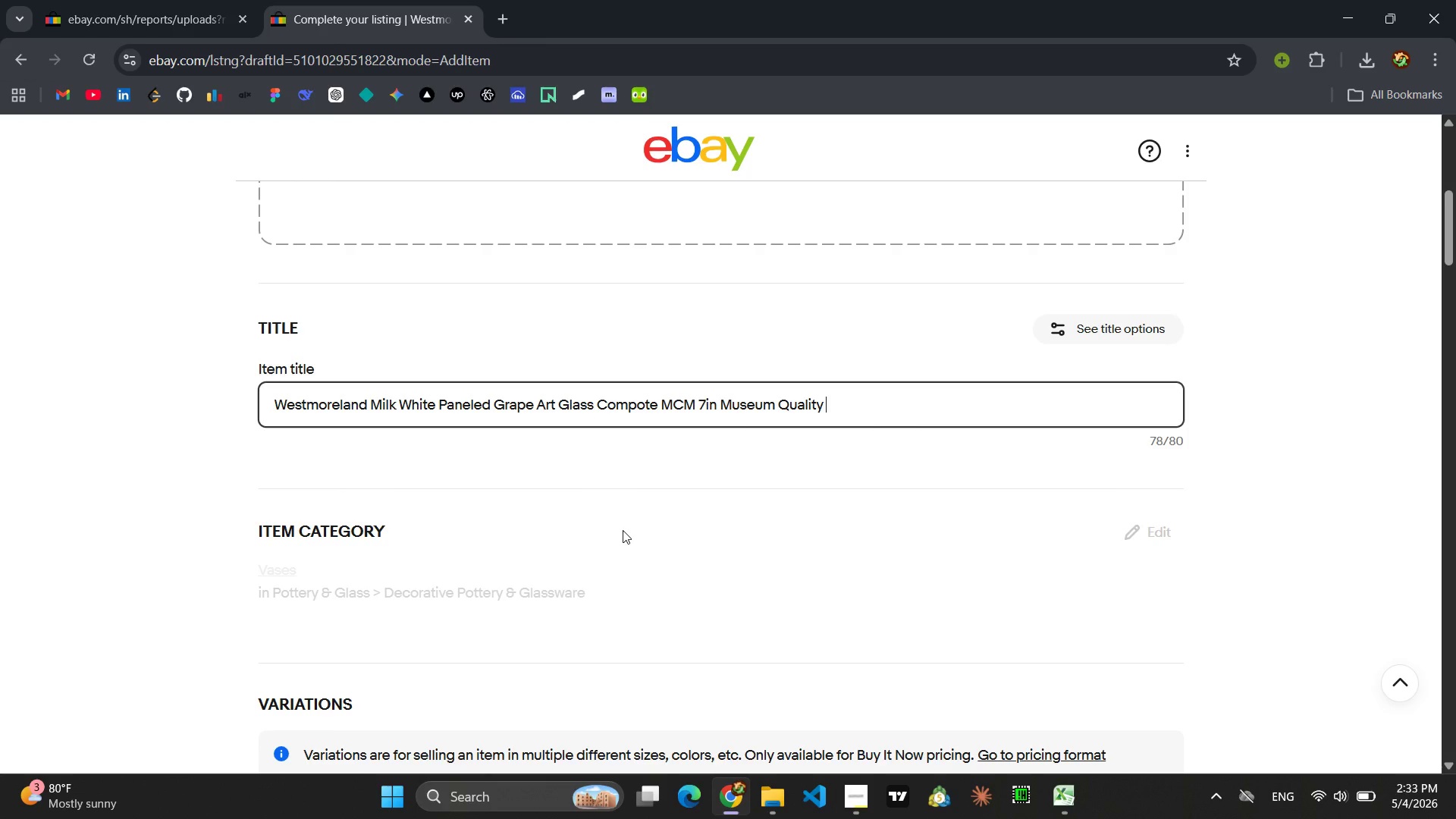 
key(Control+A)
 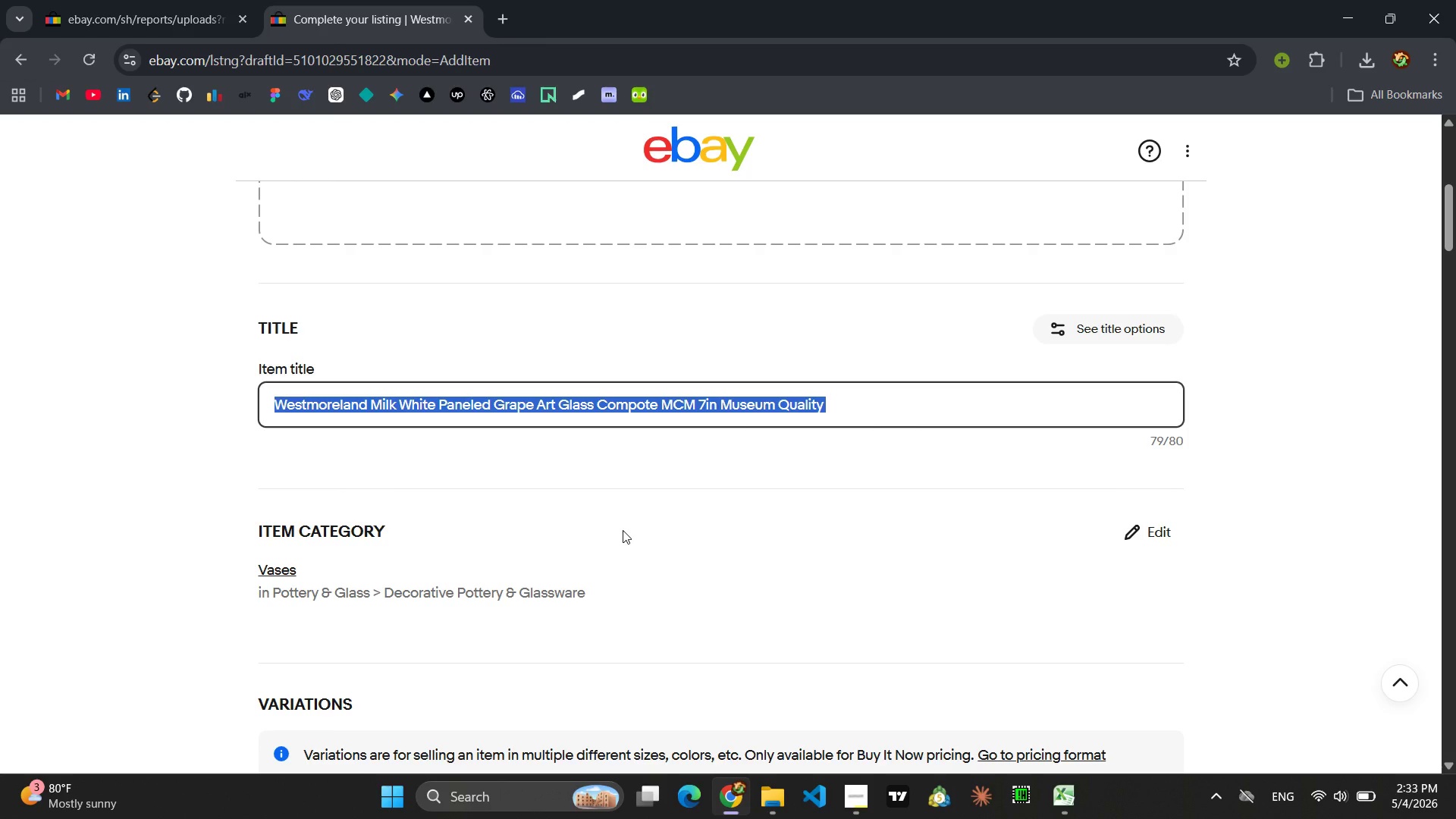 
key(Control+C)
 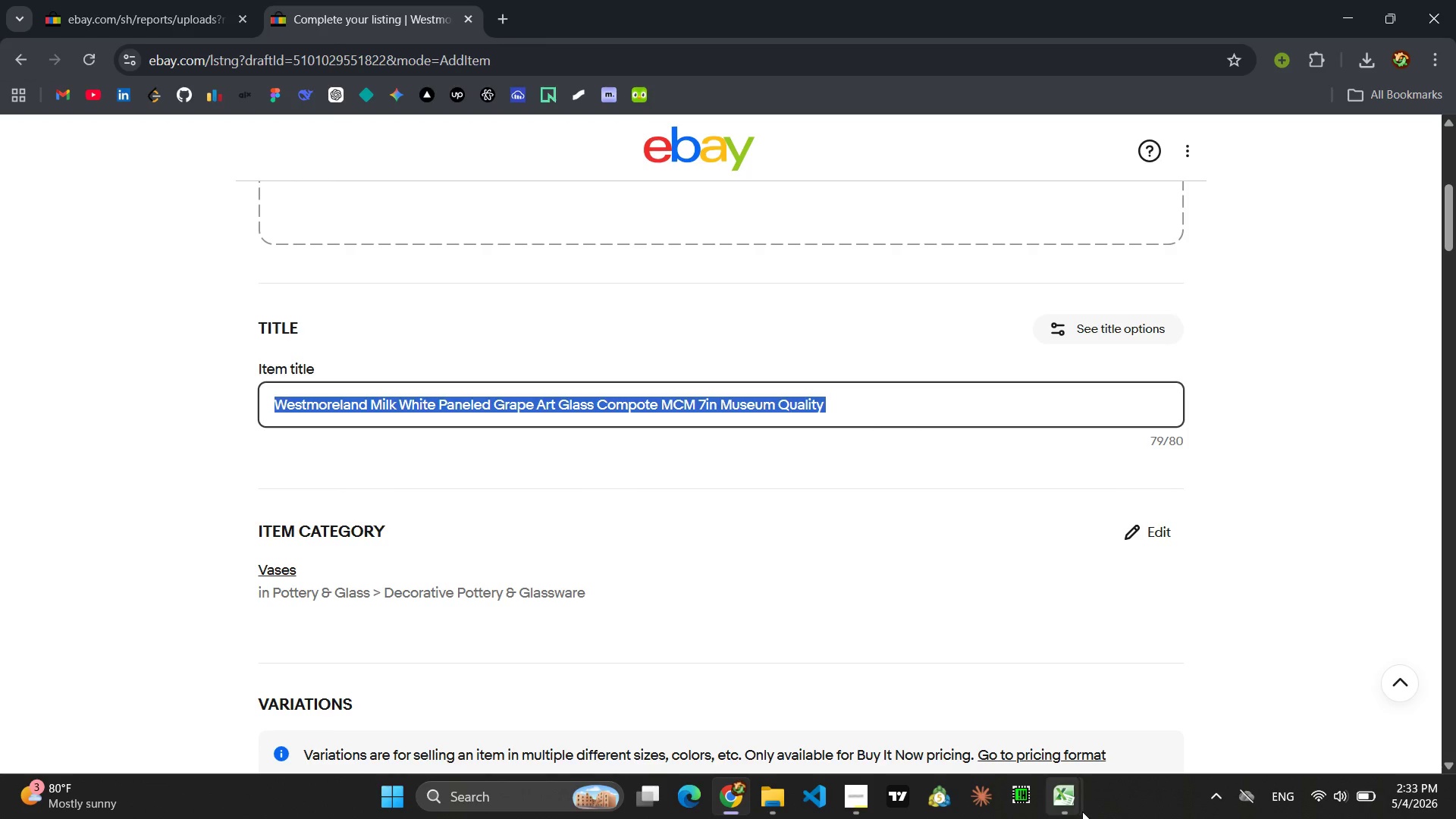 
left_click([984, 722])
 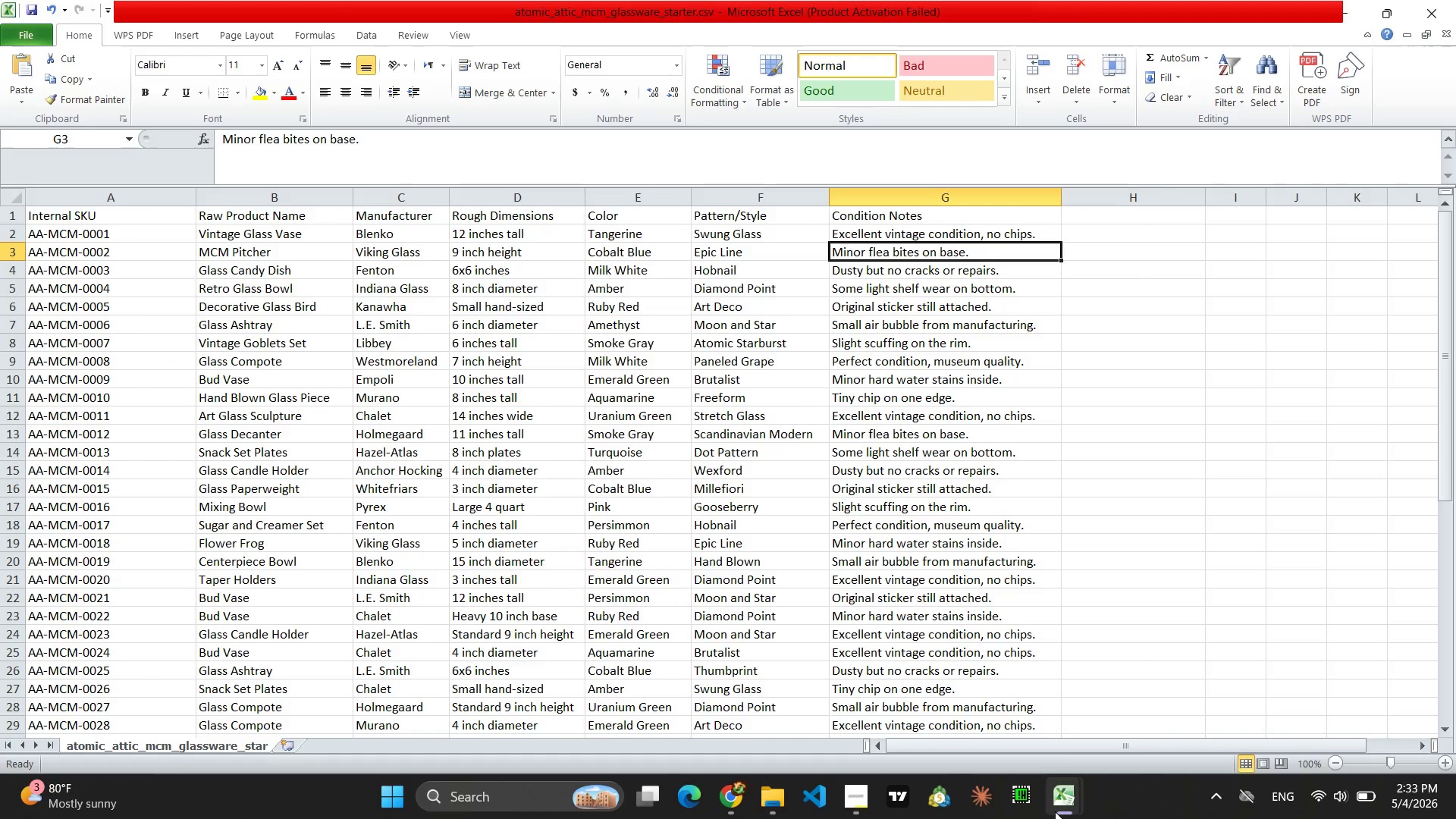 
left_click([1158, 737])
 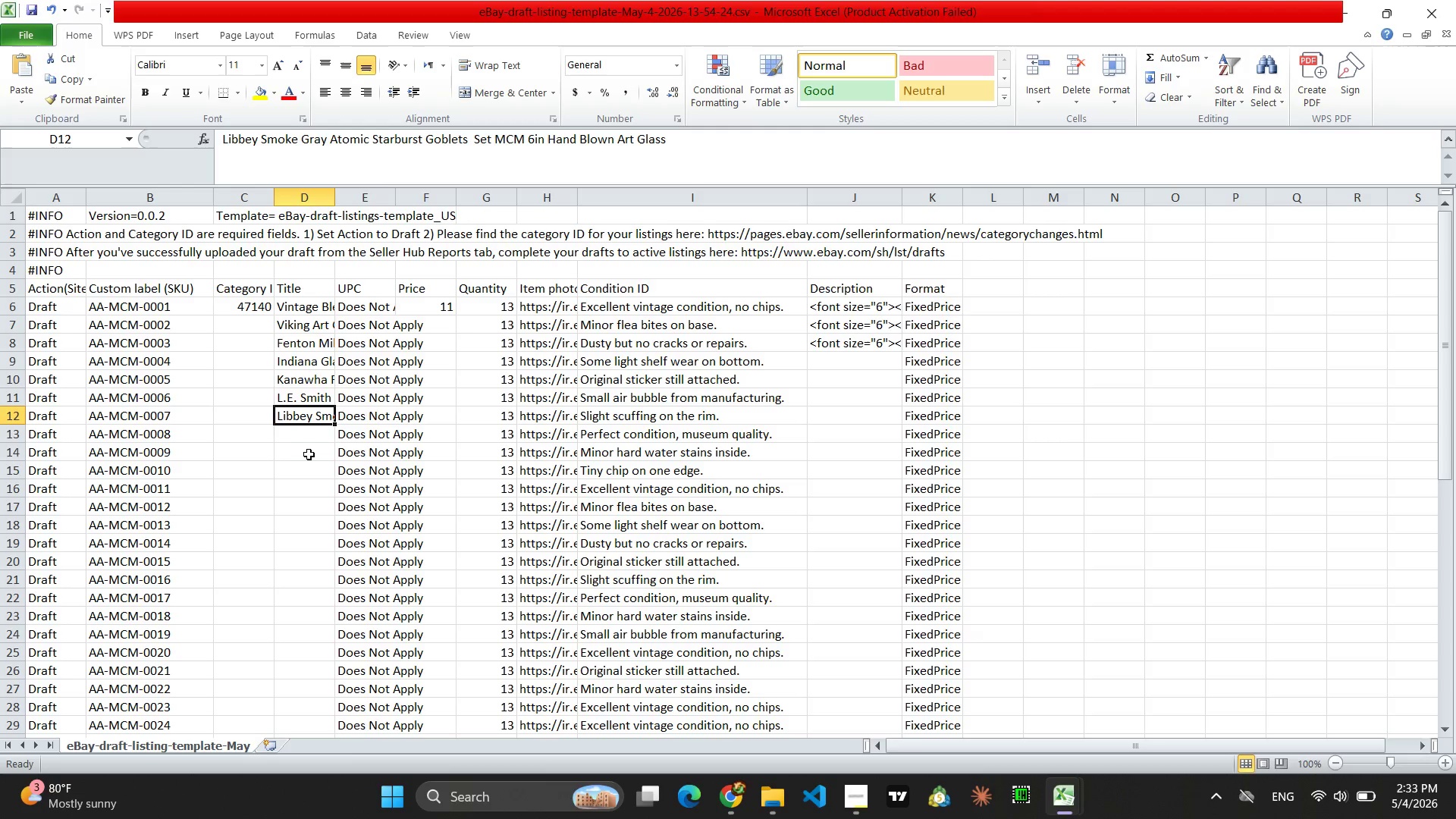 
left_click([298, 436])
 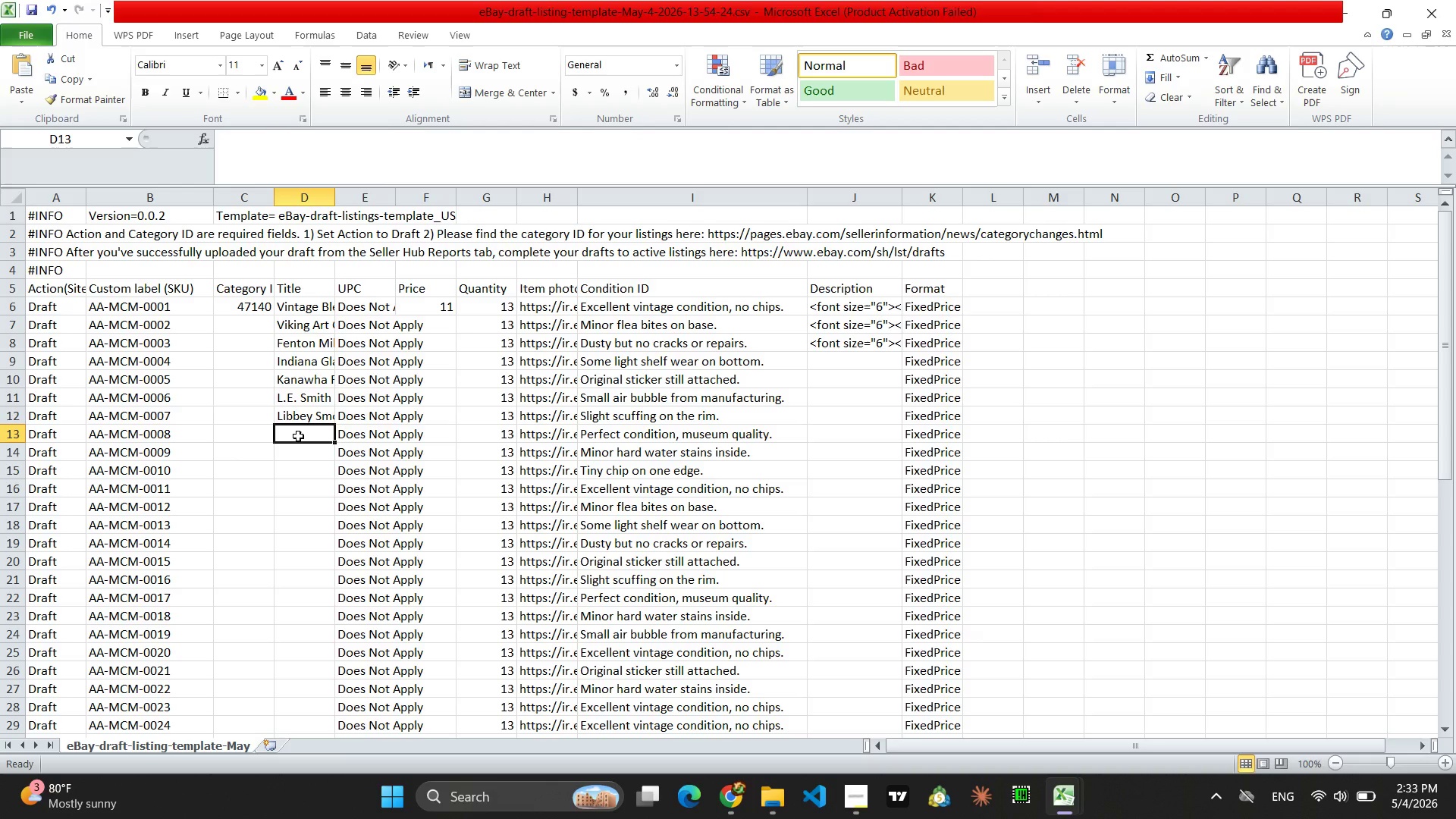 
key(Control+V)
 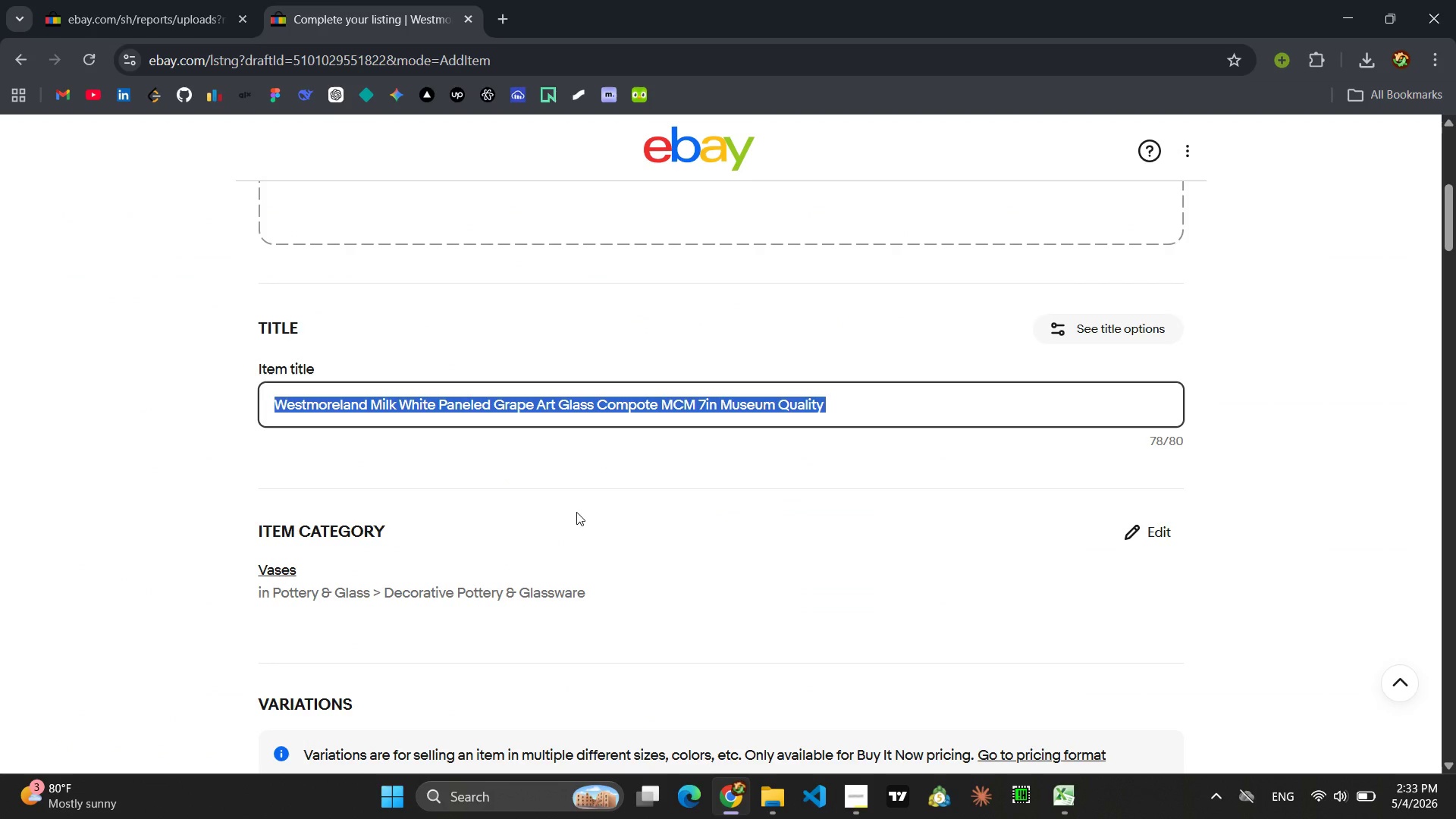 
wait(6.8)
 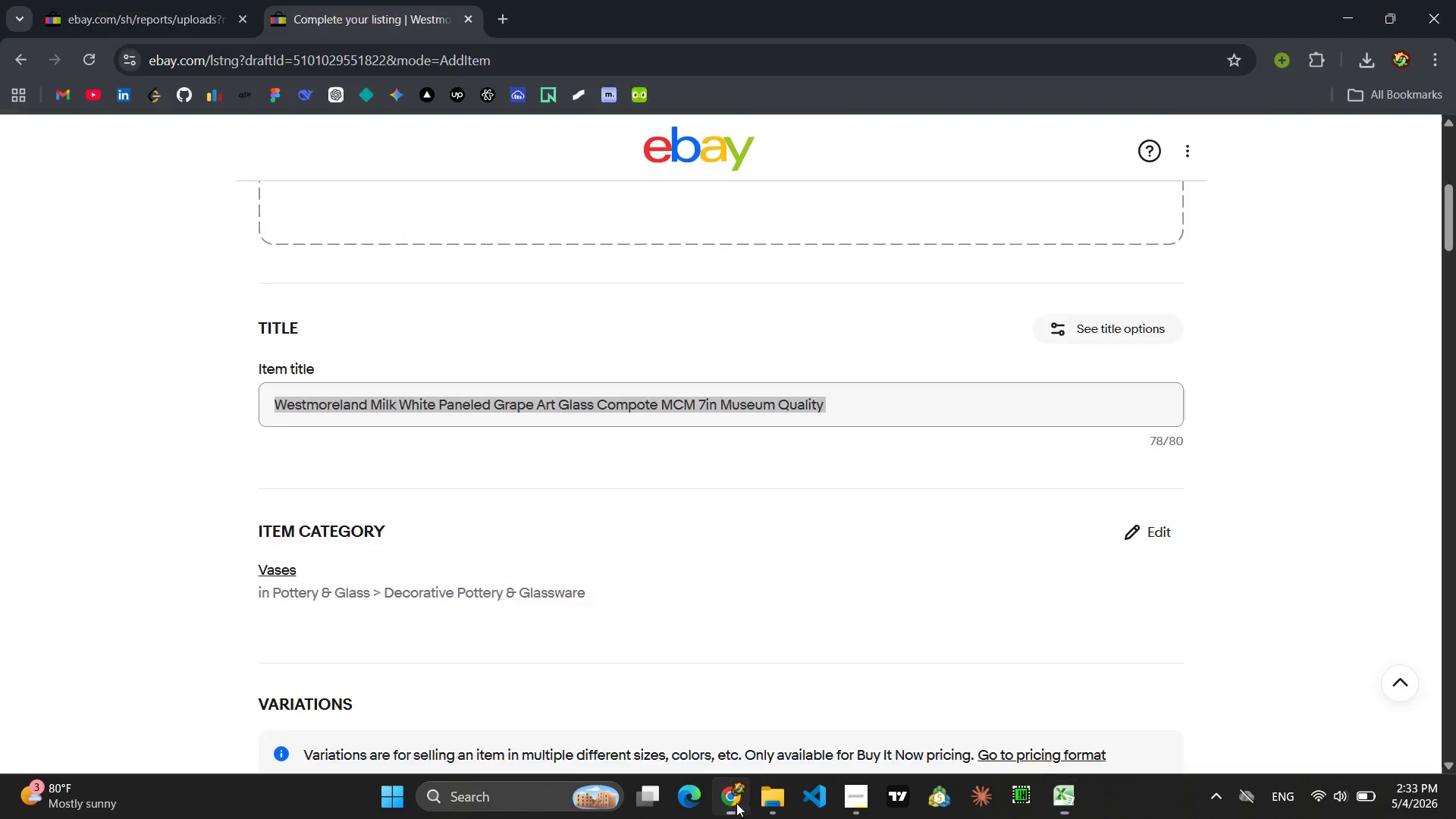 
type(EMpol EMer)
key(Backspace)
key(Backspace)
key(Backspace)
 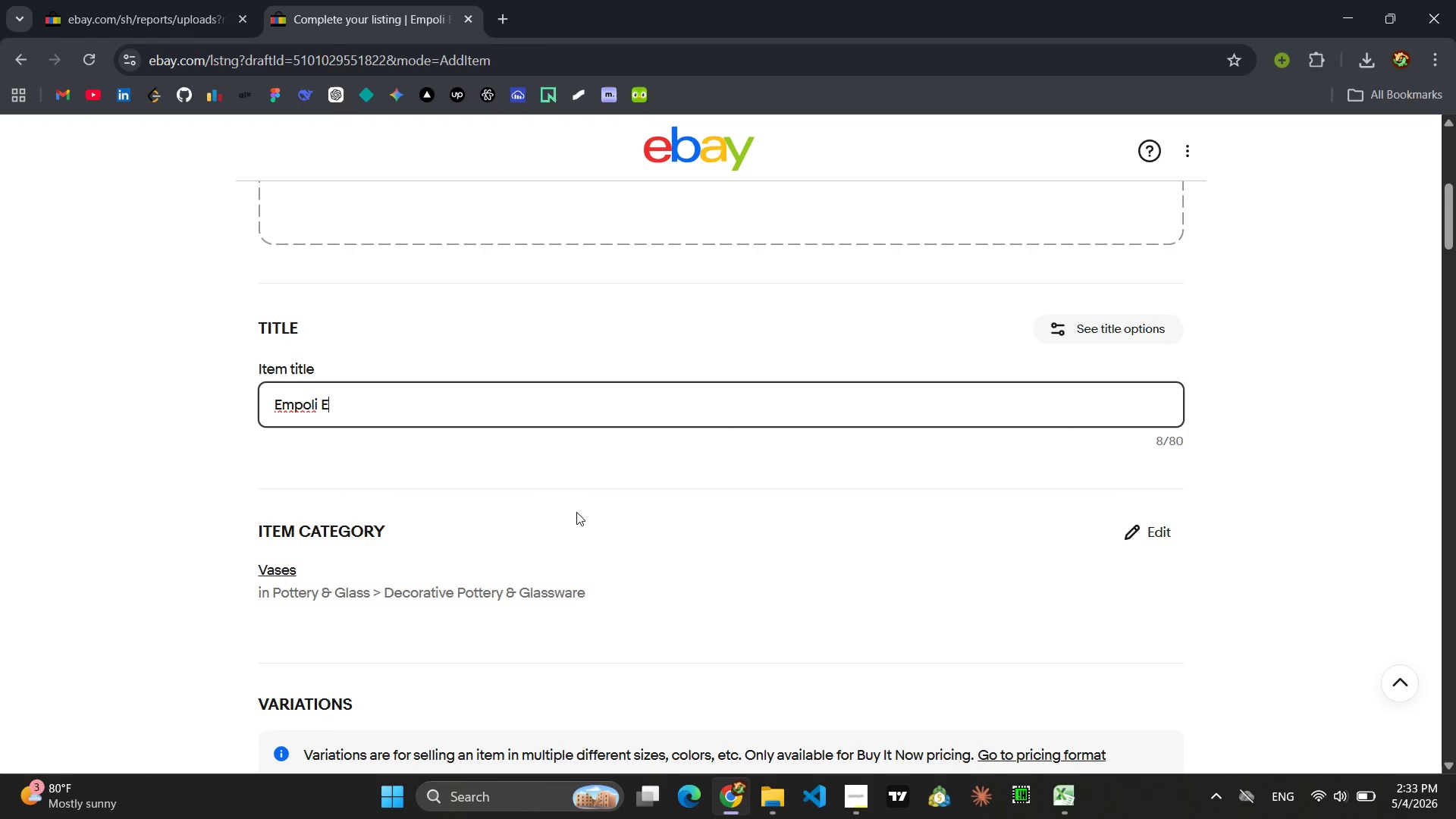 
type(meraldn)
key(Backspace)
key(Backspace)
type(d)
 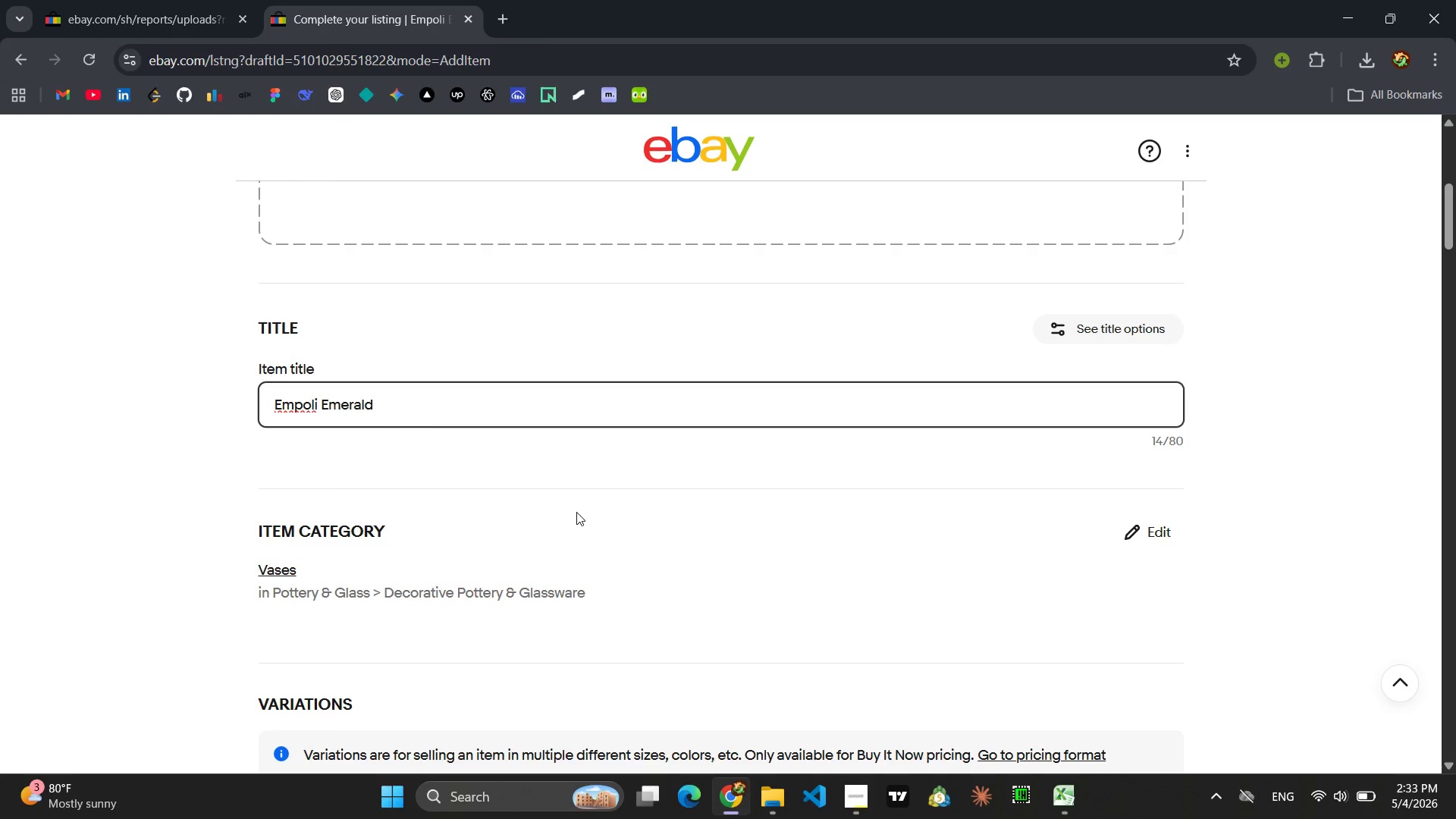 
wait(6.66)
 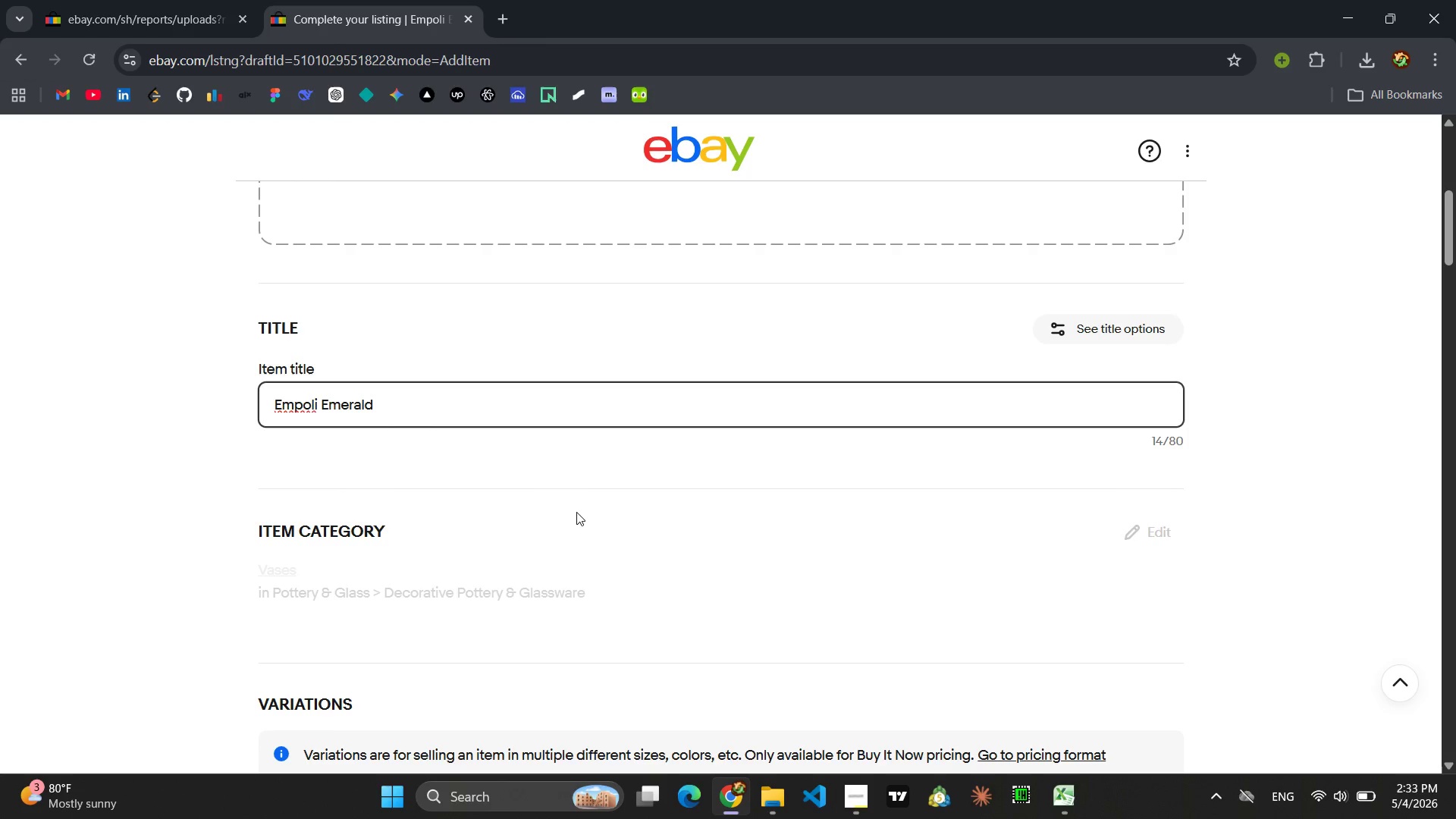 
type( Green Brutalist bud  )
key(Backspace)
type(Vase MCM Italian Hand Blown Art Glass 10in)
 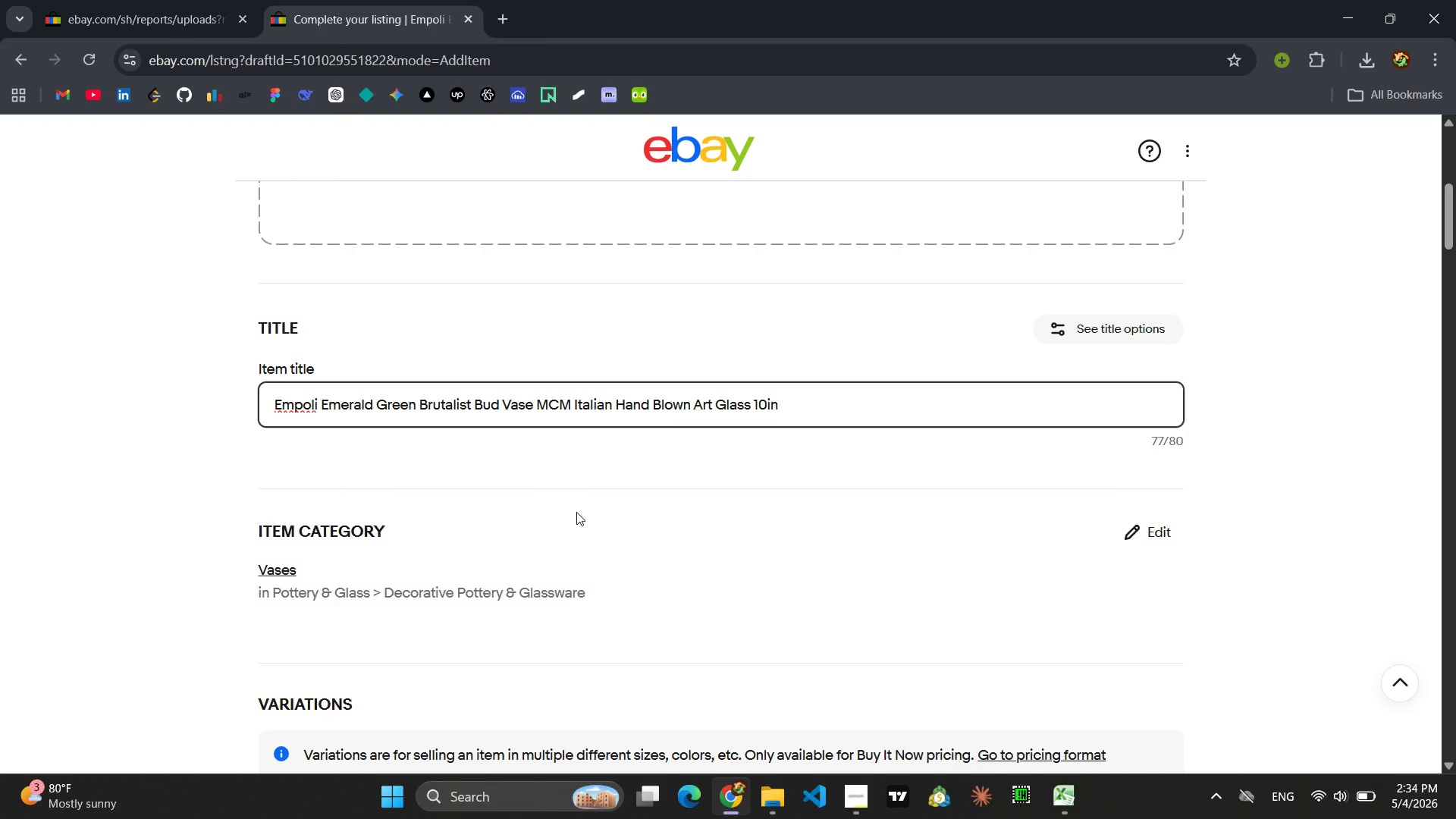 
key(Control+ControlLeft)
 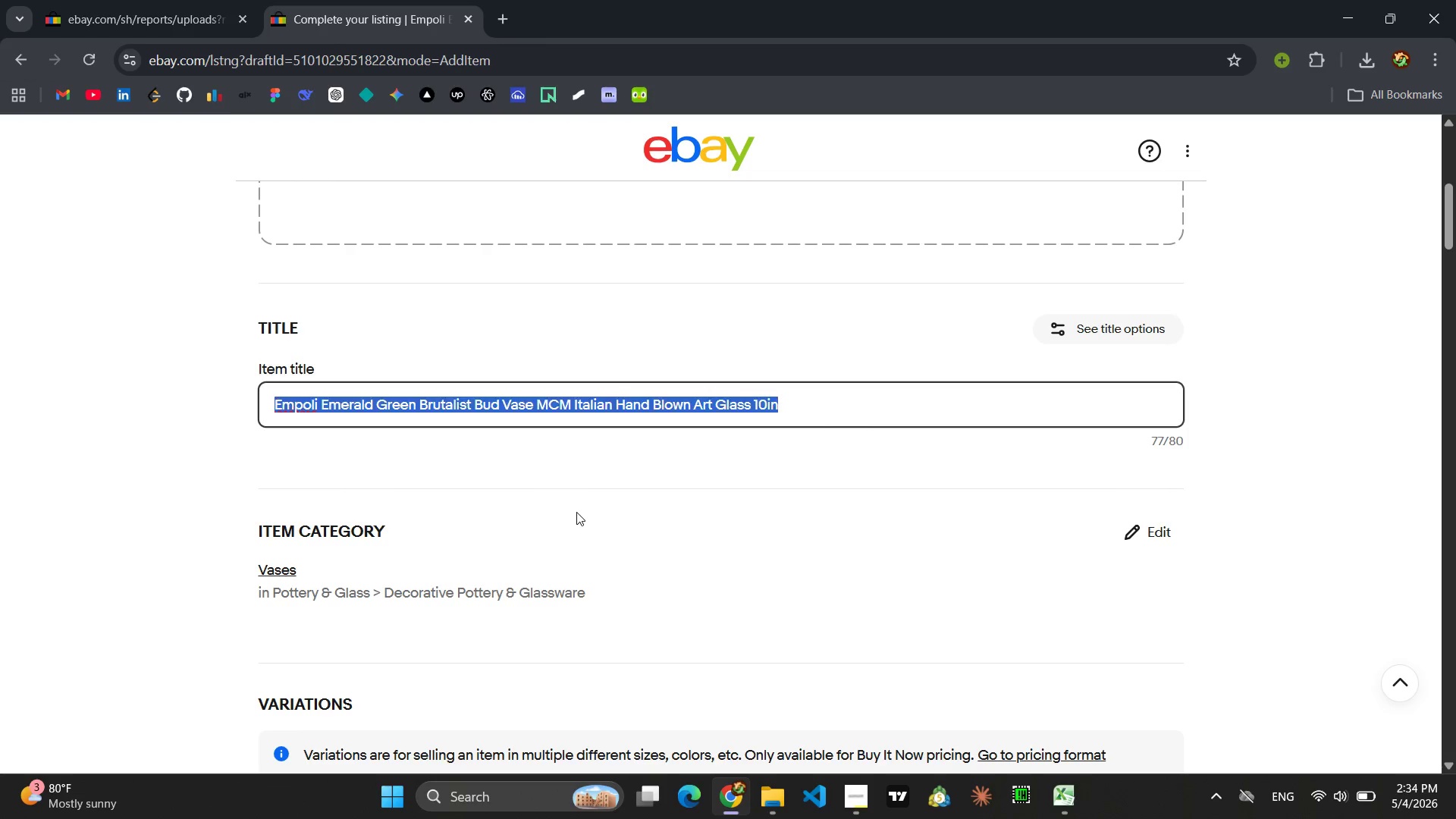 
key(Control+A)
 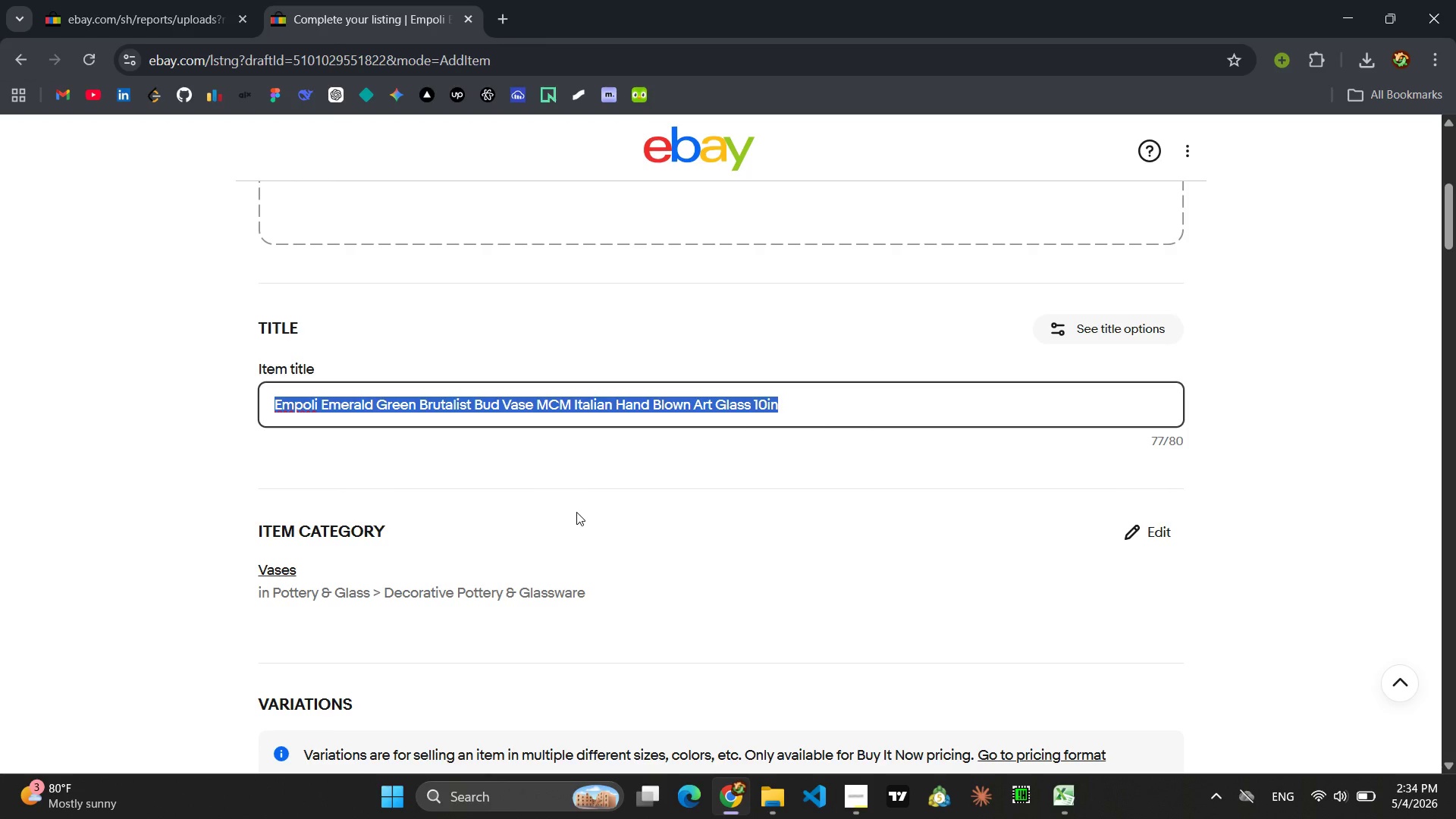 
key(Control+C)
 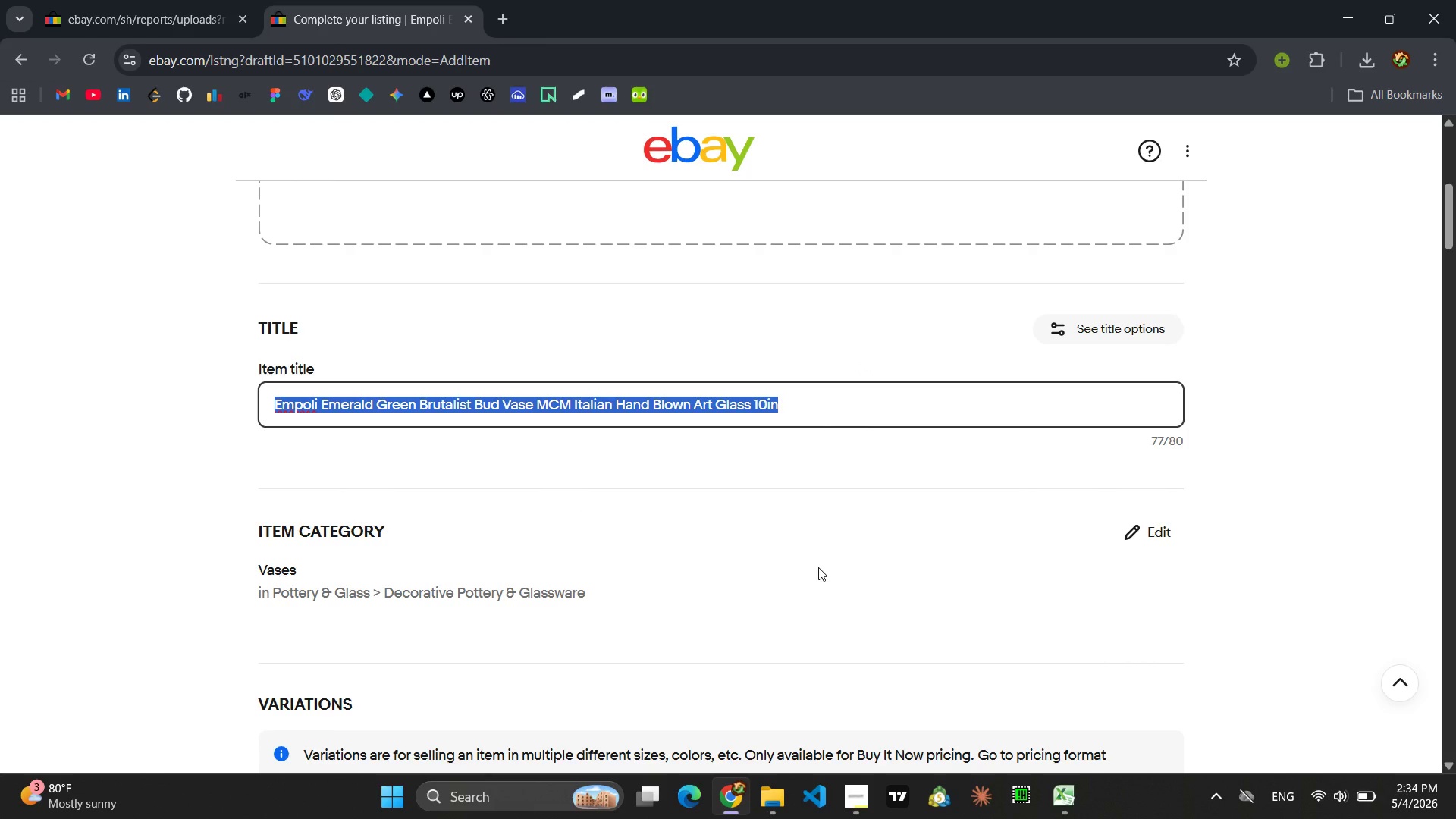 
wait(8.58)
 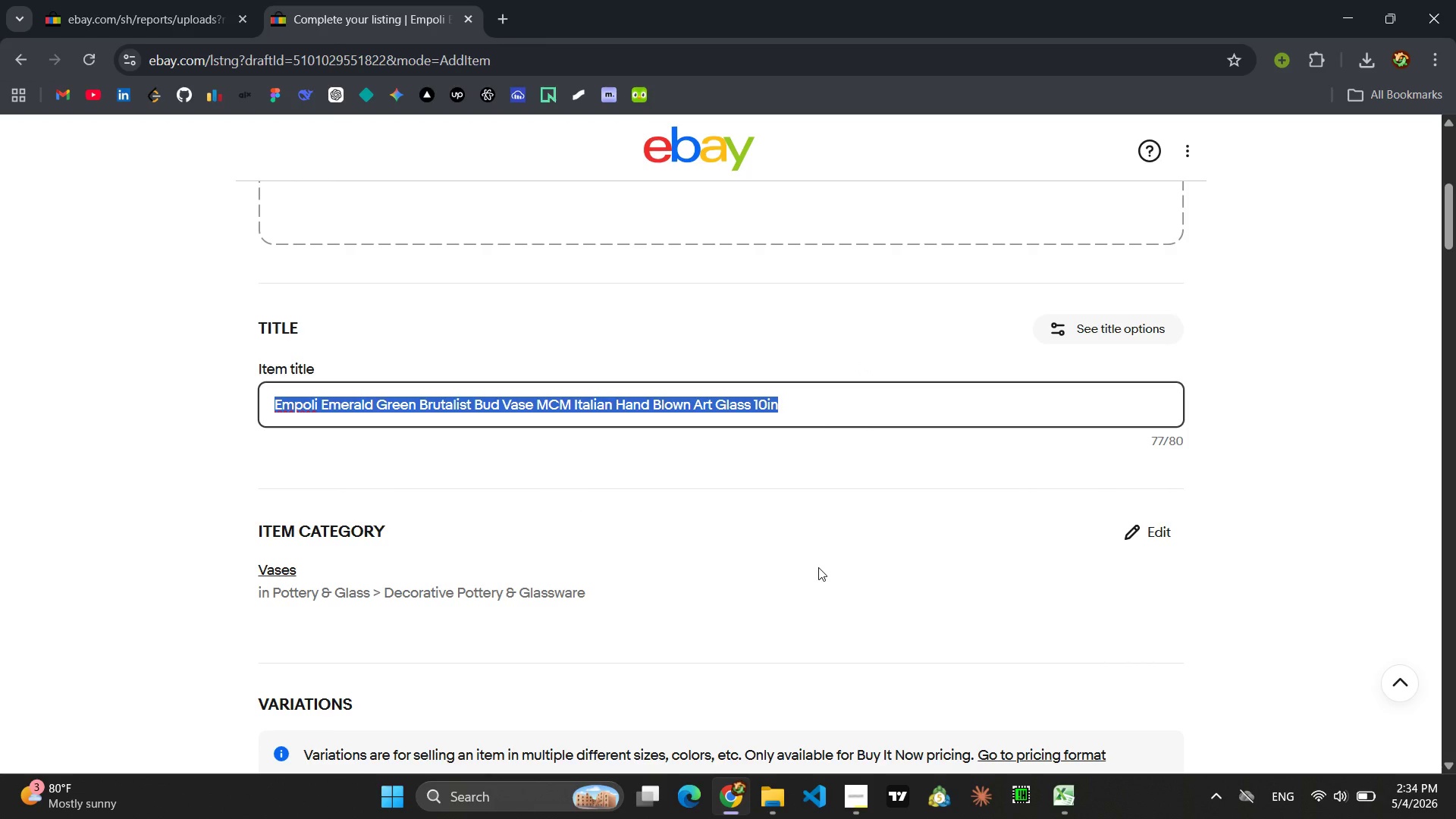 
left_click([1127, 711])
 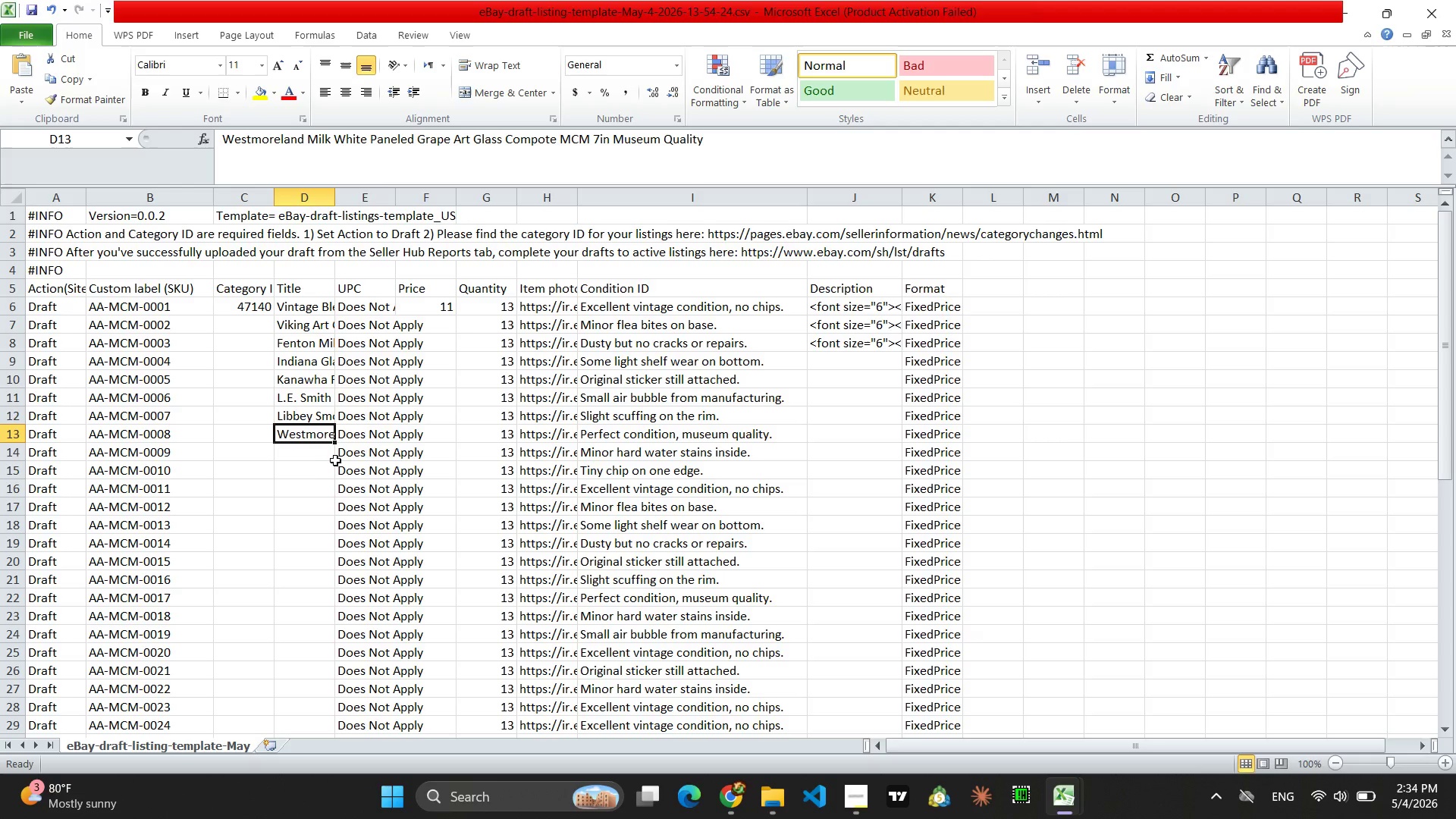 
left_click([323, 460])
 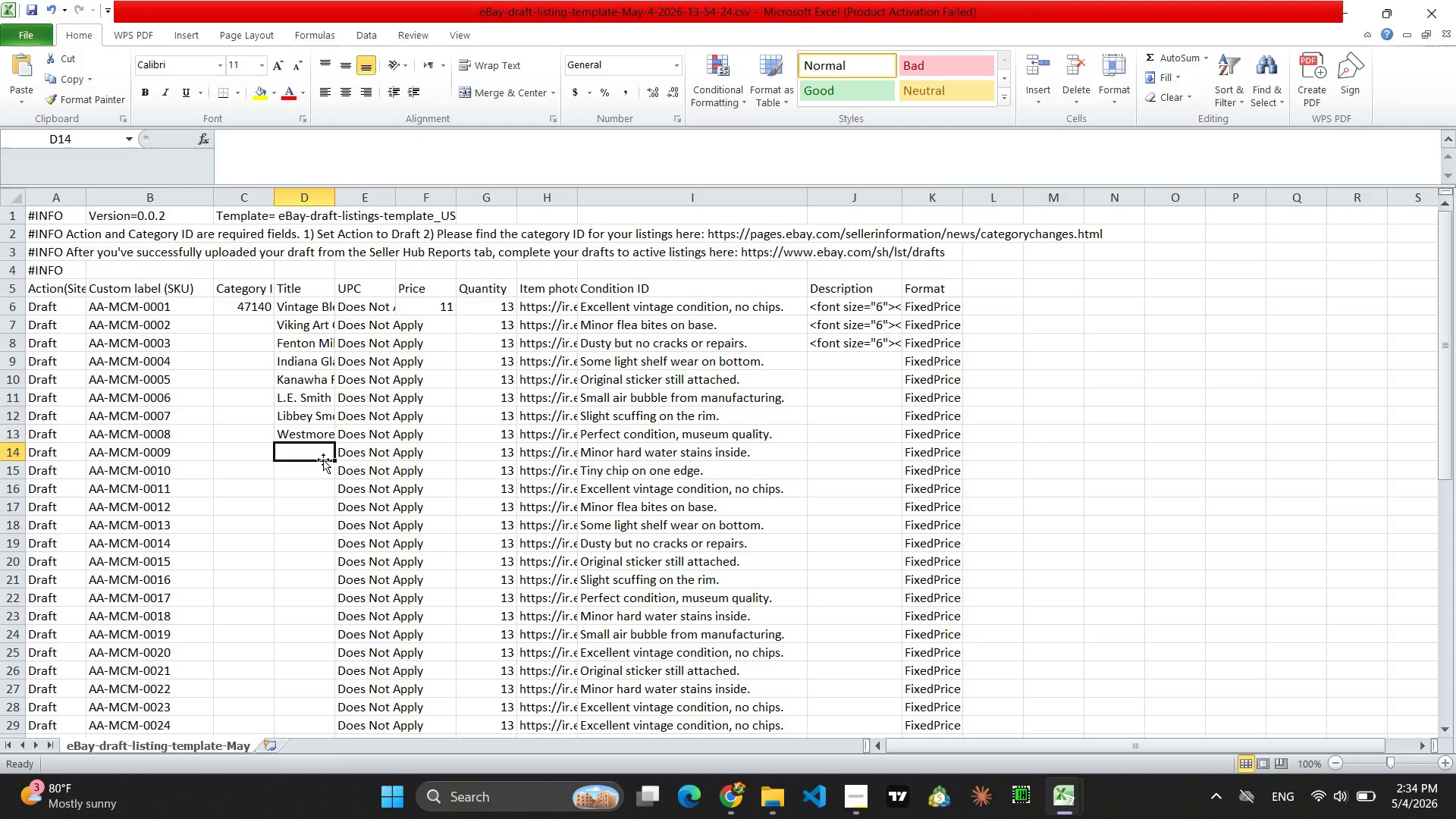 
key(Control+V)
 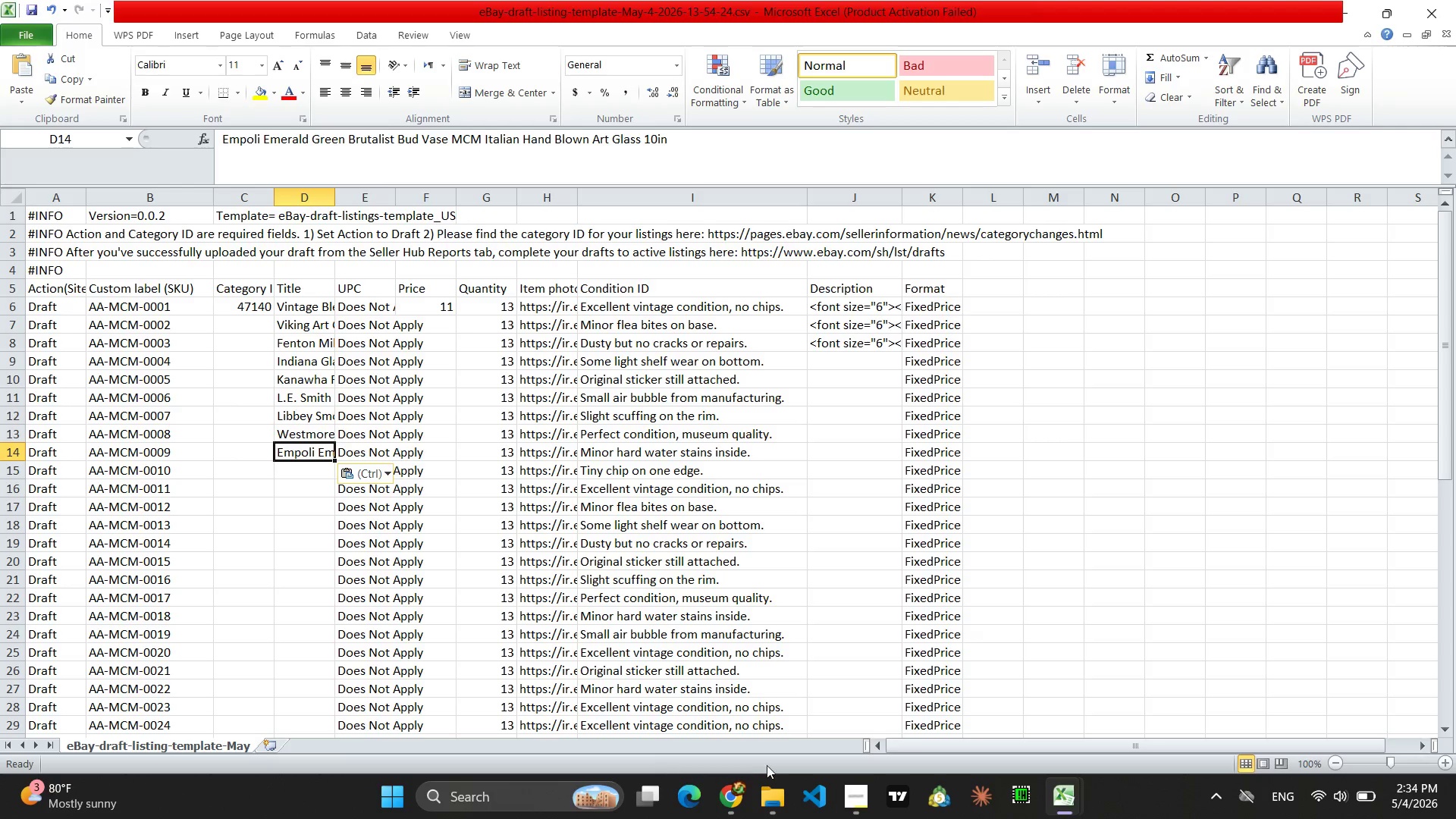 
left_click([729, 817])
 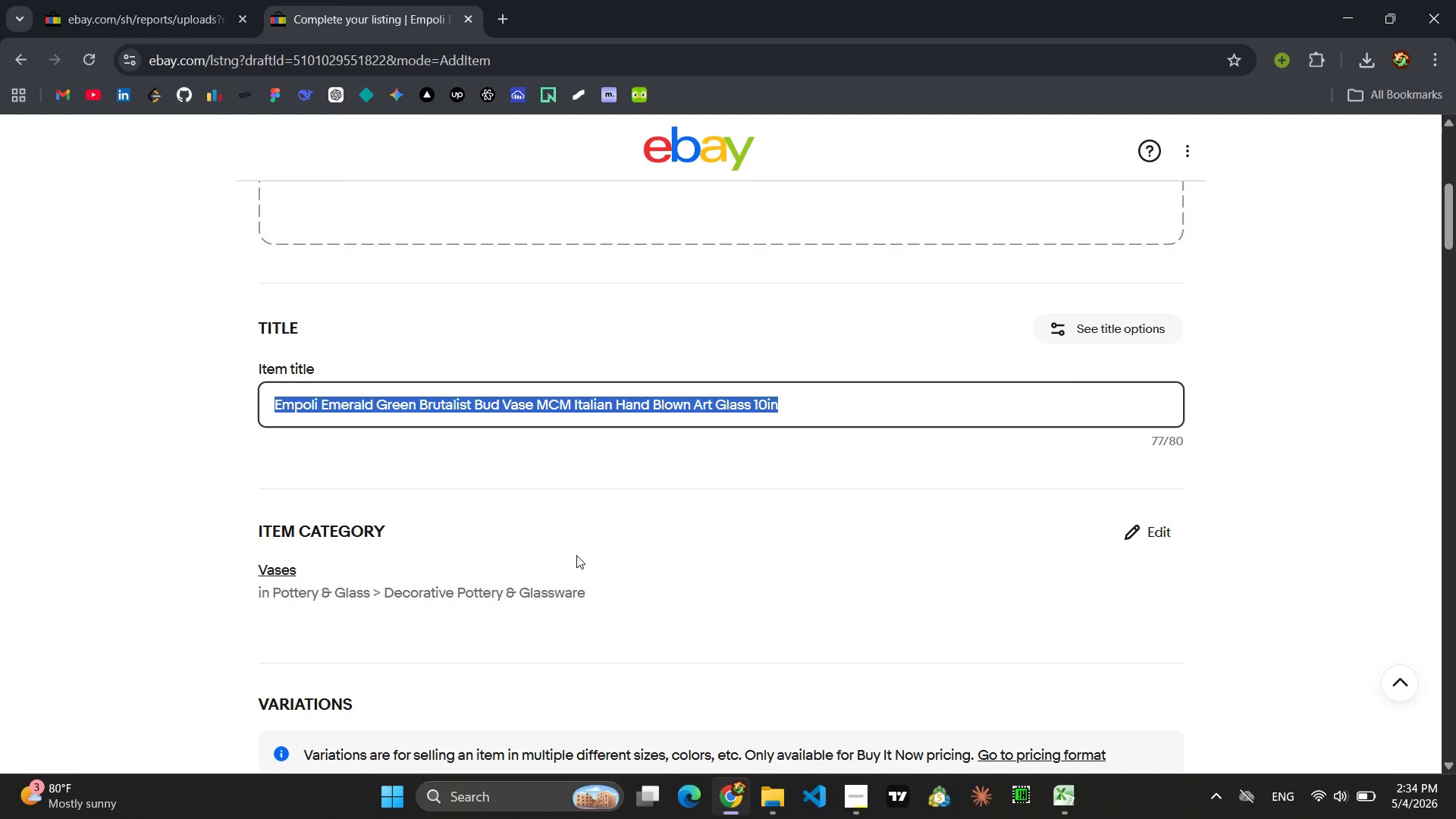 
wait(8.61)
 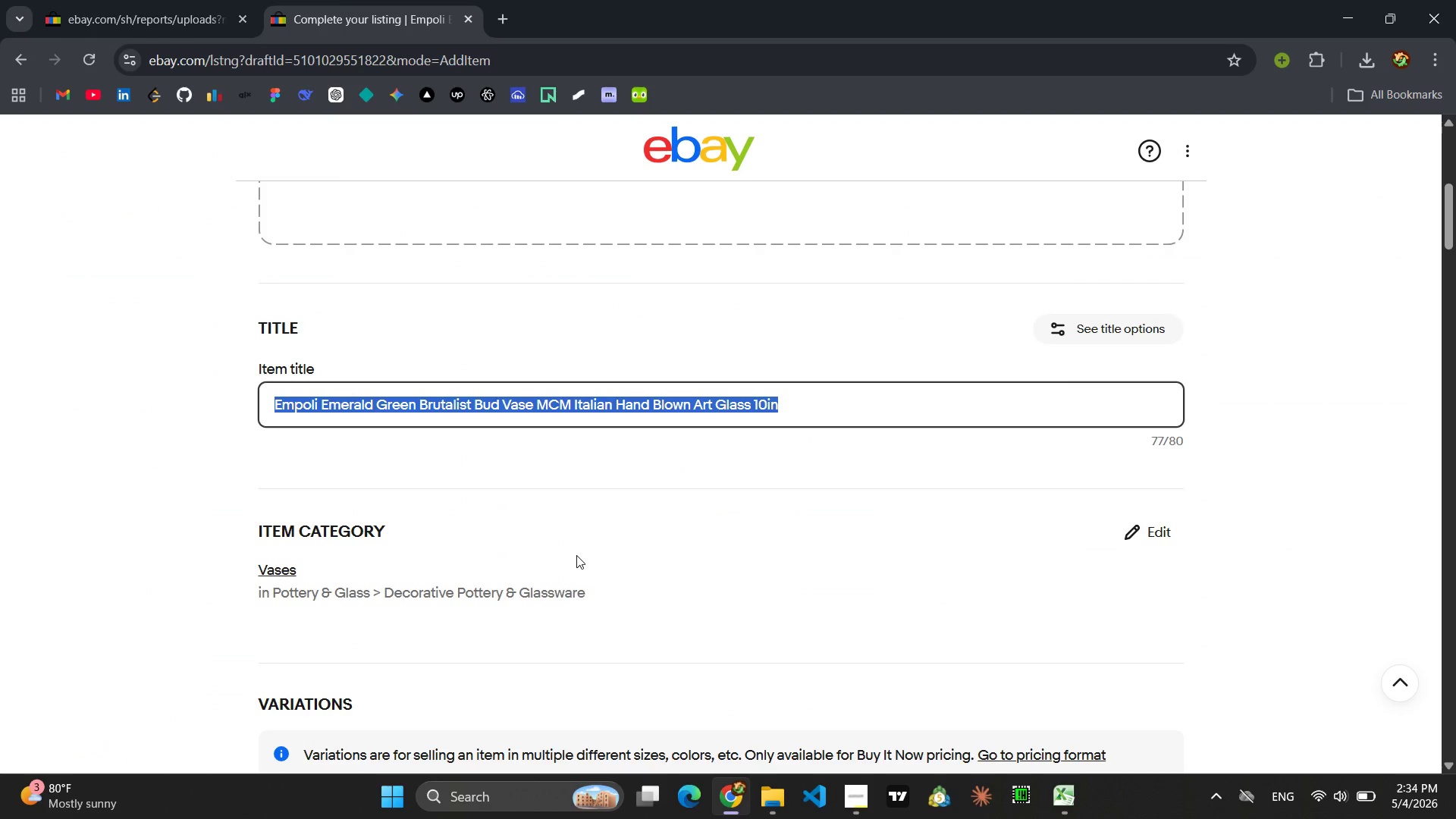 
type(Murano Aquamarine Freeform Hand Blwn Art Glass Ac)
key(Backspace)
key(Backspace)
type(Sculp)
 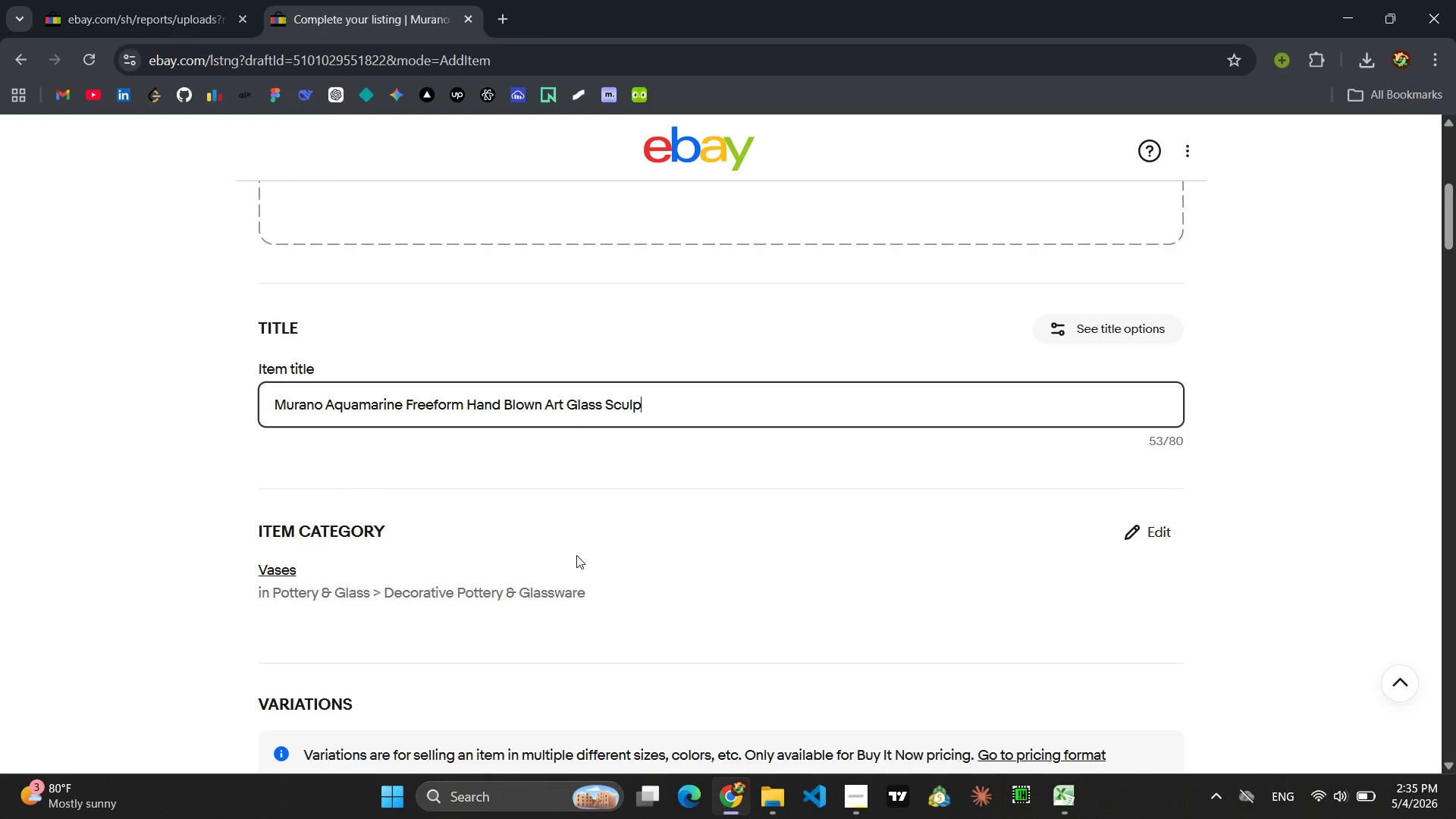 
type(ture Mid-Century MCM 8in)
 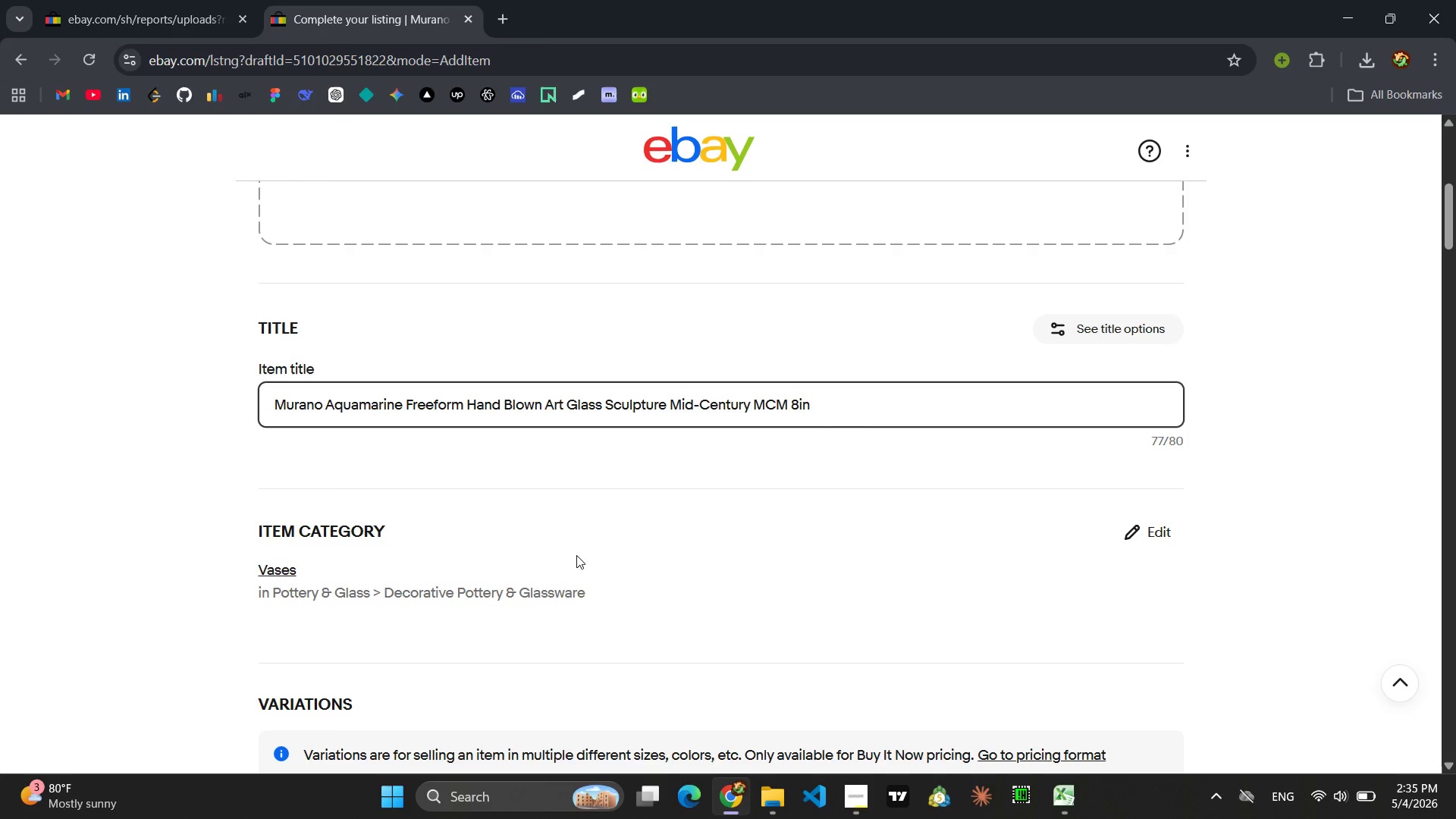 
key(Control+A)
 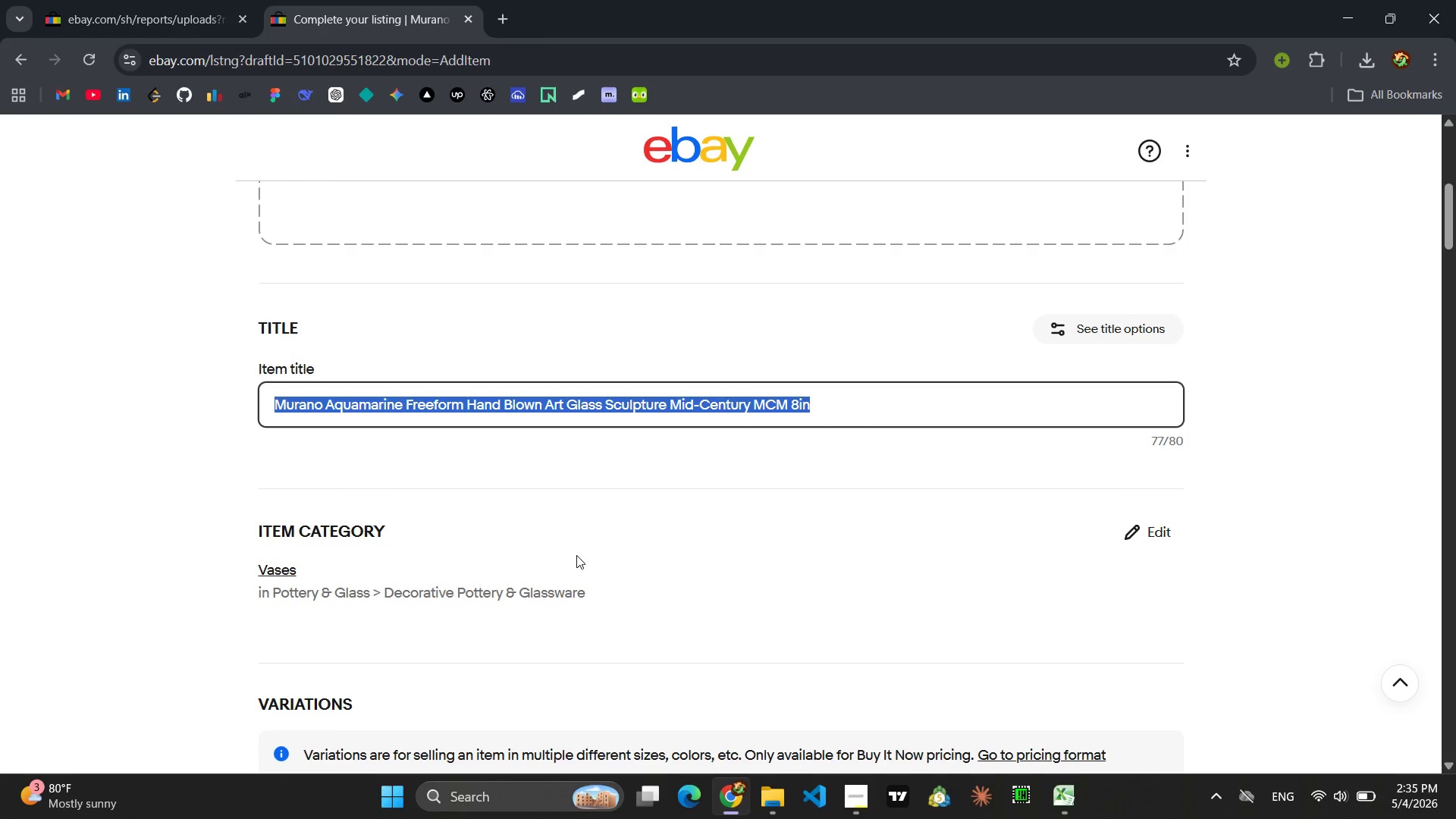 
key(Control+C)
 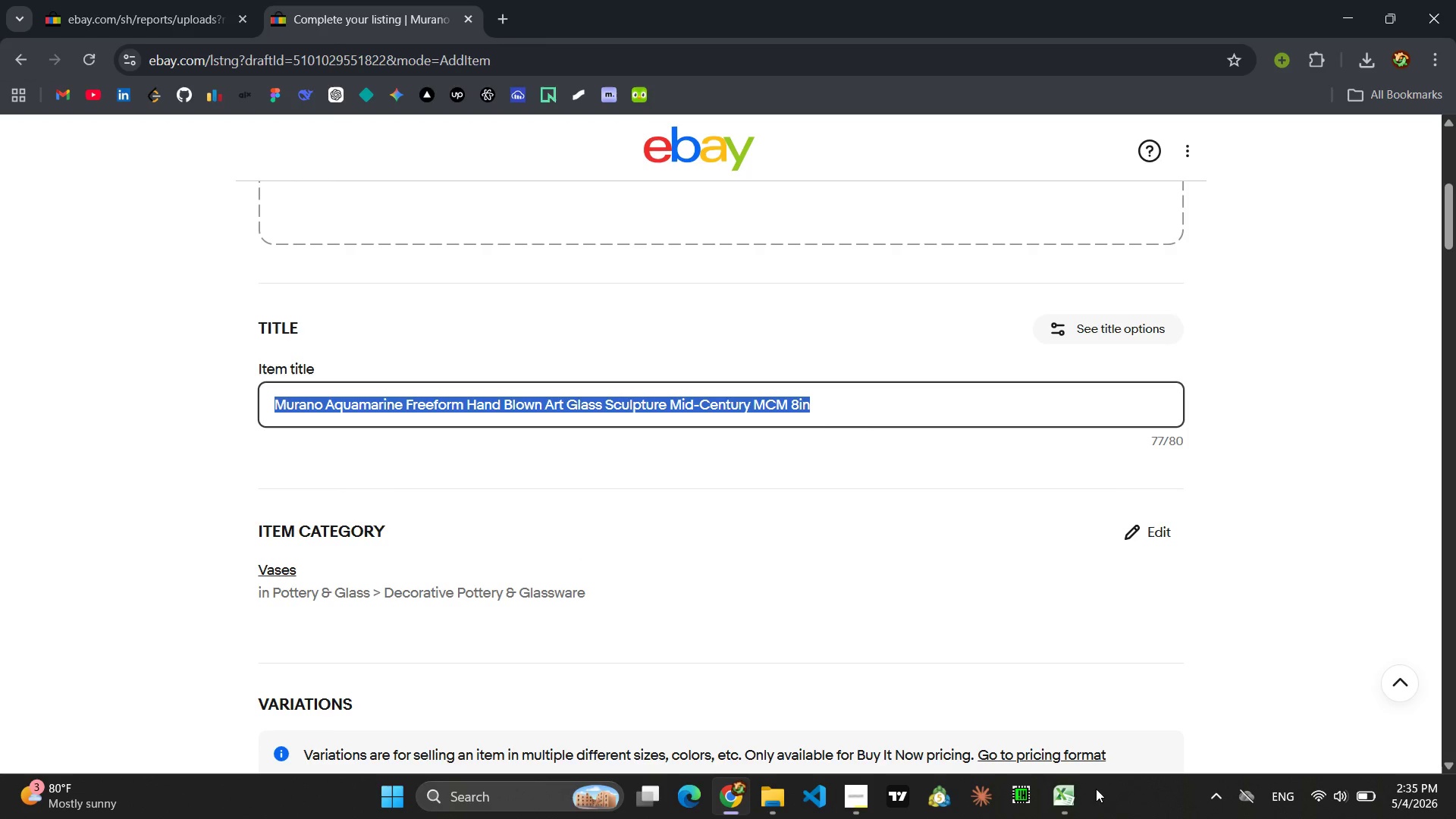 
left_click([1164, 726])
 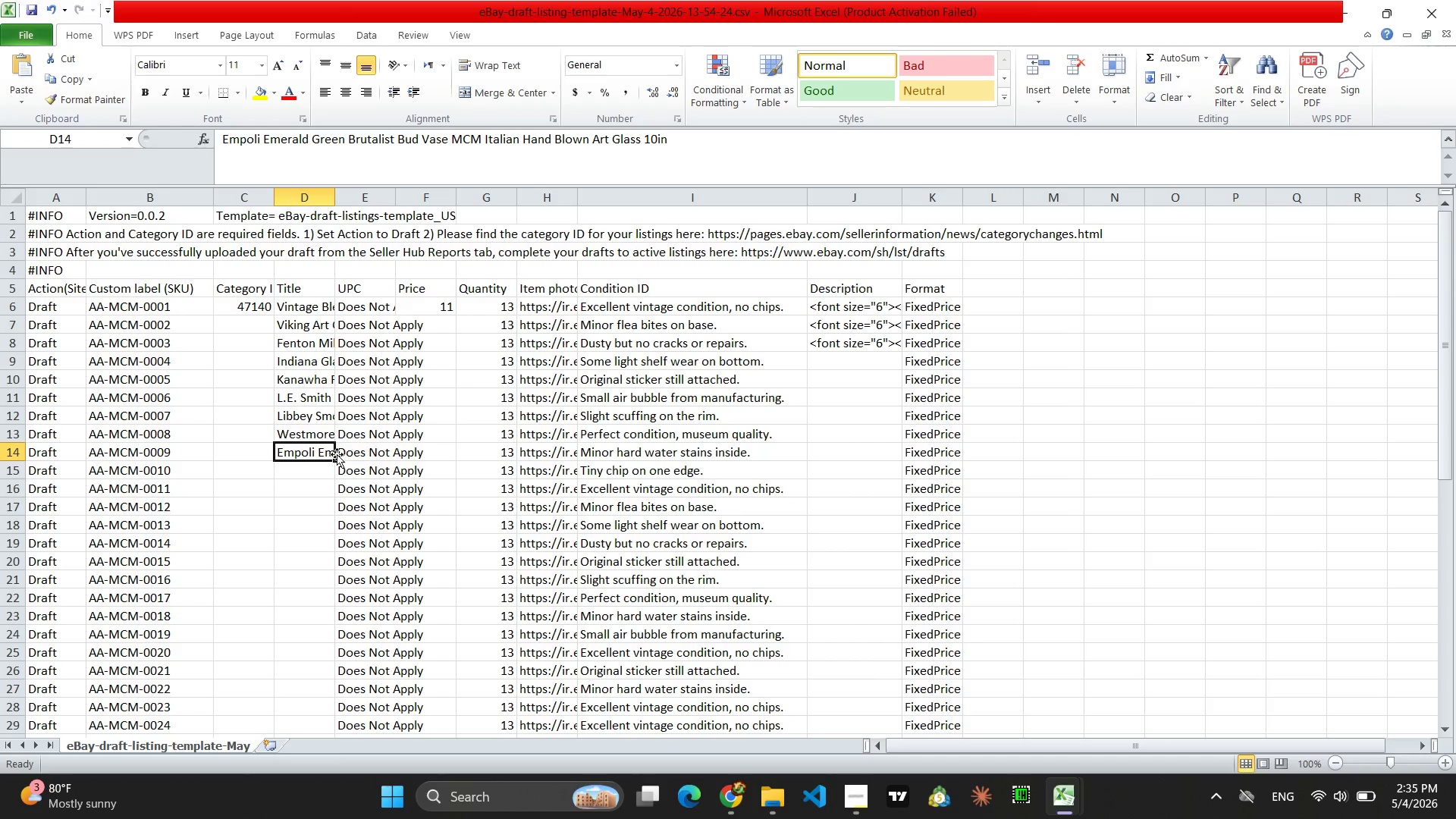 
left_click([307, 474])
 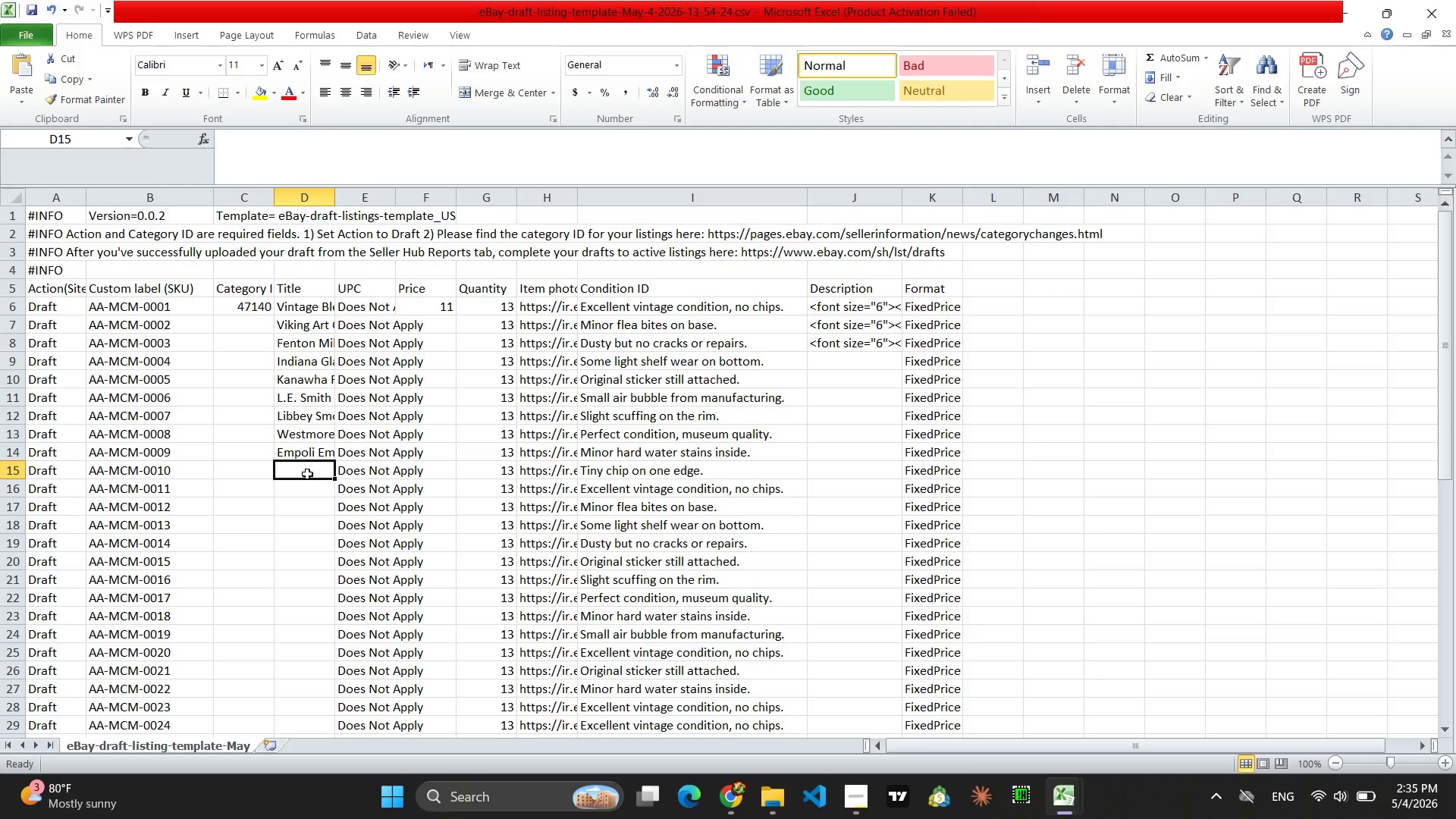 
key(Control+V)
 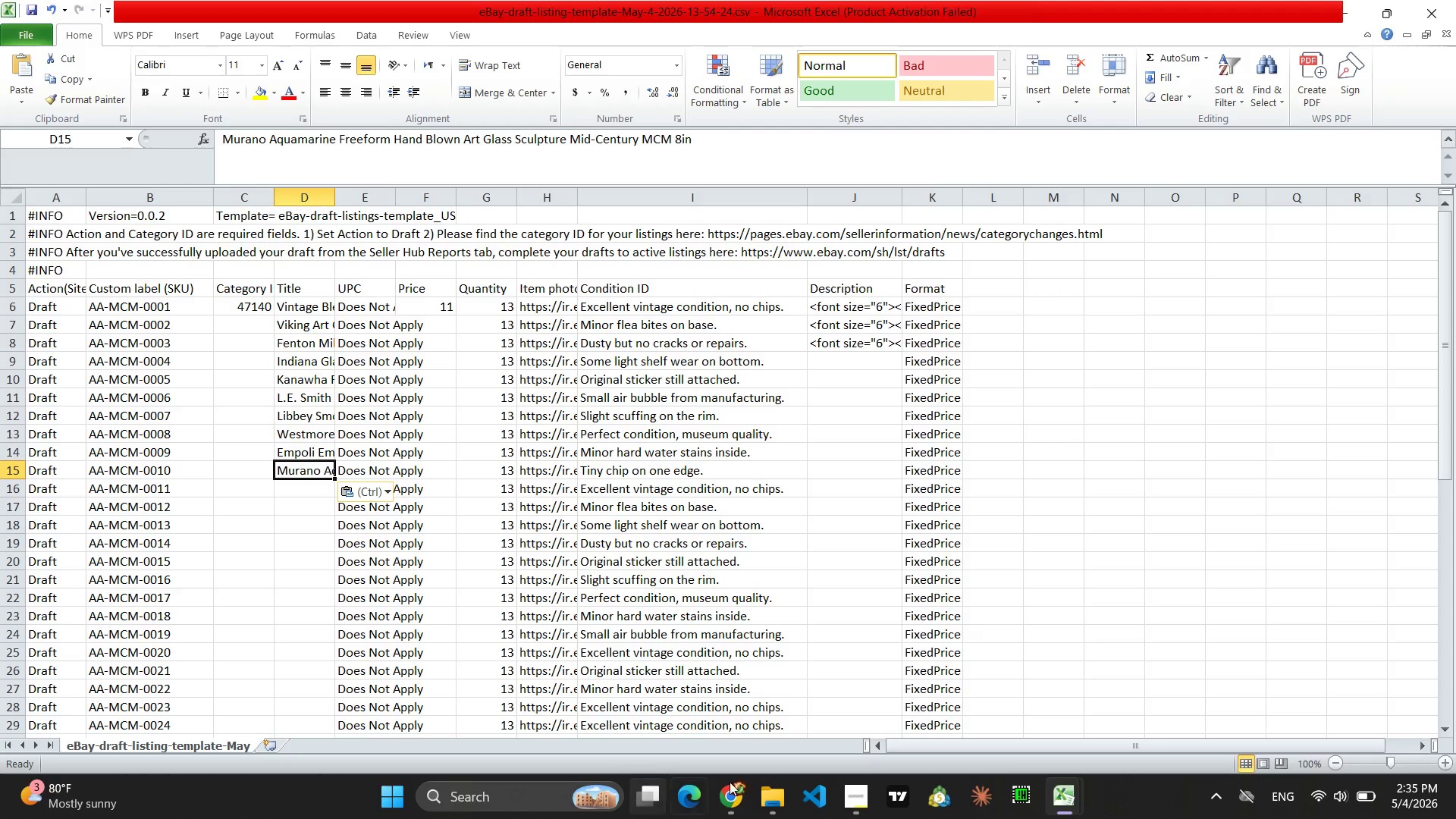 
left_click([731, 811])
 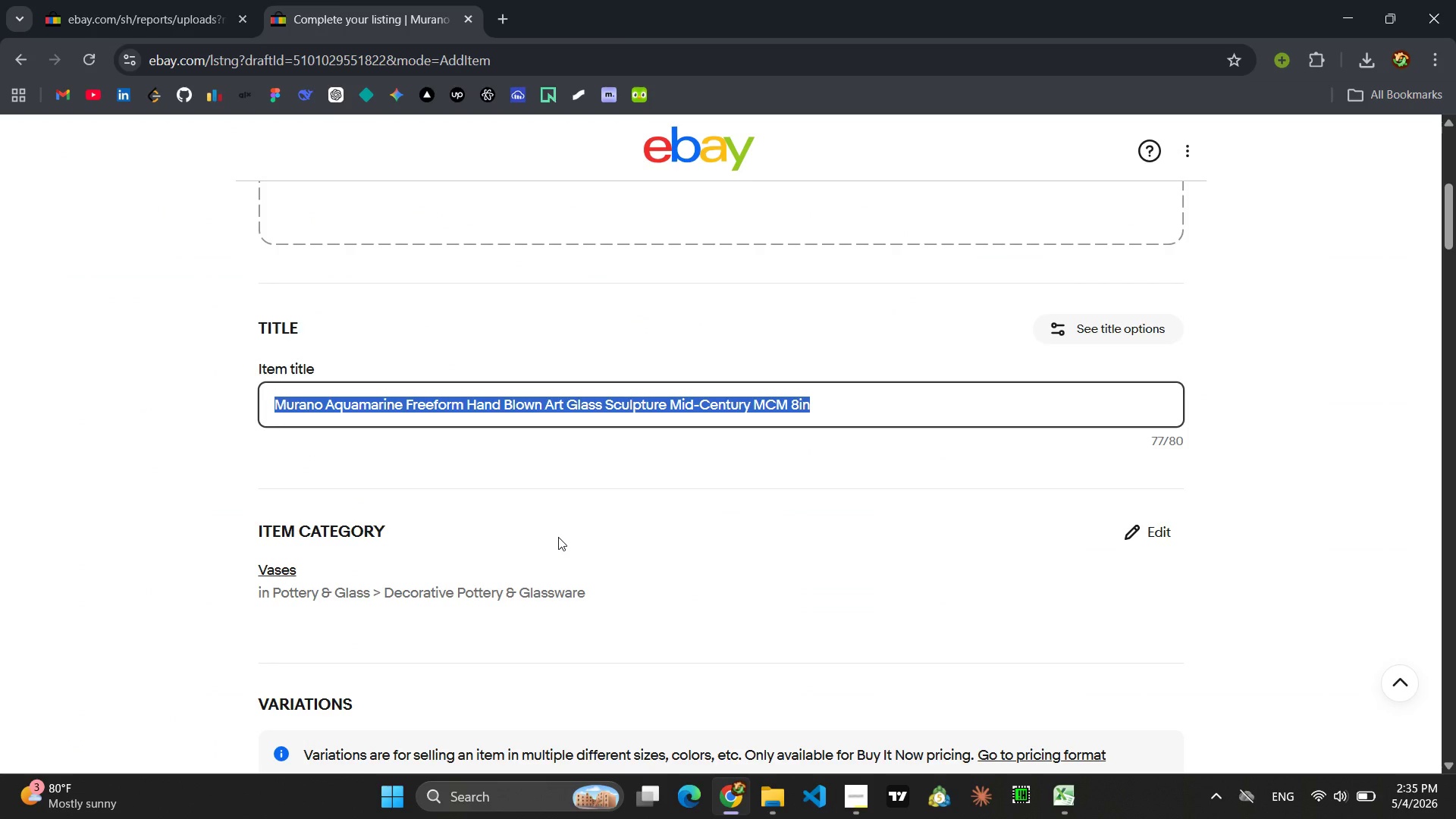 
type(Chalet Uranium Green Stretch l)
key(Backspace)
type(Glass Art Scula)
key(Backspace)
type(pture Mid-Century MCM 14in Hand Blon)
key(Backspace)
type(wn)
 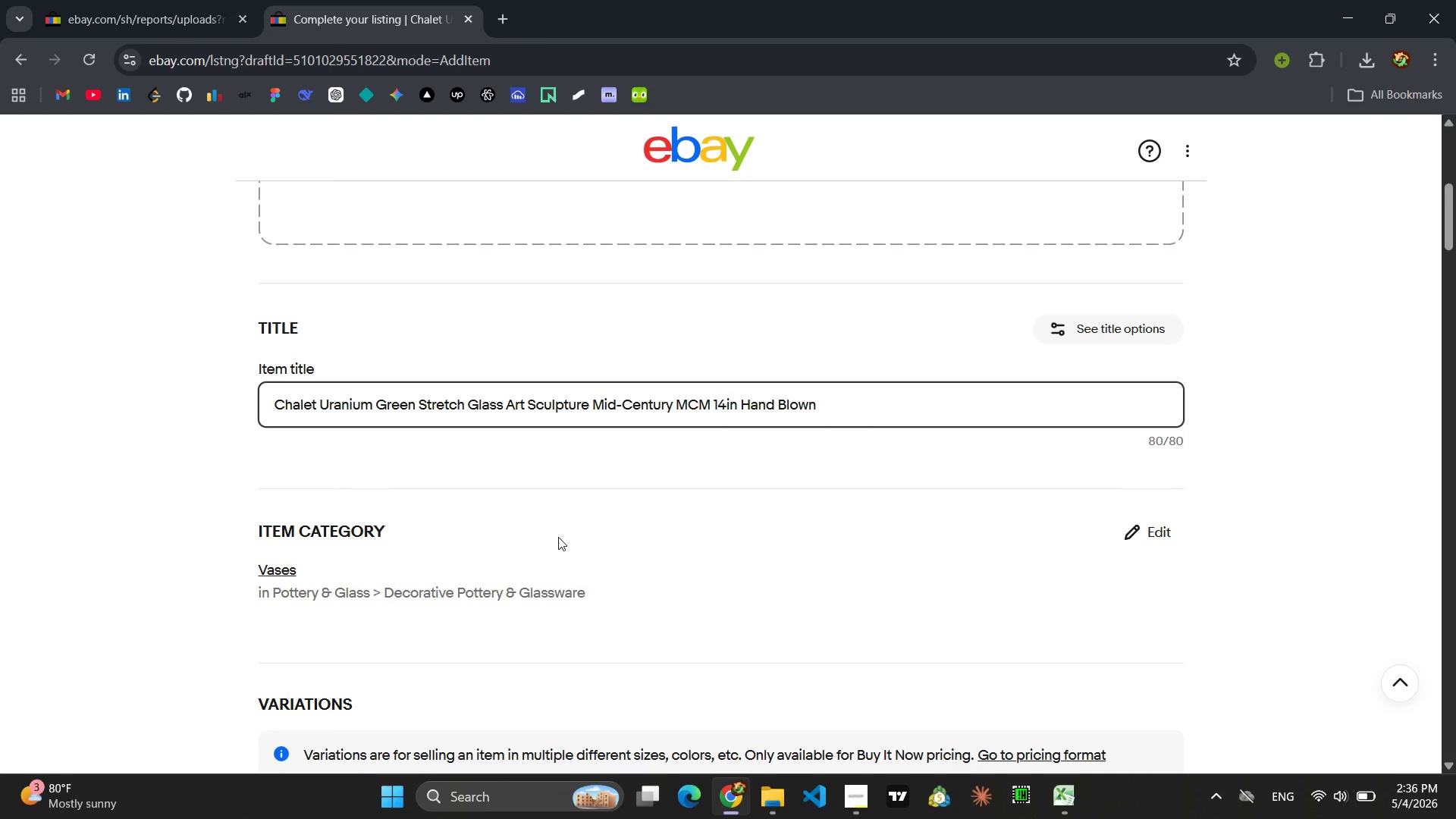 
key(Control+A)
 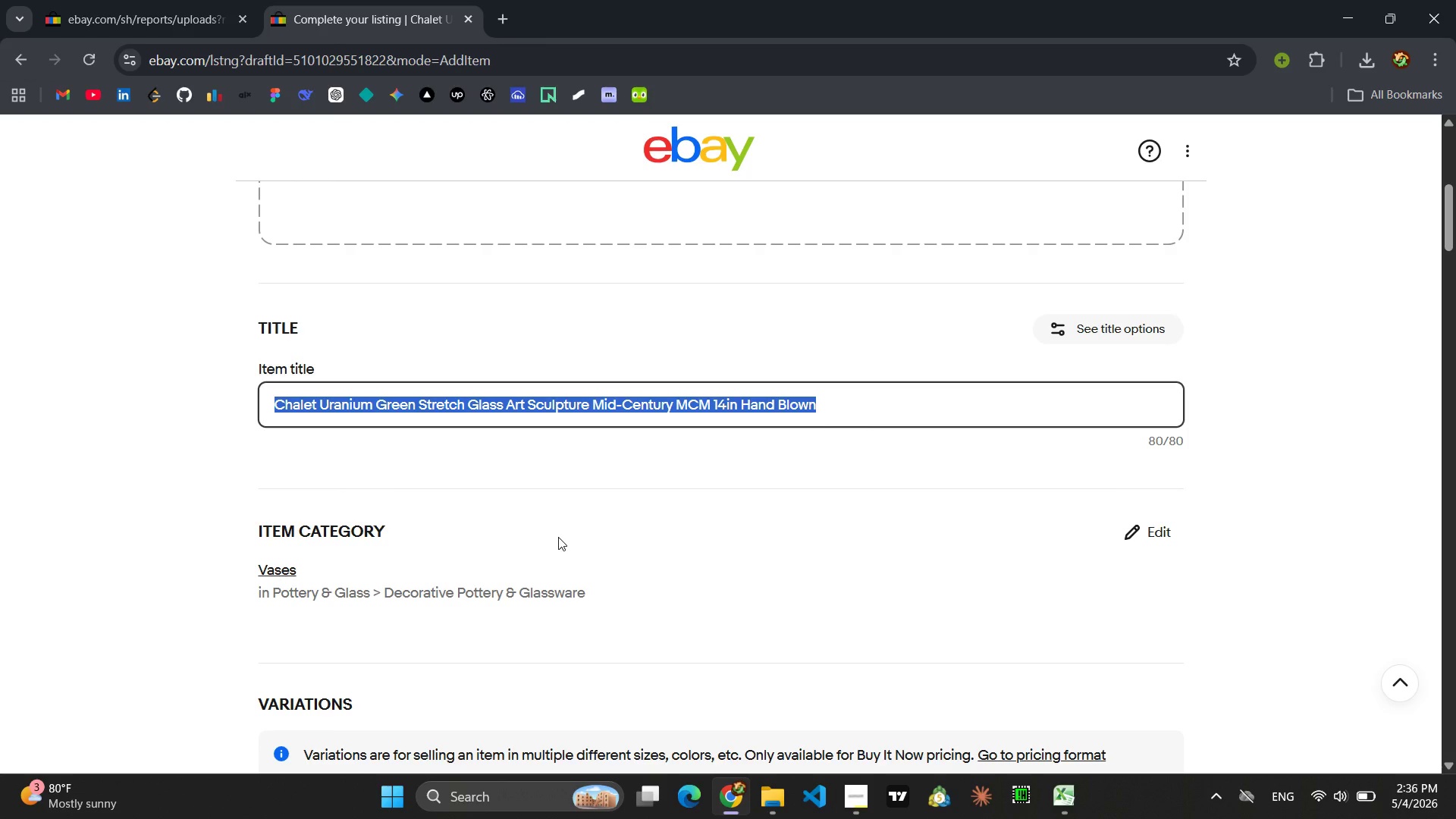 
key(Control+C)
 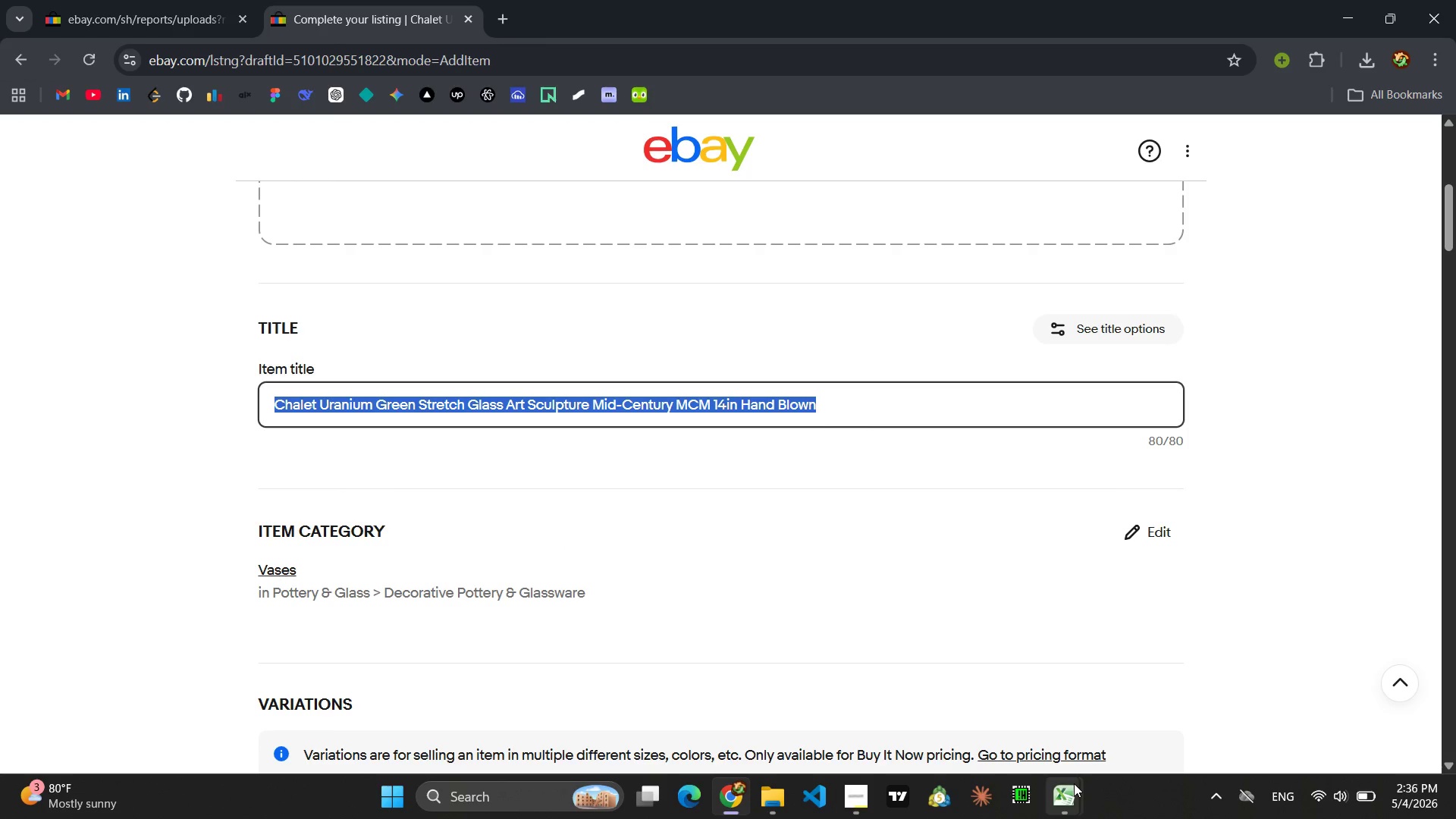 
left_click([1098, 687])
 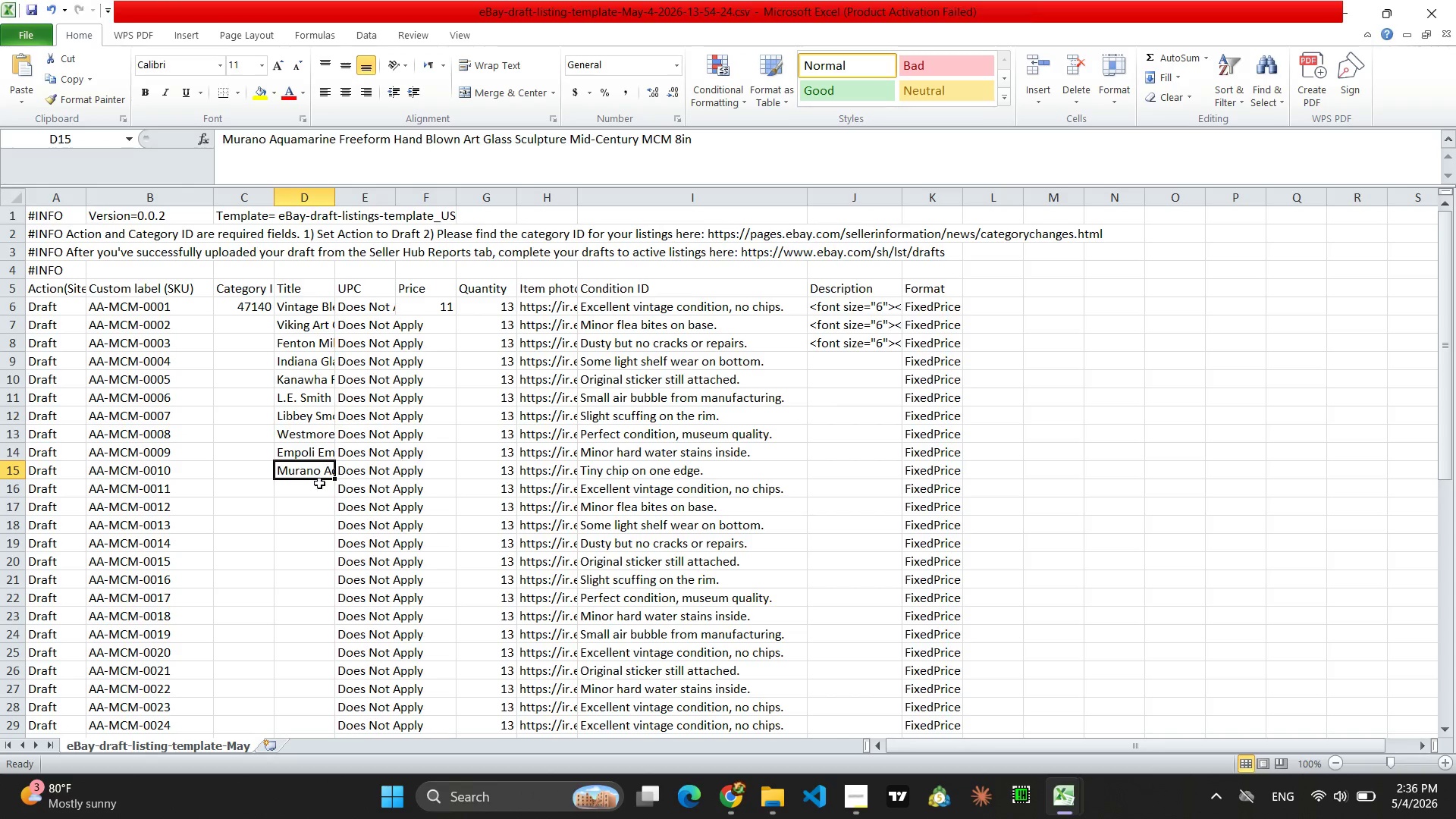 
left_click([301, 488])
 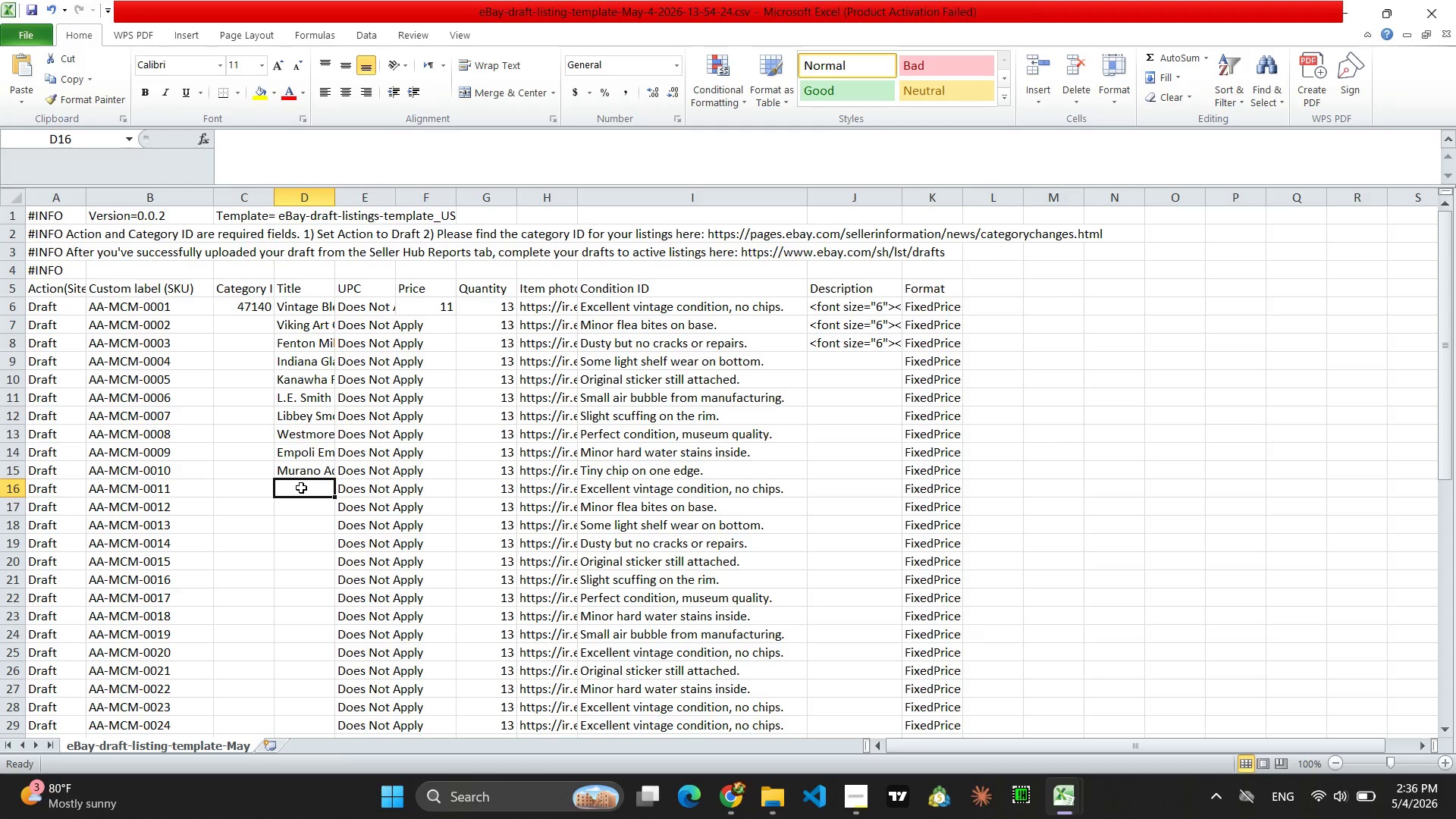 
key(Control+V)
 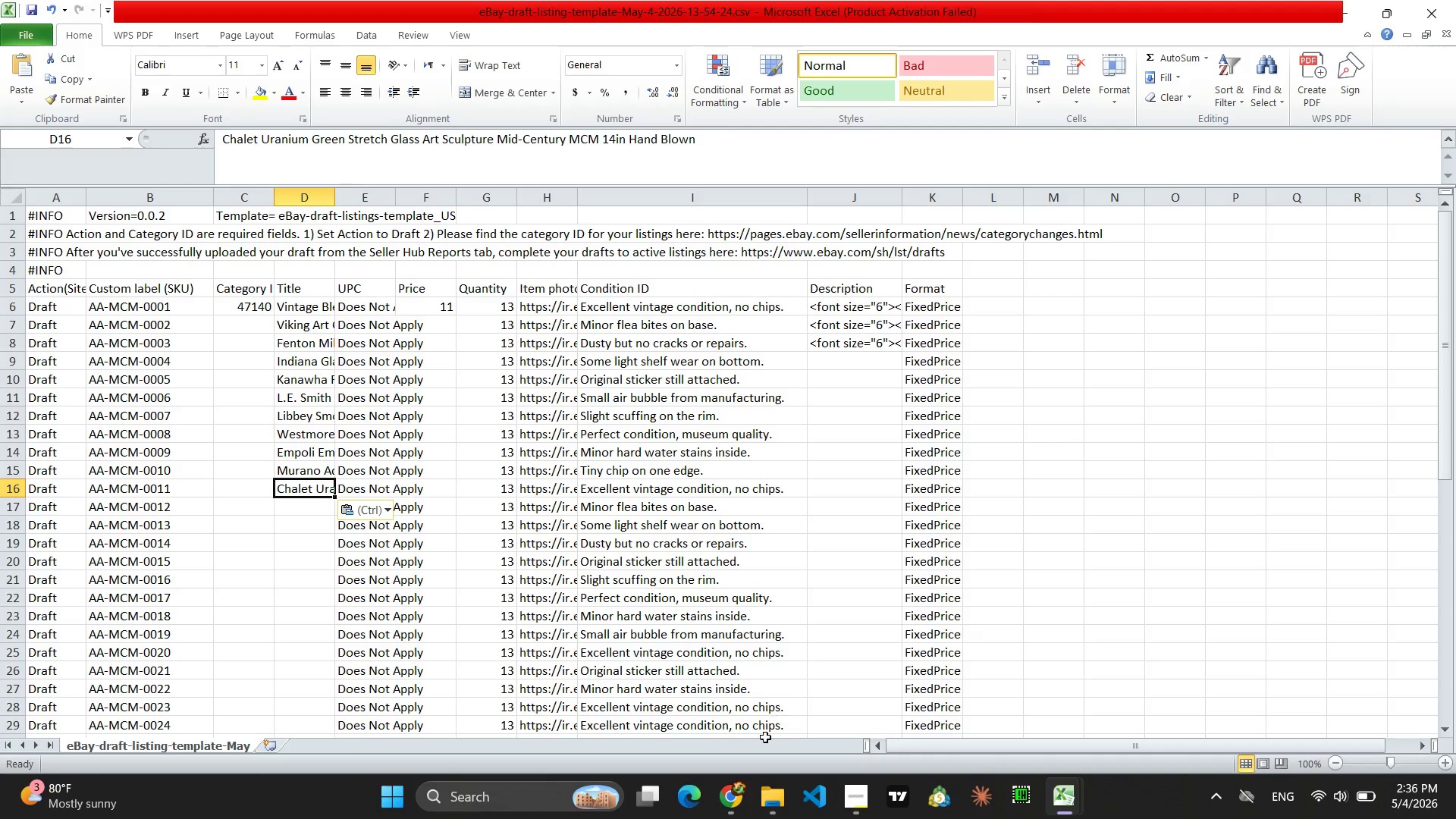 
left_click([722, 806])
 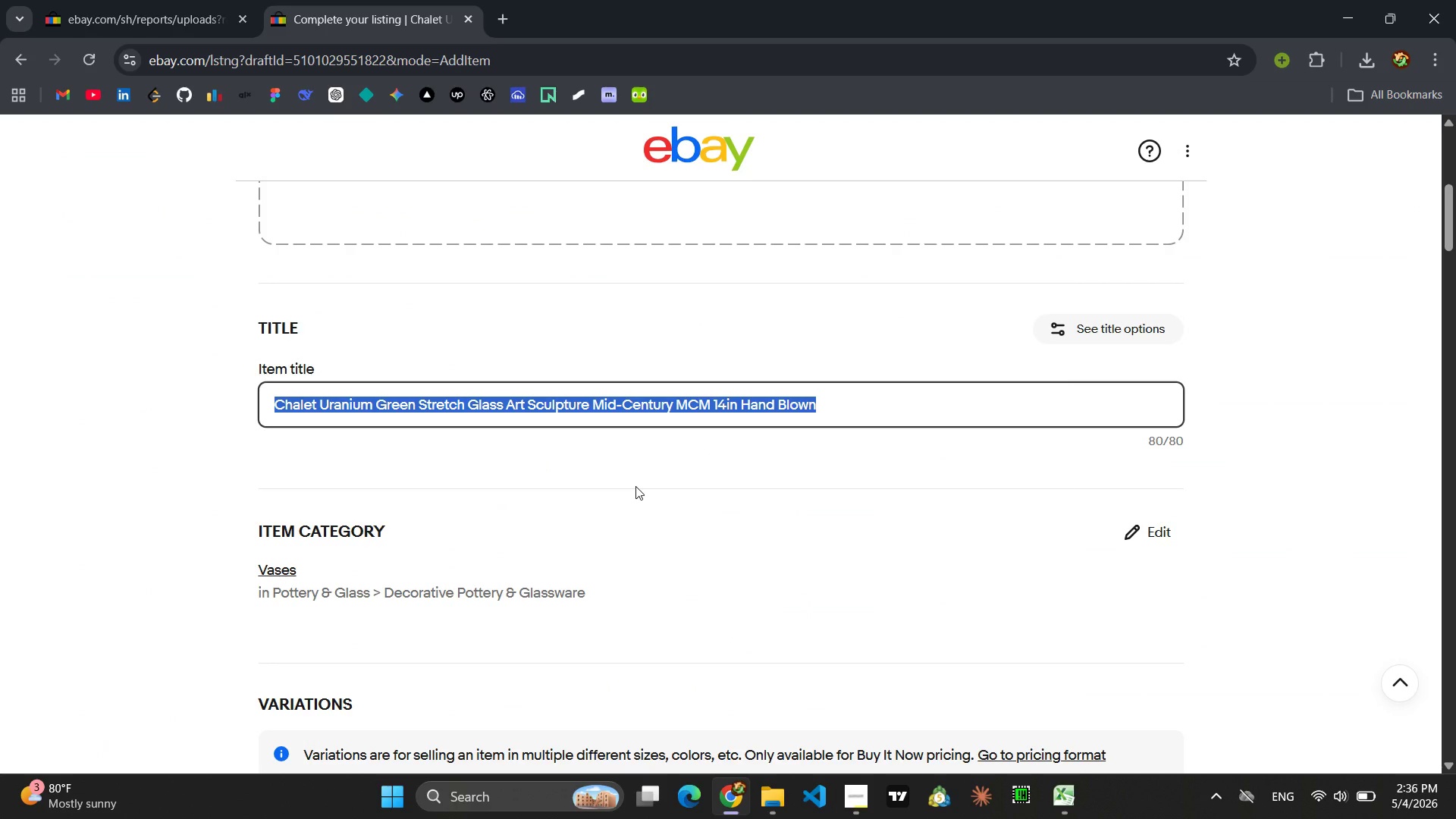 
type(Home)
key(Backspace)
key(Backspace)
type(lmegaard SMok)
 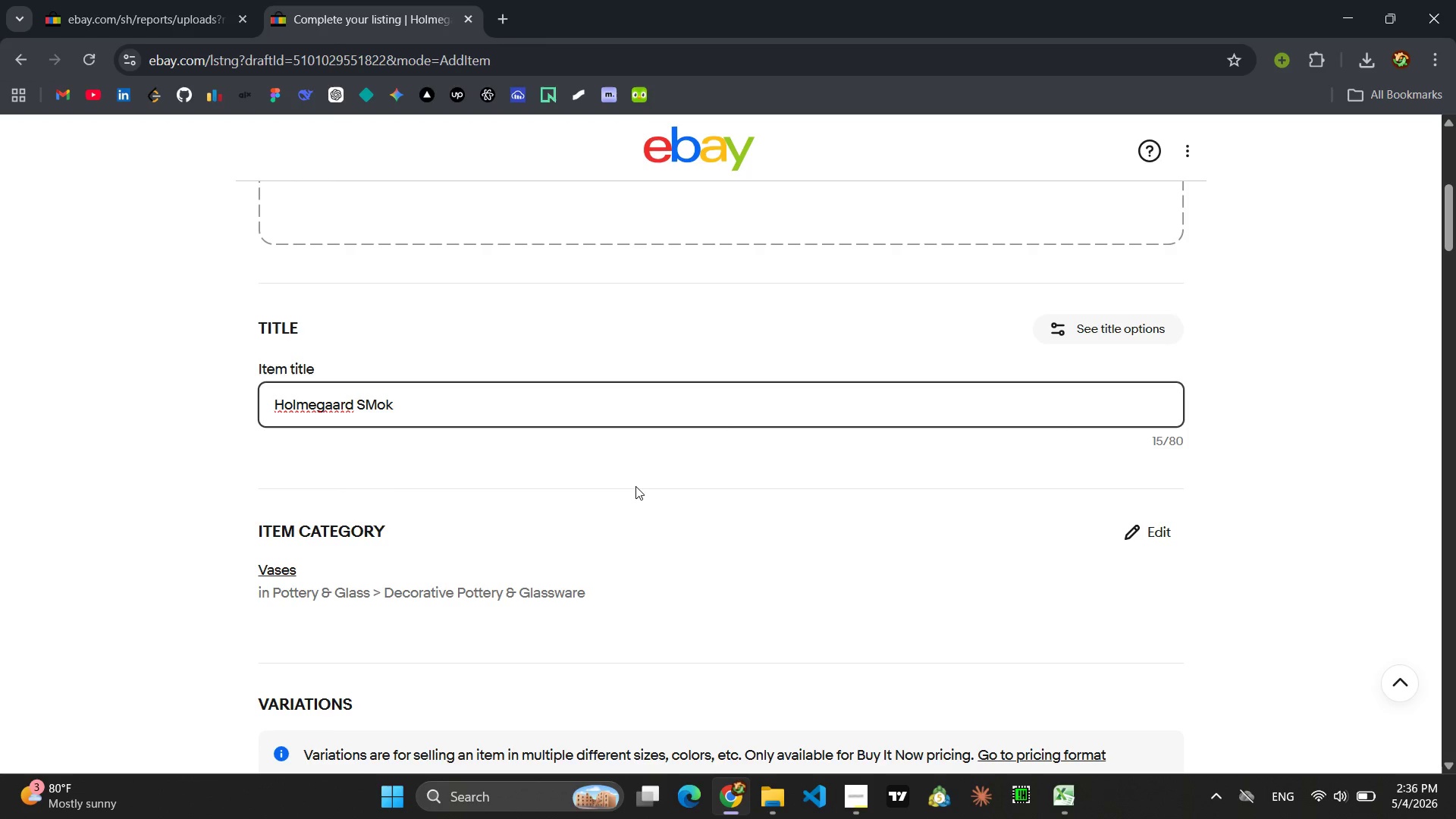 
wait(8.61)
 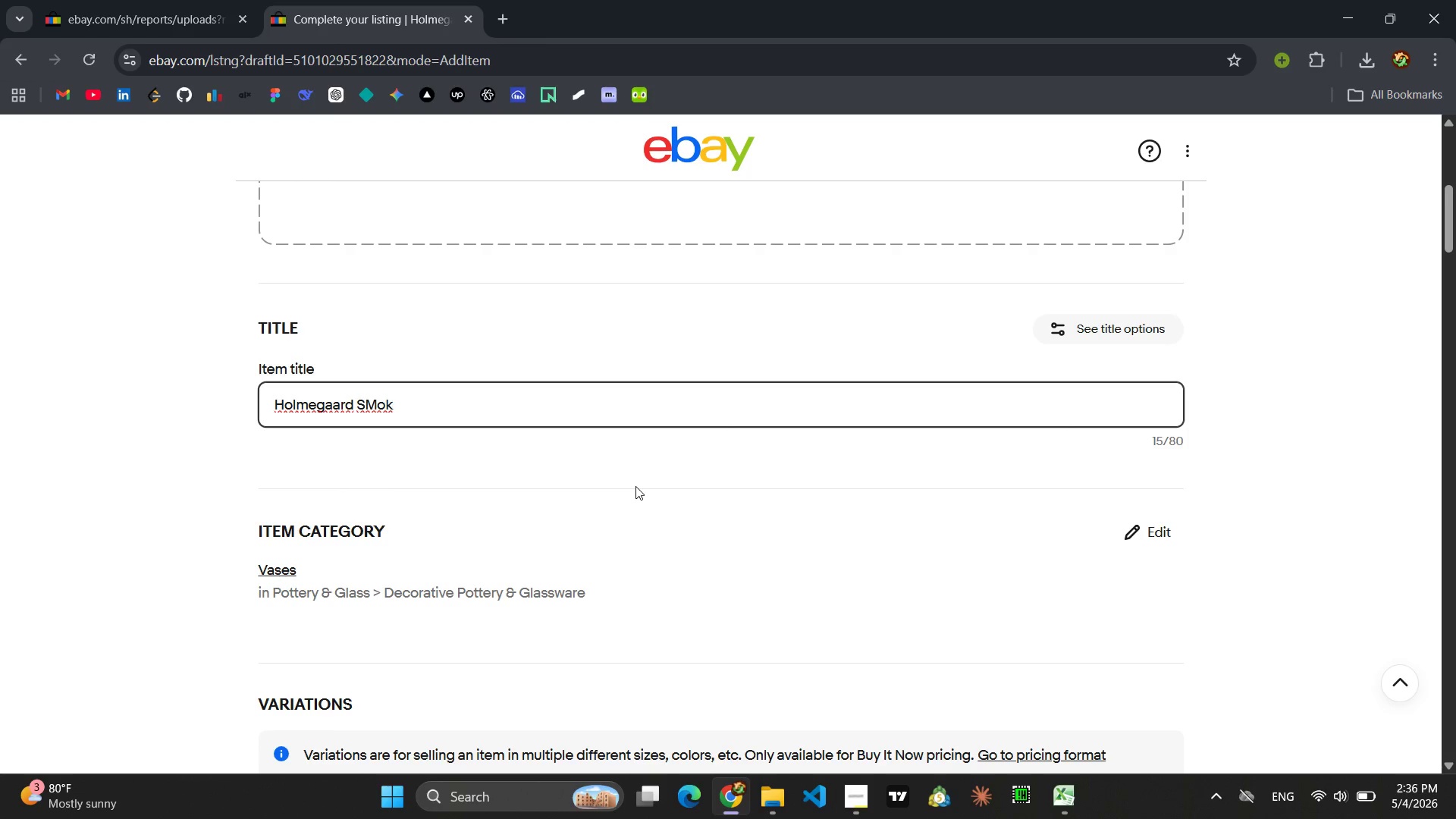 
key(Backspace)
key(Backspace)
key(Backspace)
type(moke Gay Scandinavian Modern Glass Decanter Mid-CEntury MCM 11in)
 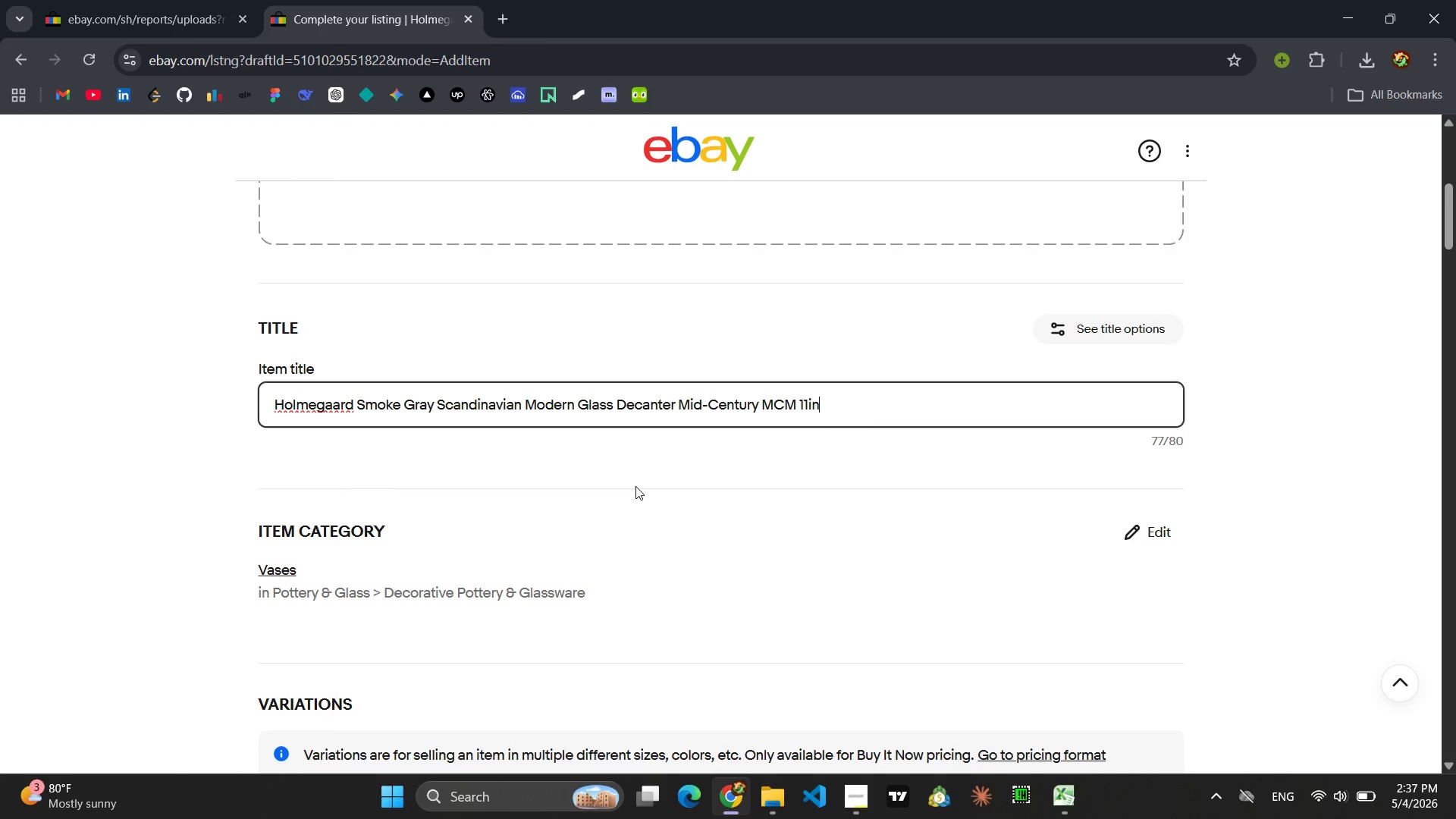 
wait(15.88)
 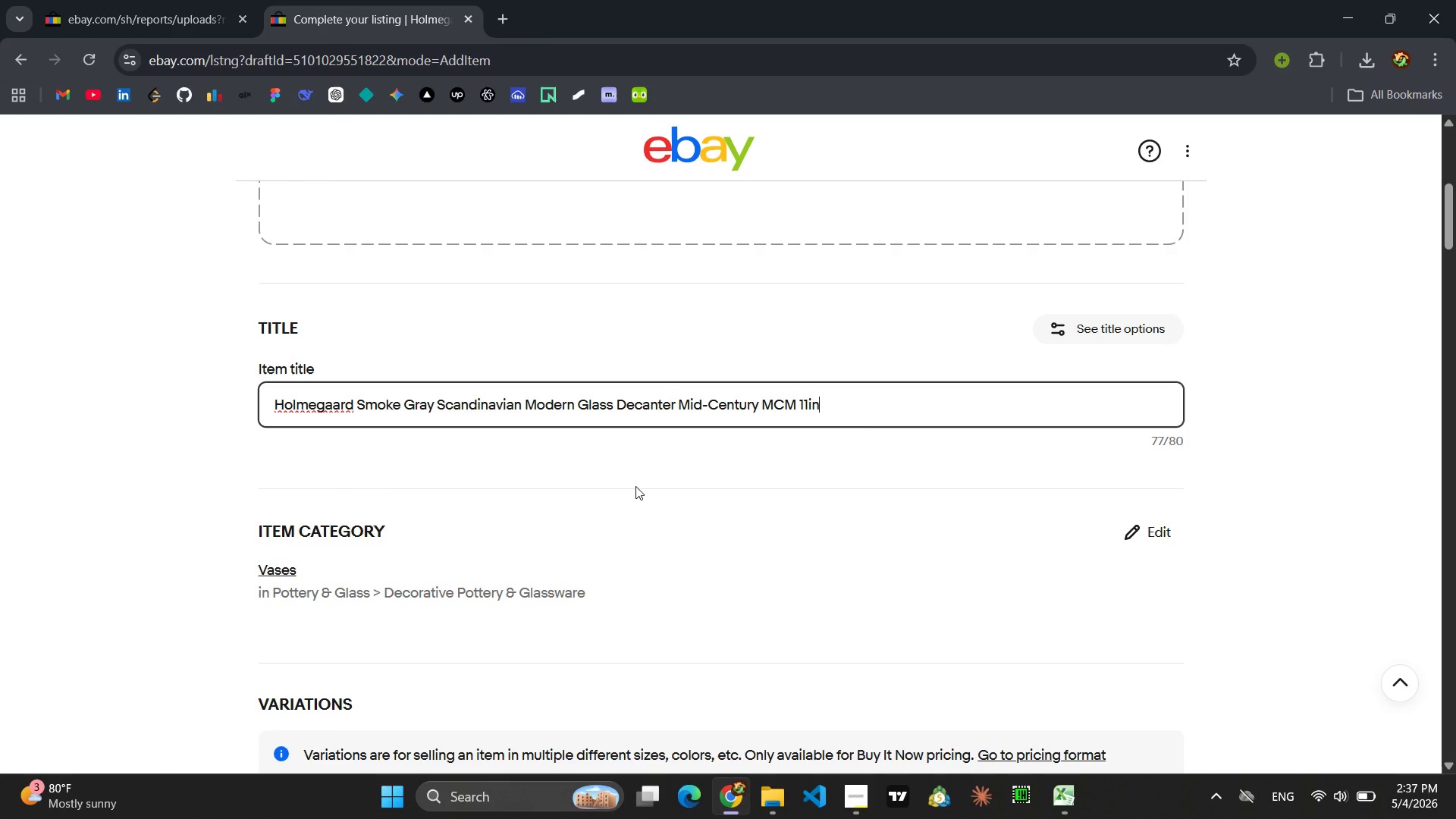 
key(Control+ControlLeft)
 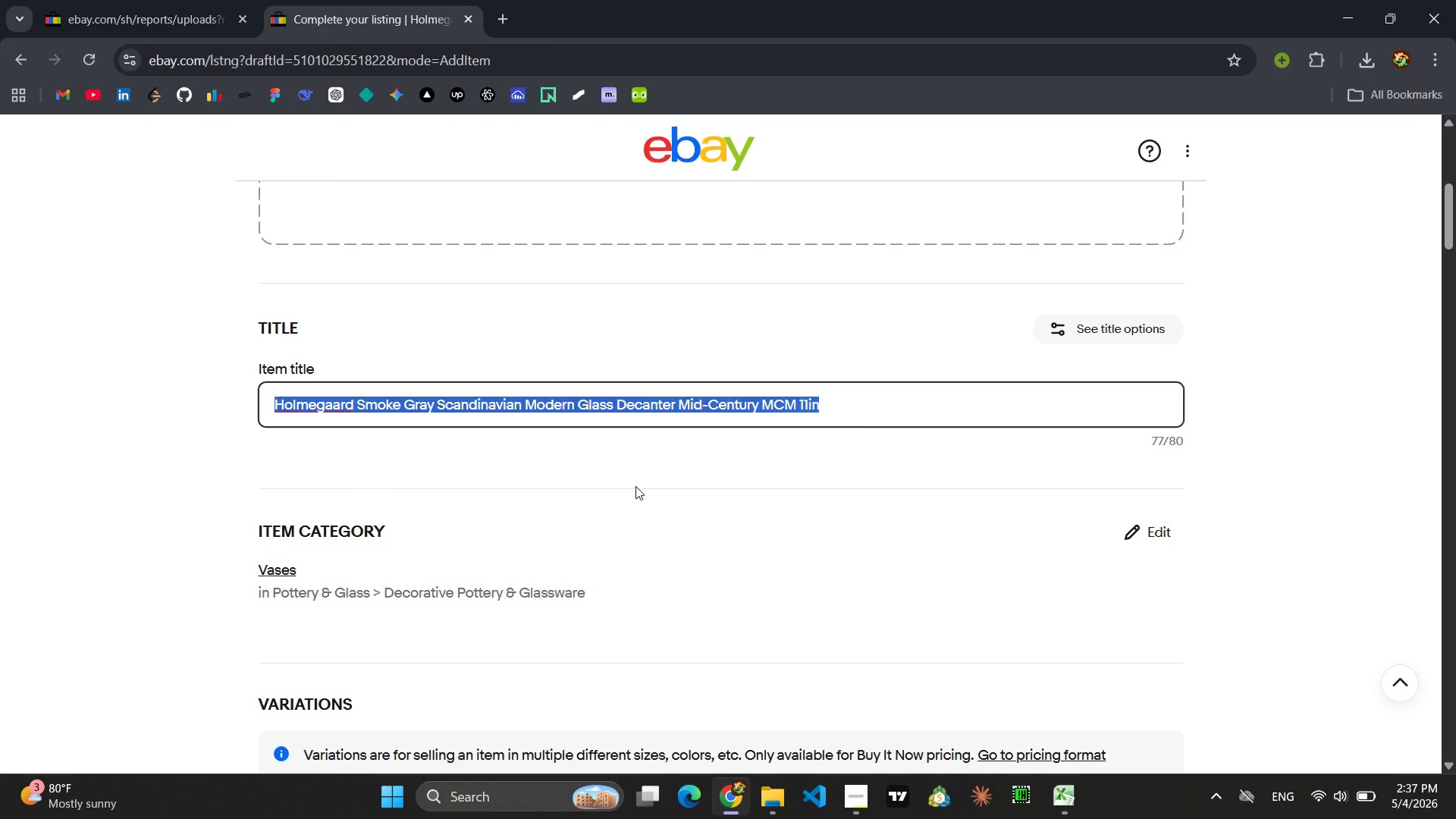 
key(Control+A)
 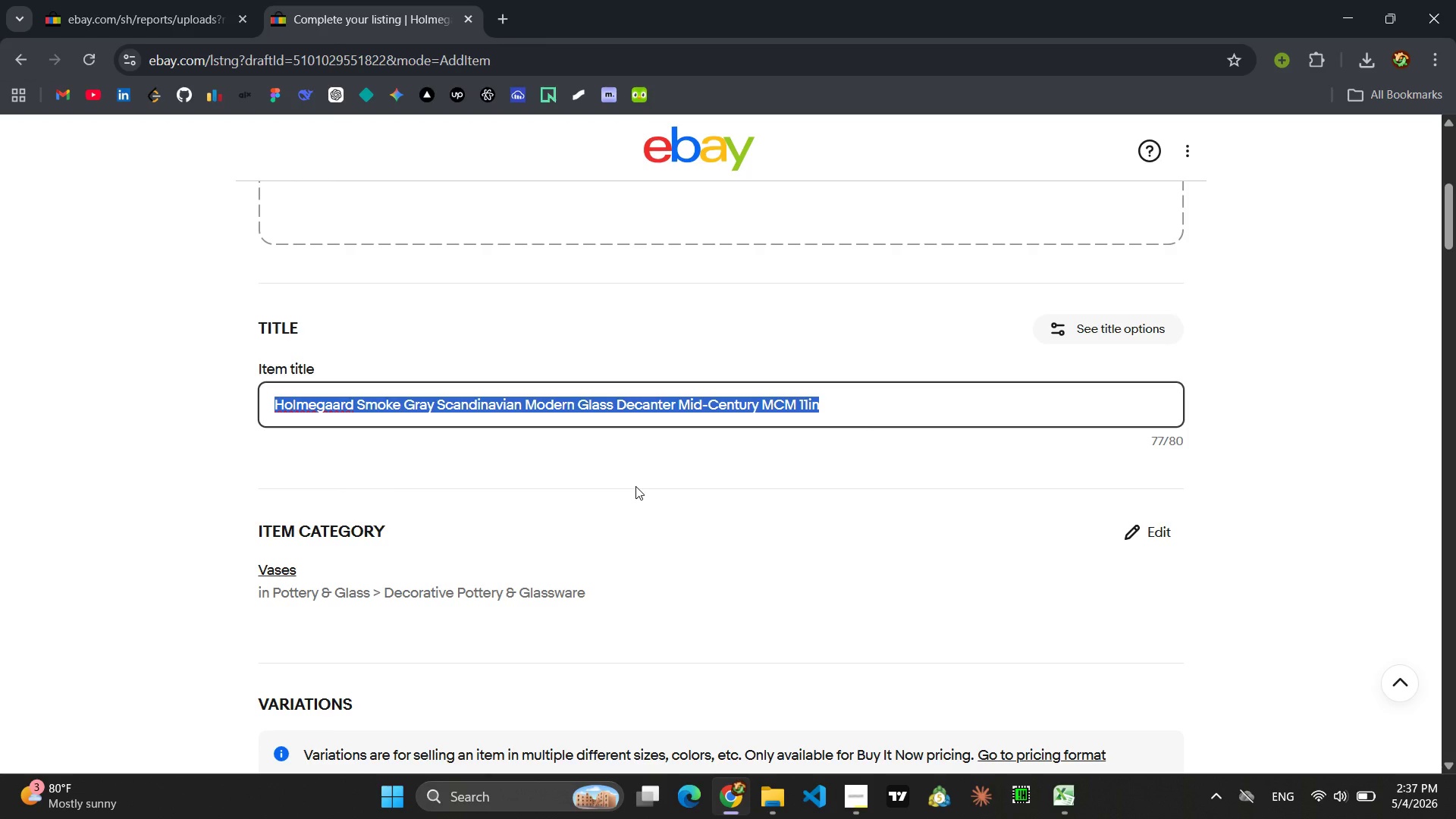 
key(Control+C)
 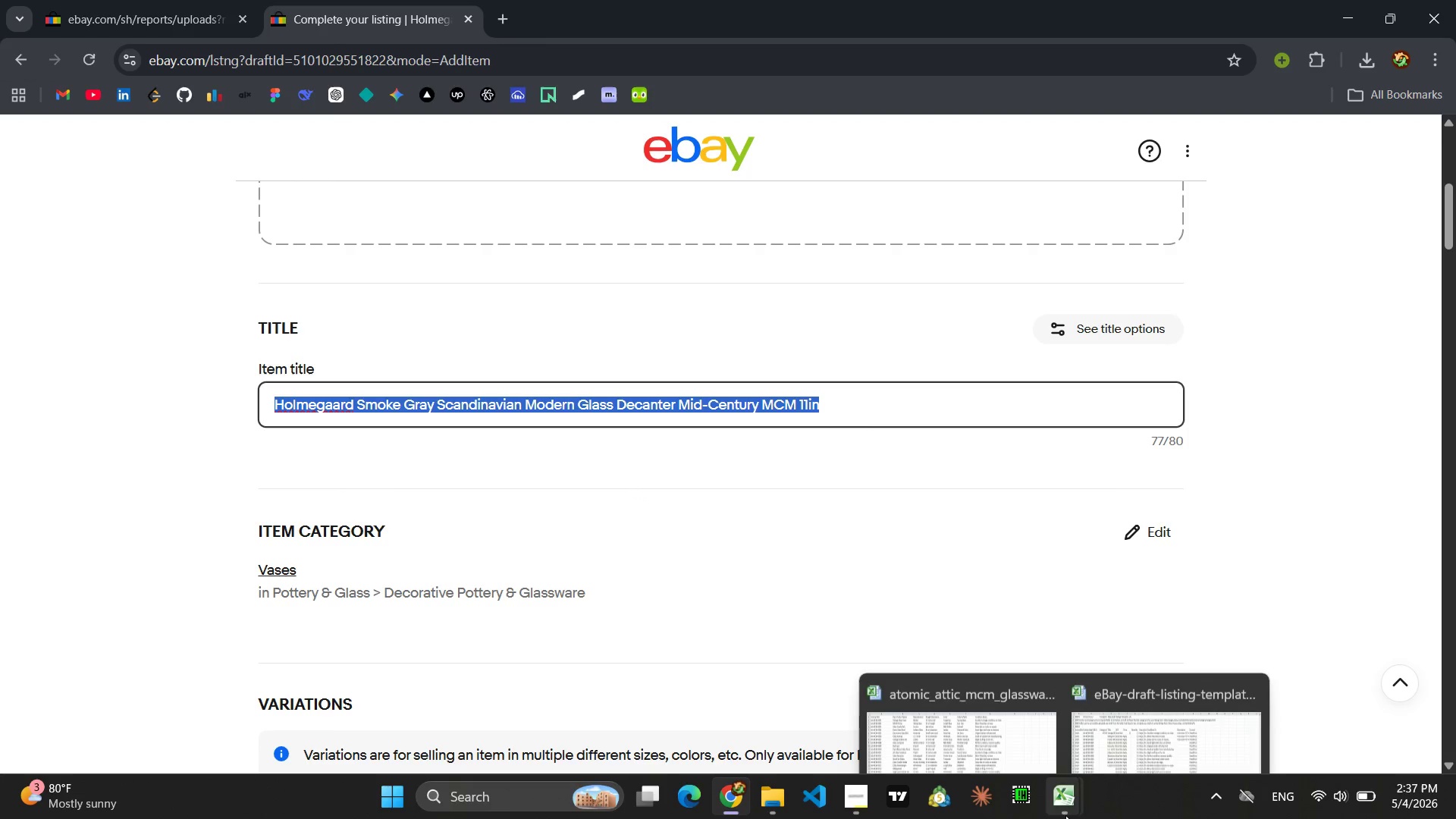 
left_click([1126, 747])
 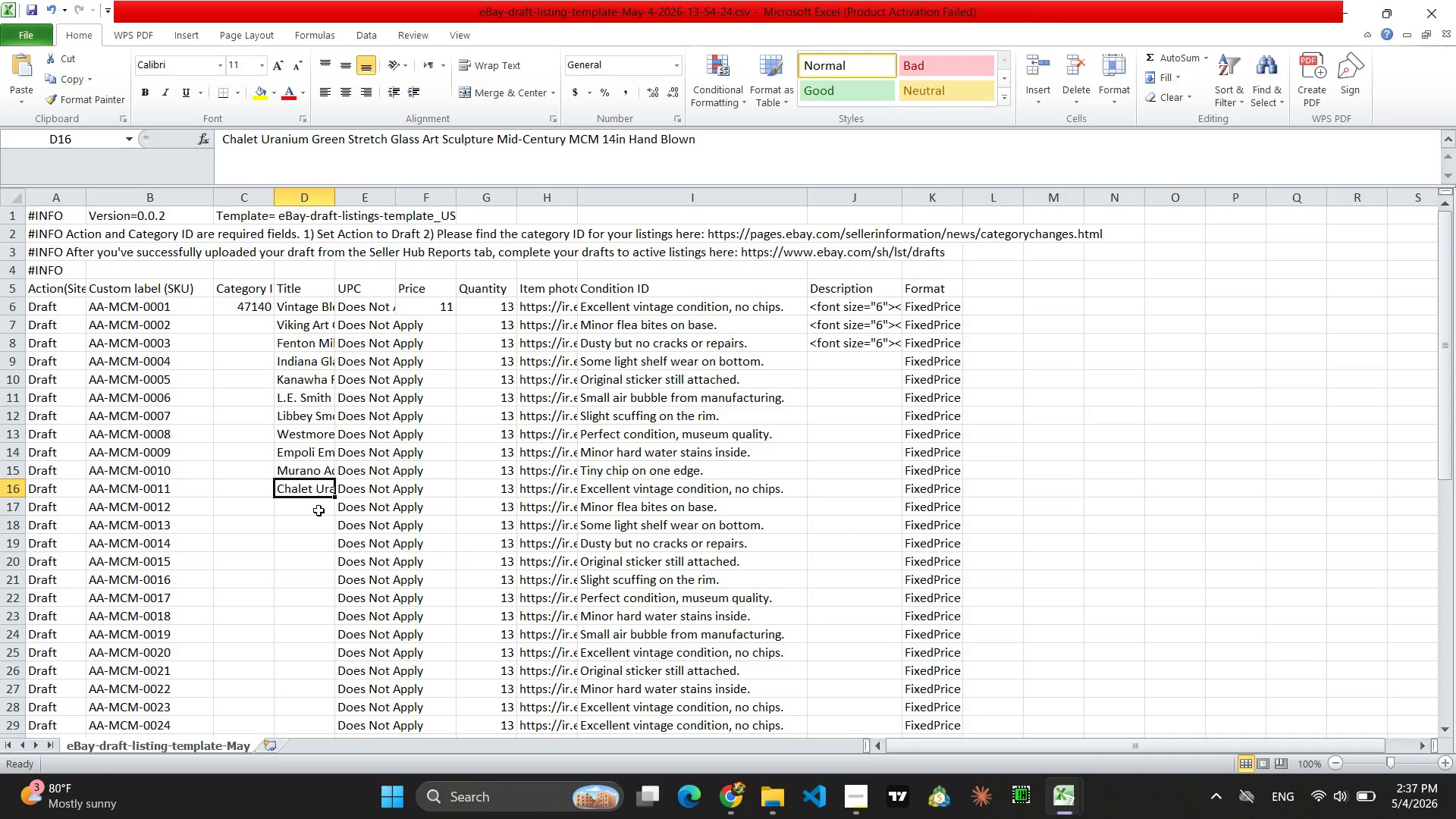 
left_click([322, 508])
 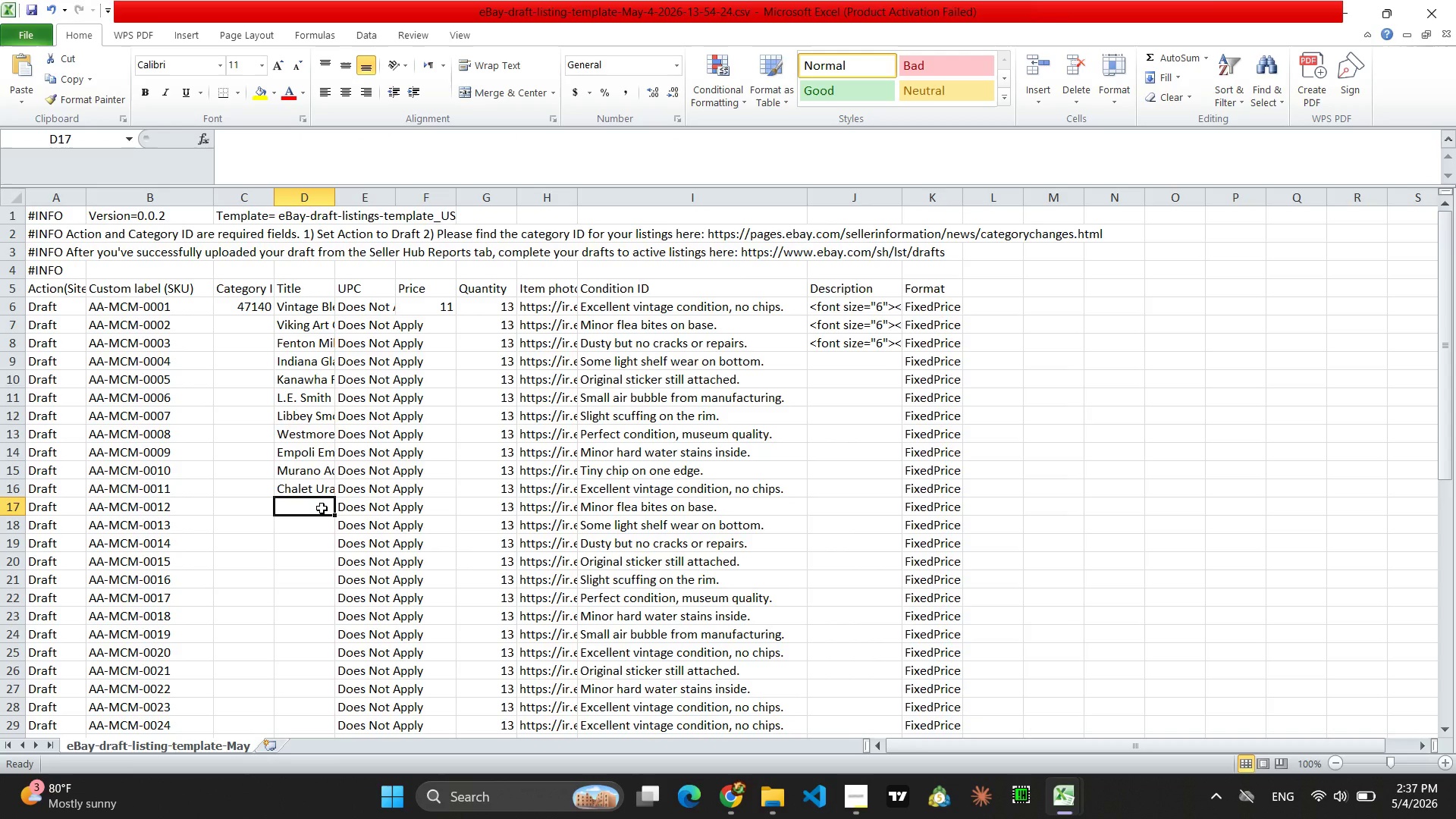 
key(Control+V)
 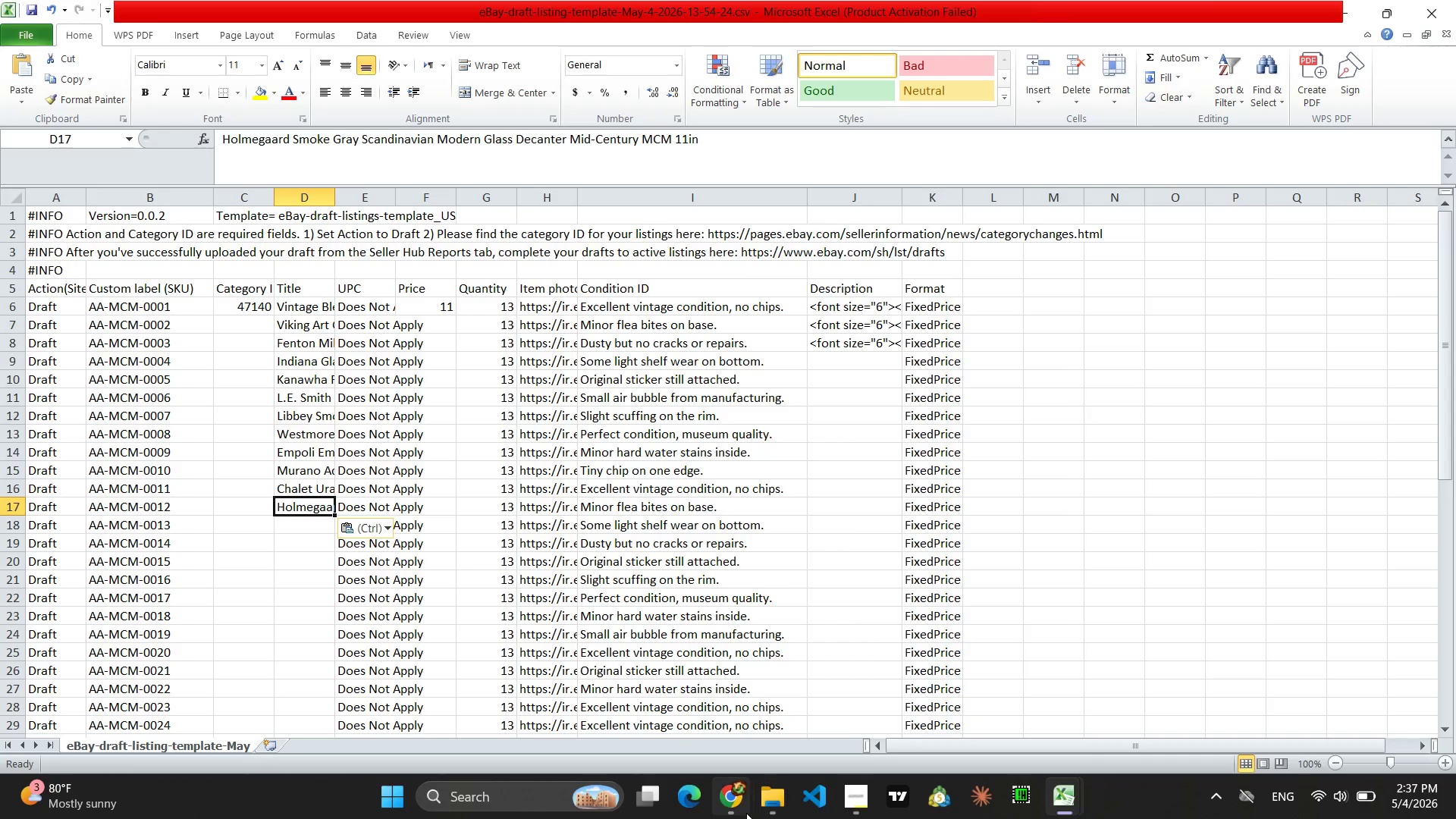 
left_click([745, 813])
 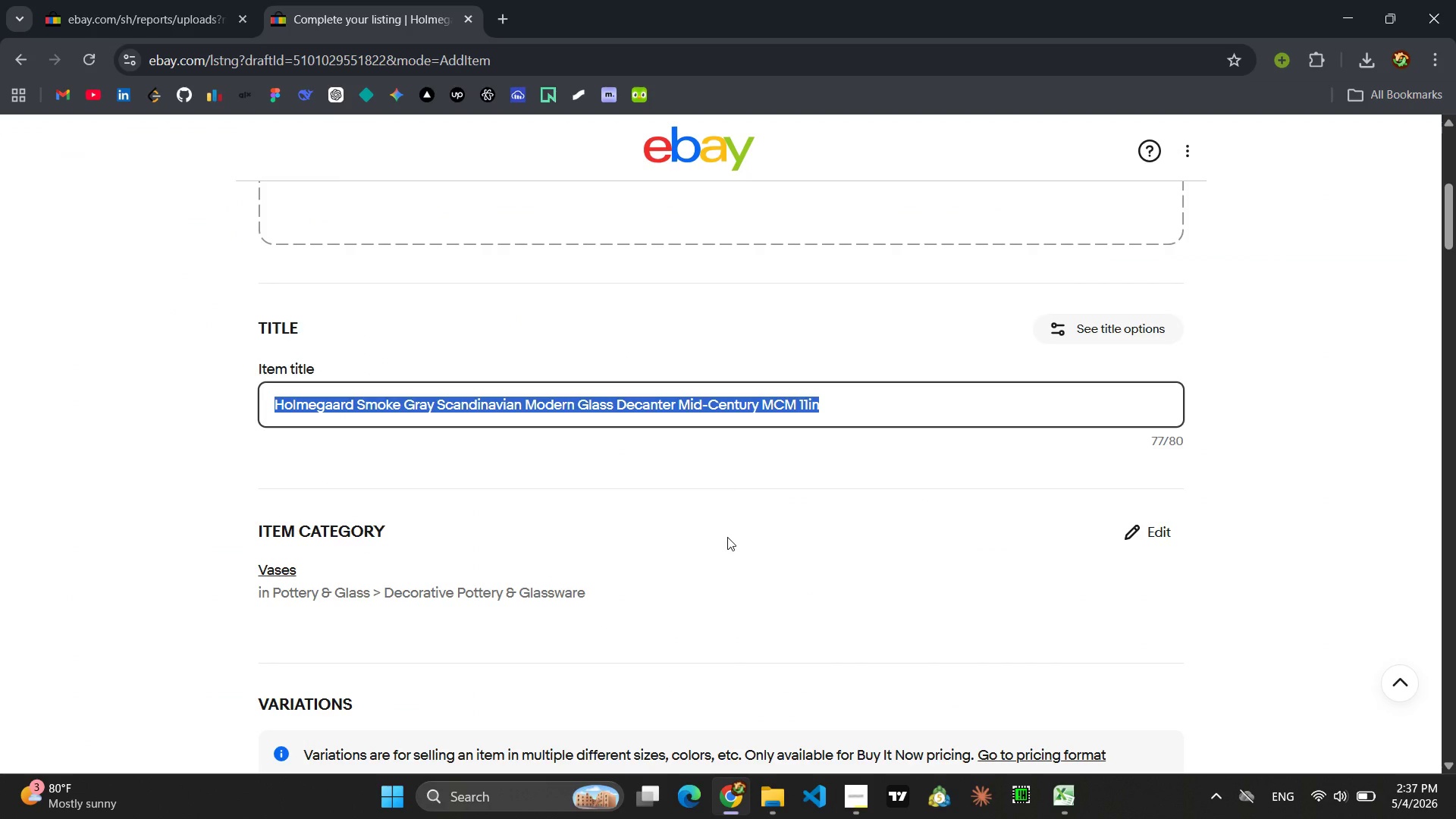 
wait(5.62)
 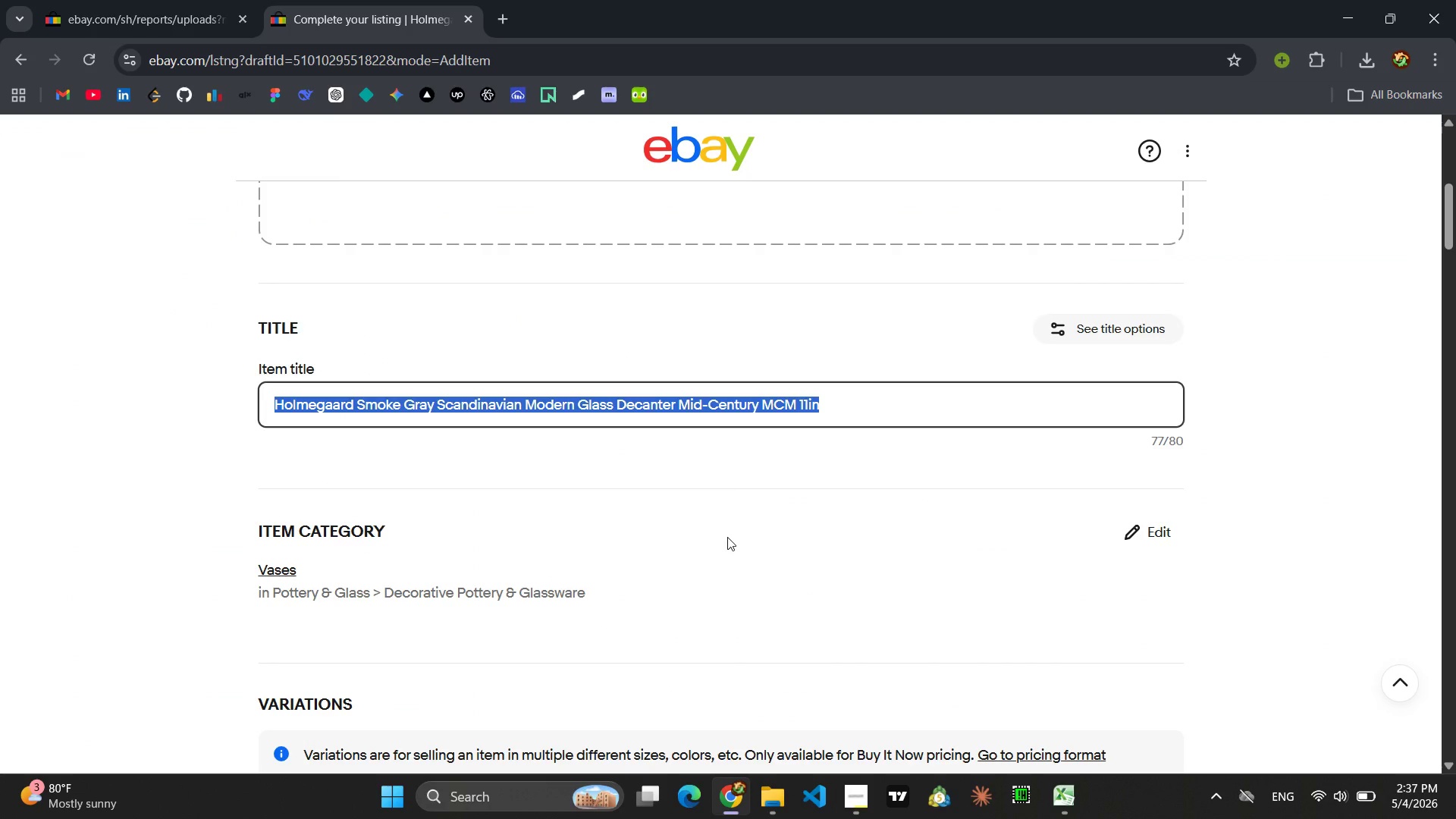 
type(Hazel-Atlas turquoise dot pate)
key(Backspace)
type(tern snack plates,)
 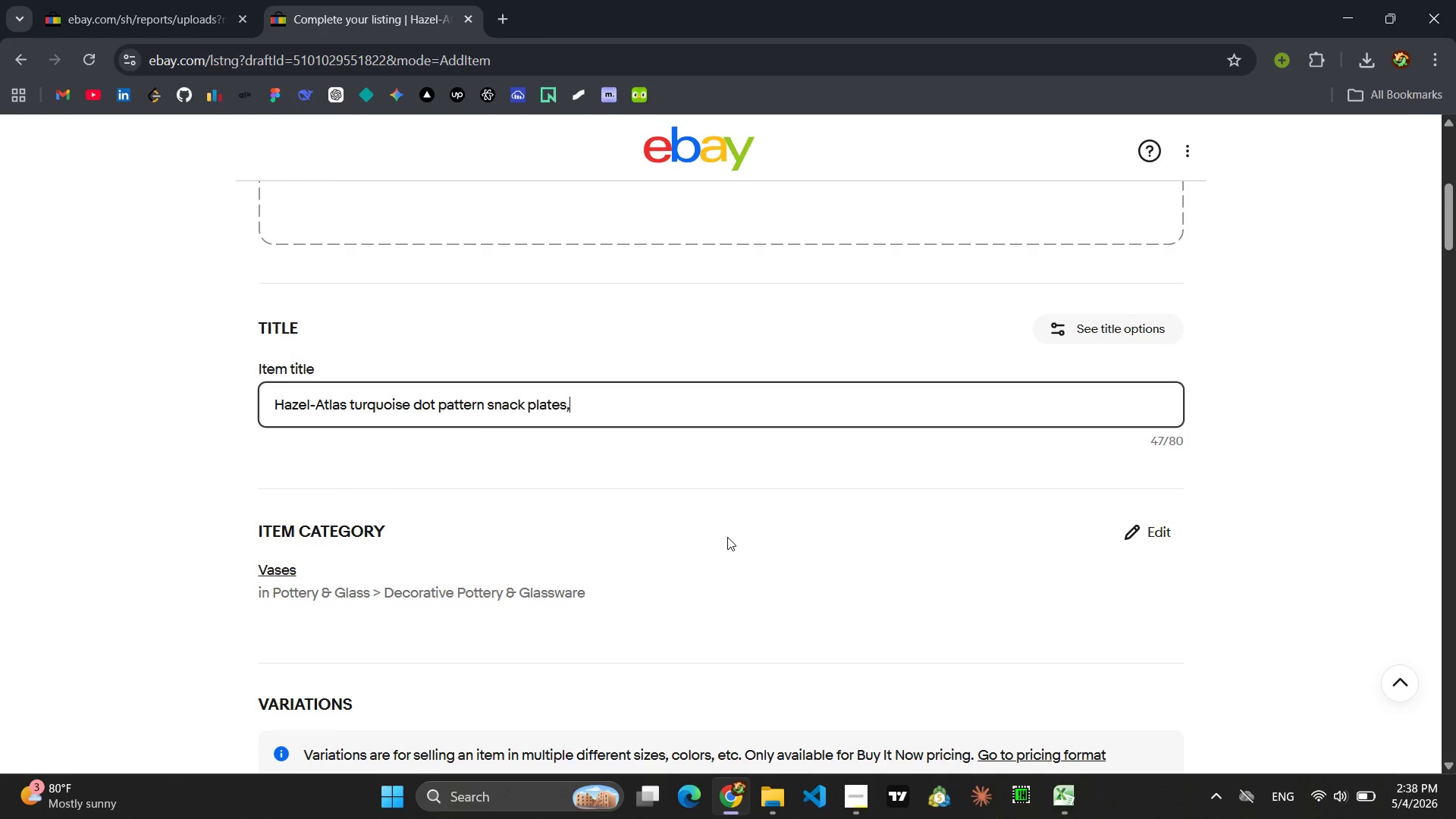 
wait(6.89)
 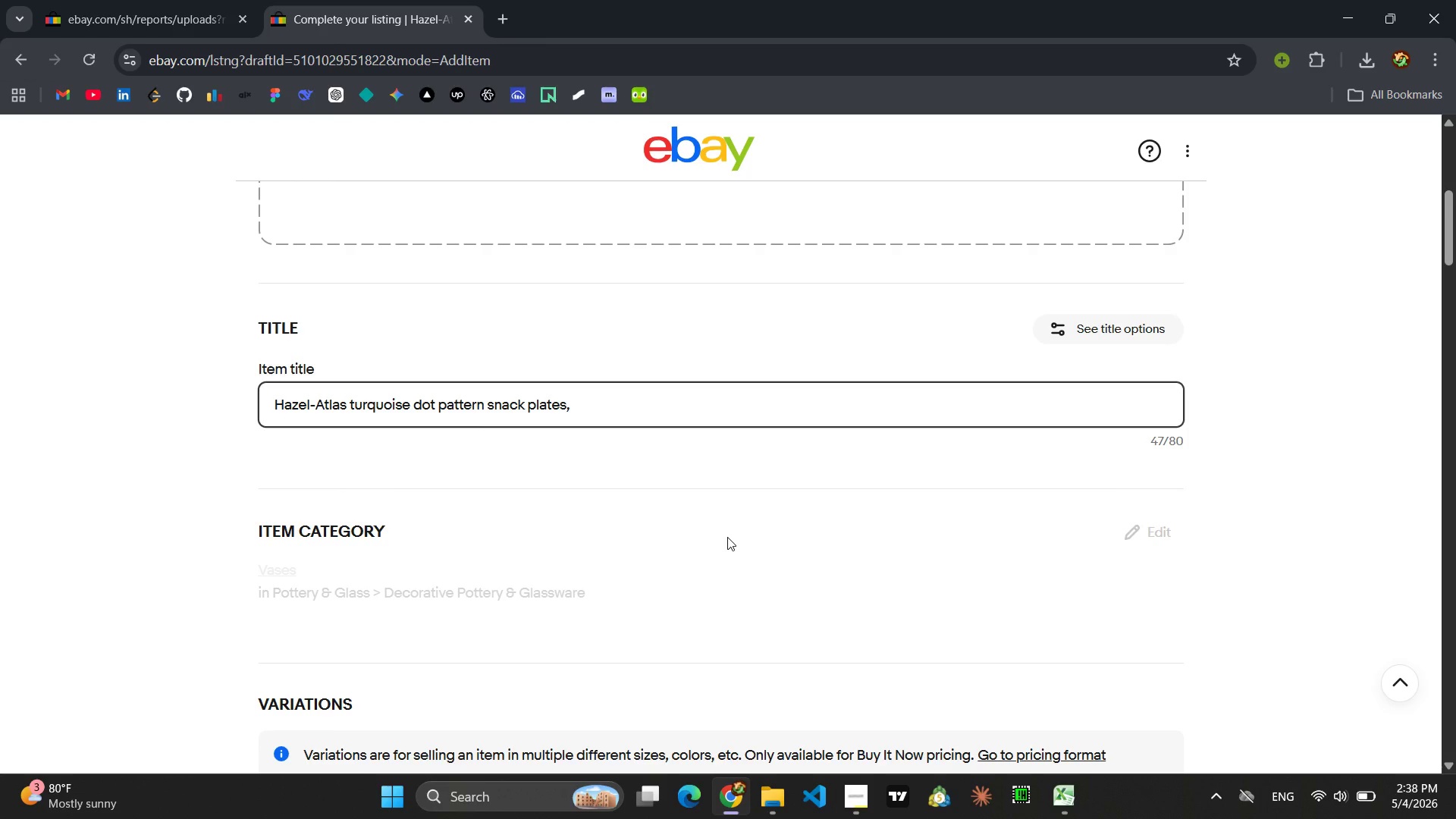 
hold_key(key=Backspace, duration=1.5)
 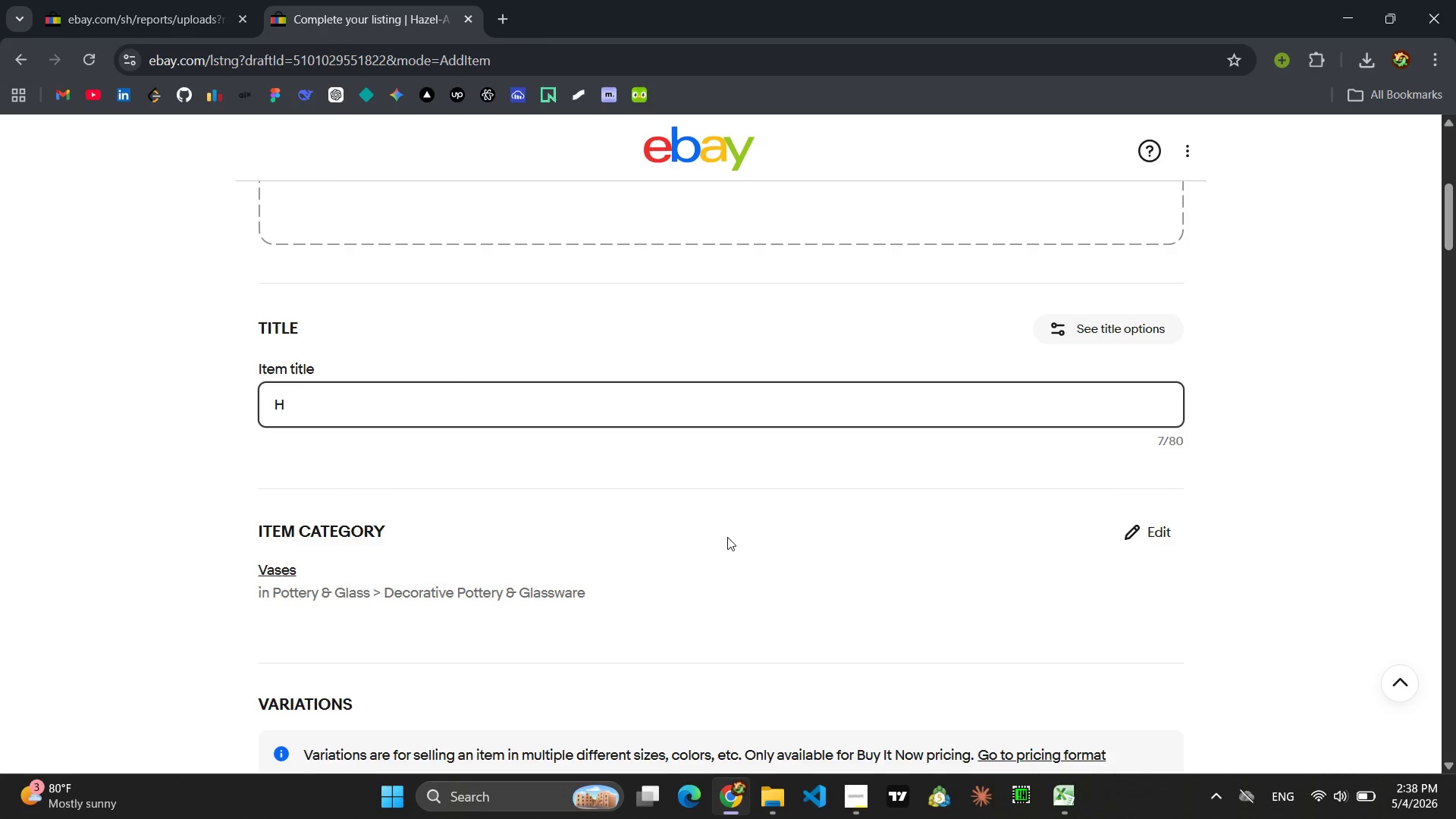 
hold_key(key=Backspace, duration=0.81)
 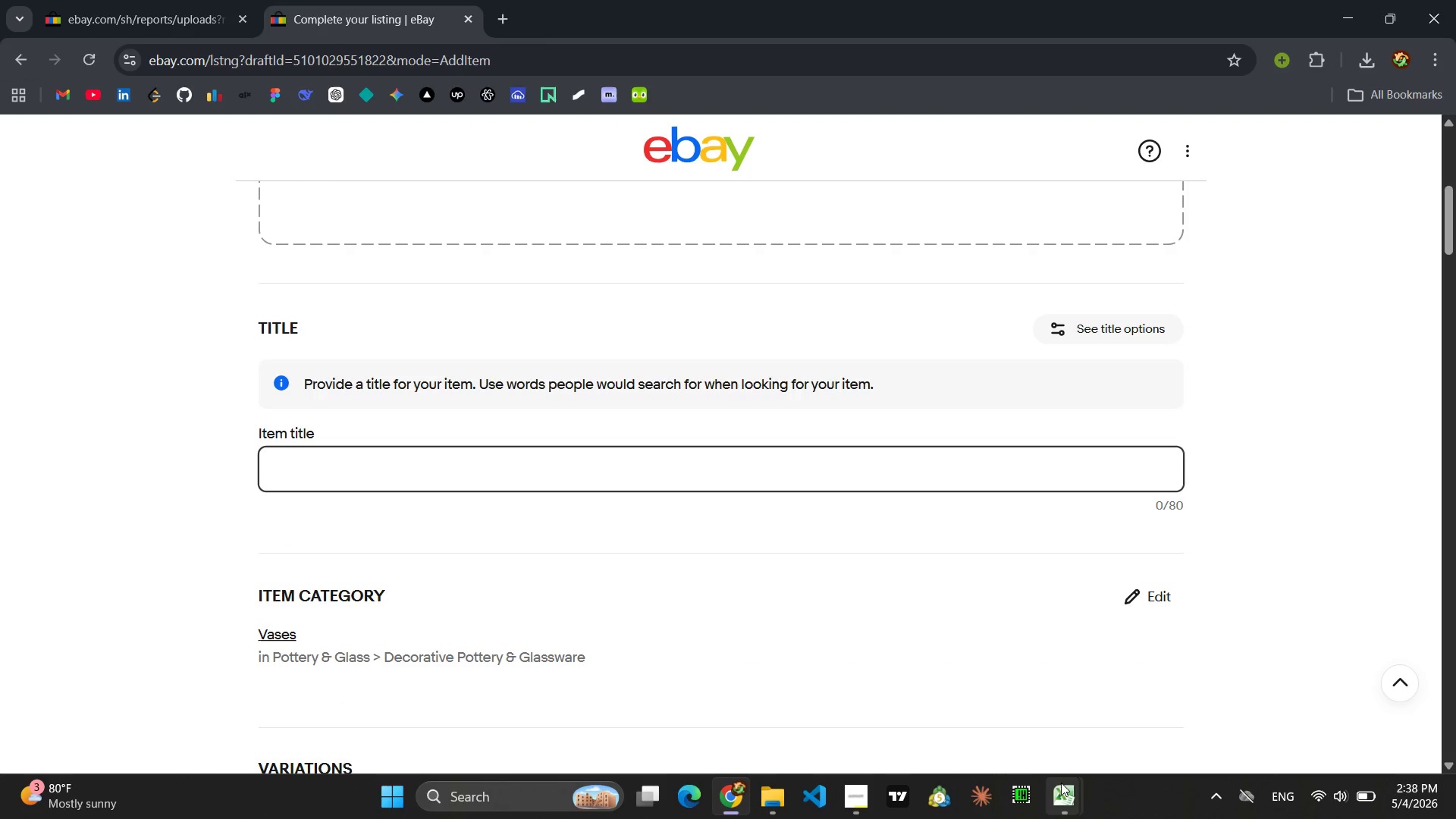 
mouse_move([1102, 687])
 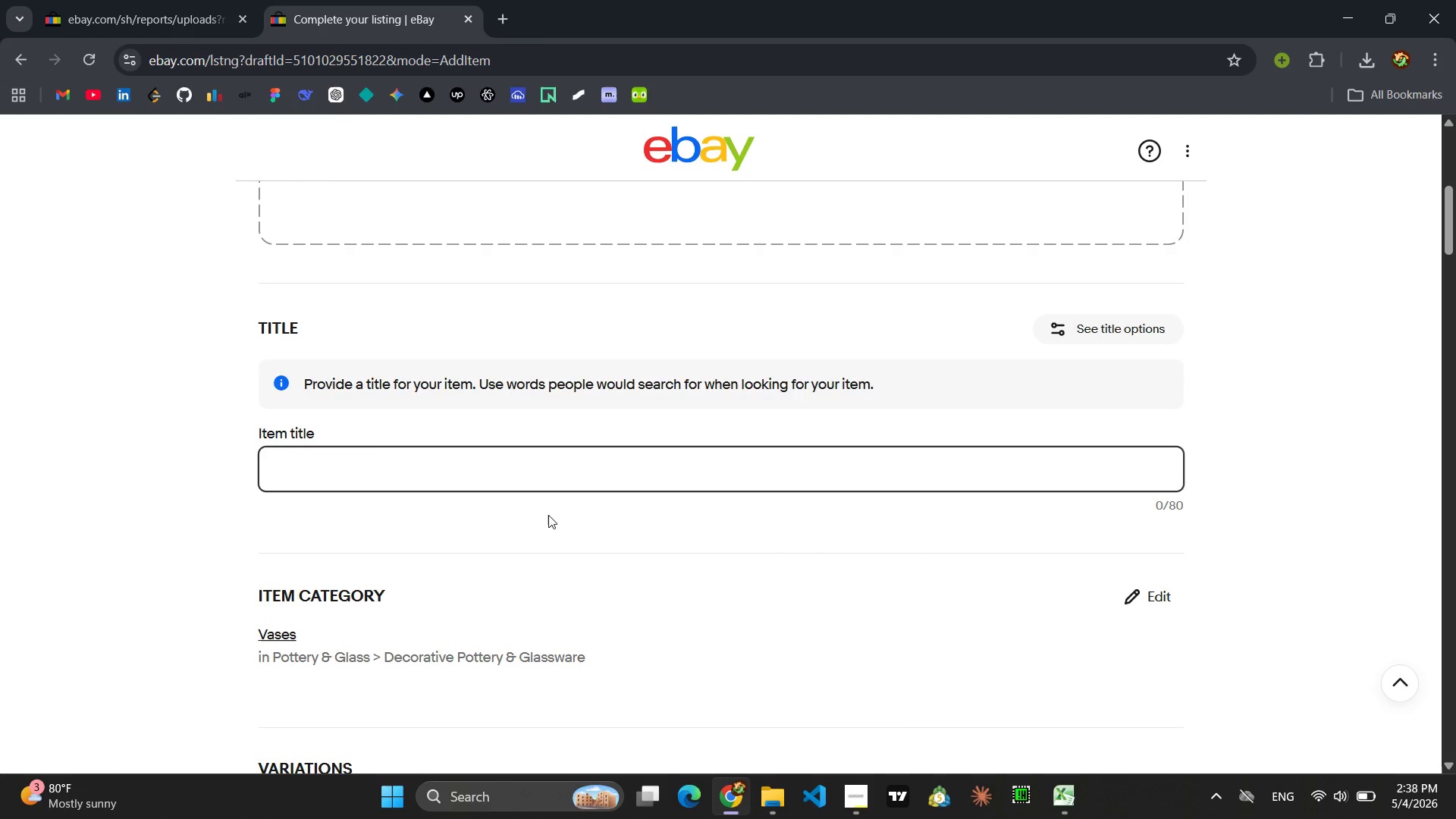 
type(Hazel-Atlas Turquoise Dot patte)
key(Backspace)
key(Backspace)
key(Backspace)
key(Backspace)
key(Backspace)
type(Pattern Snak)
key(Backspace)
type(c SEt Plates Mid-Century MCM 8in Art Glass )
 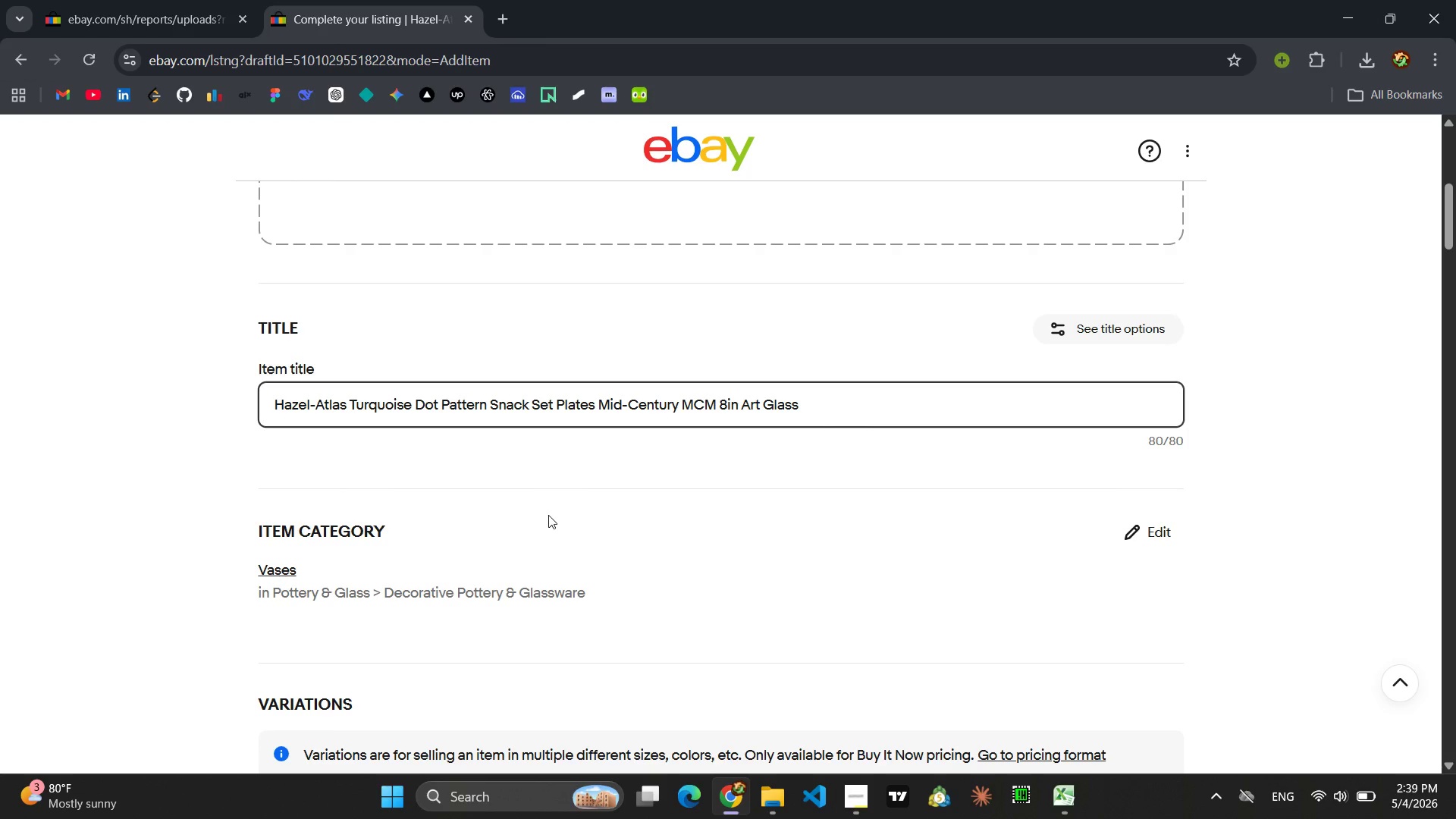 
key(Control+A)
 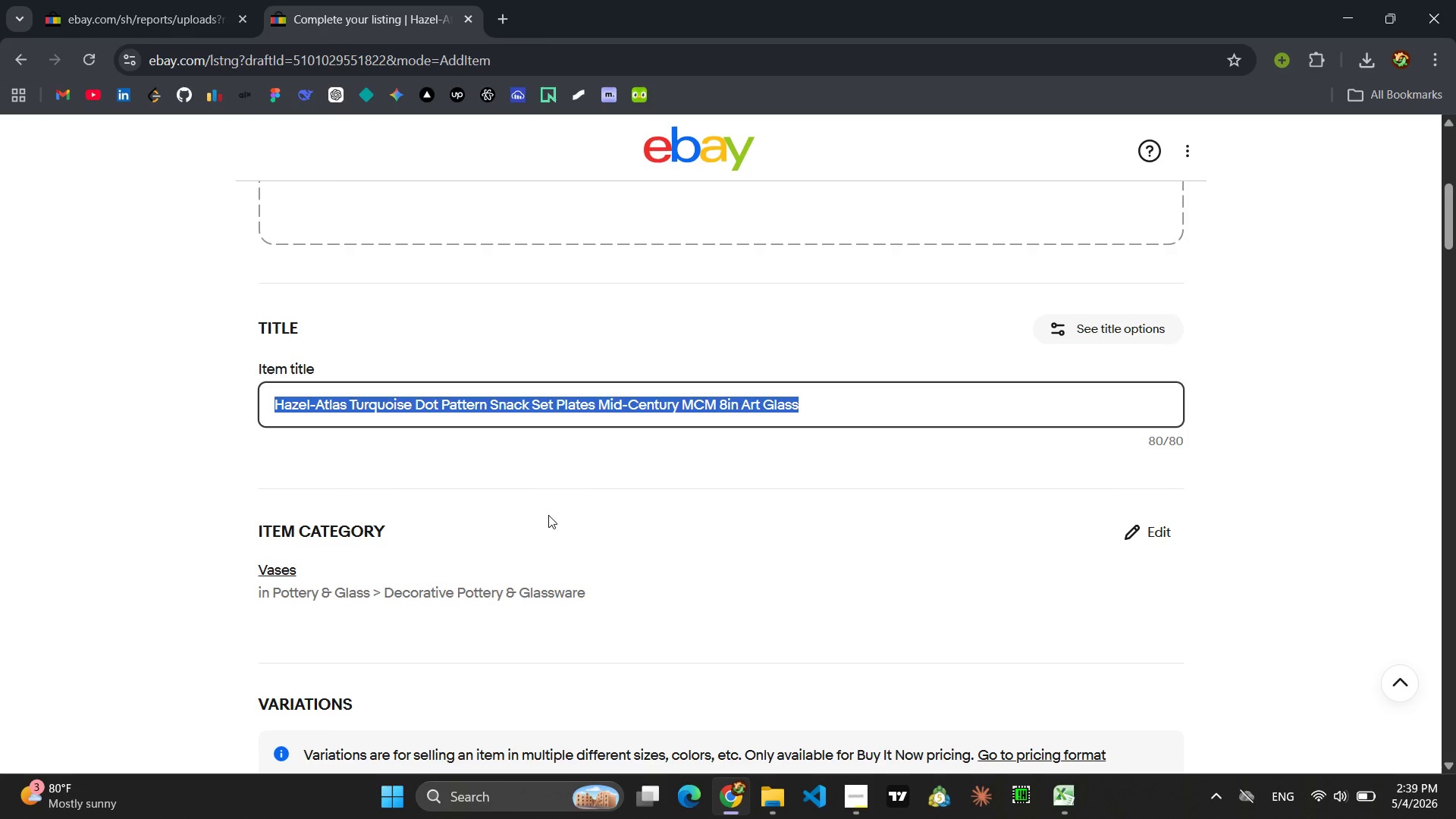 
key(Control+C)
 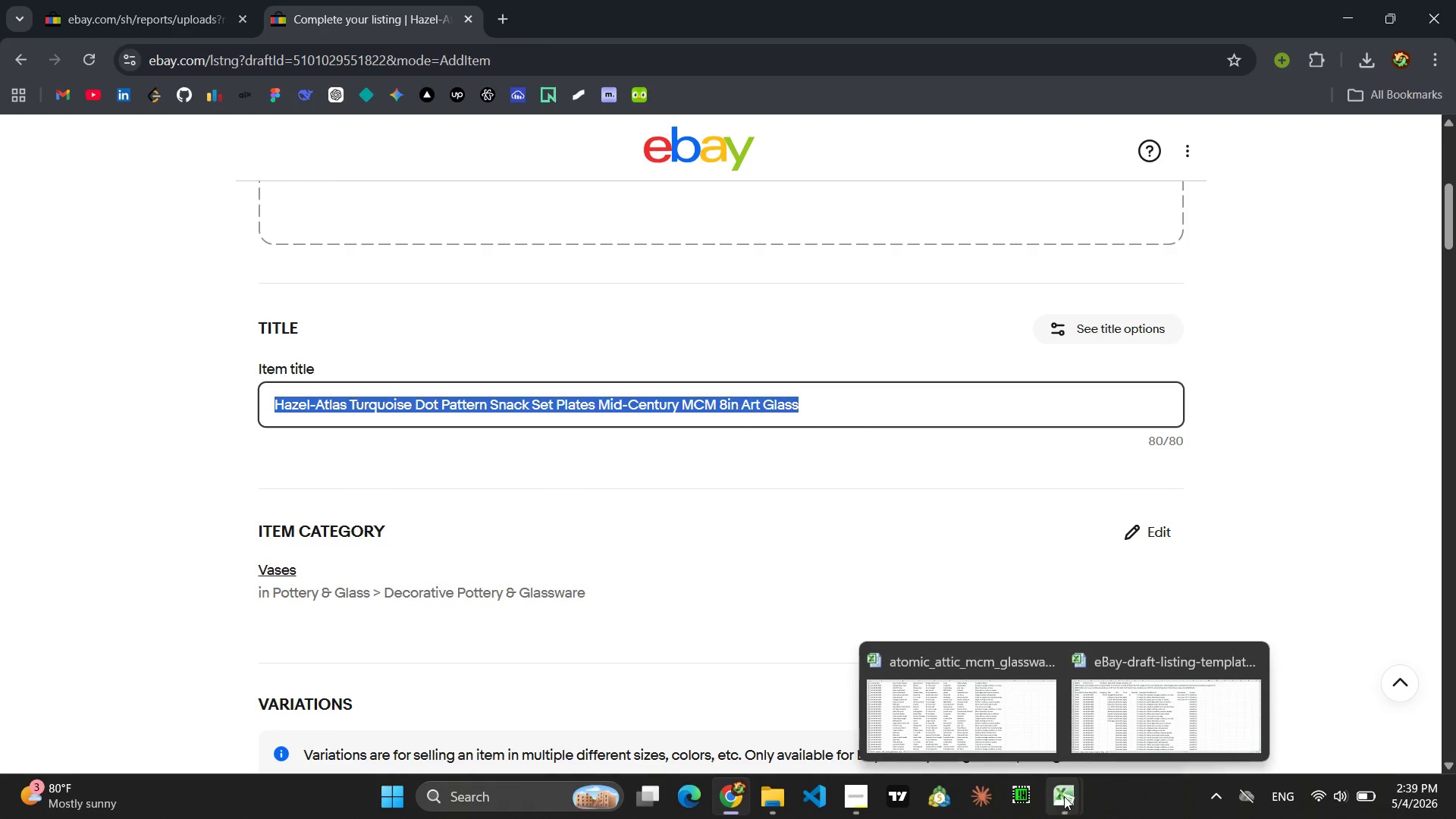 
left_click([1147, 739])
 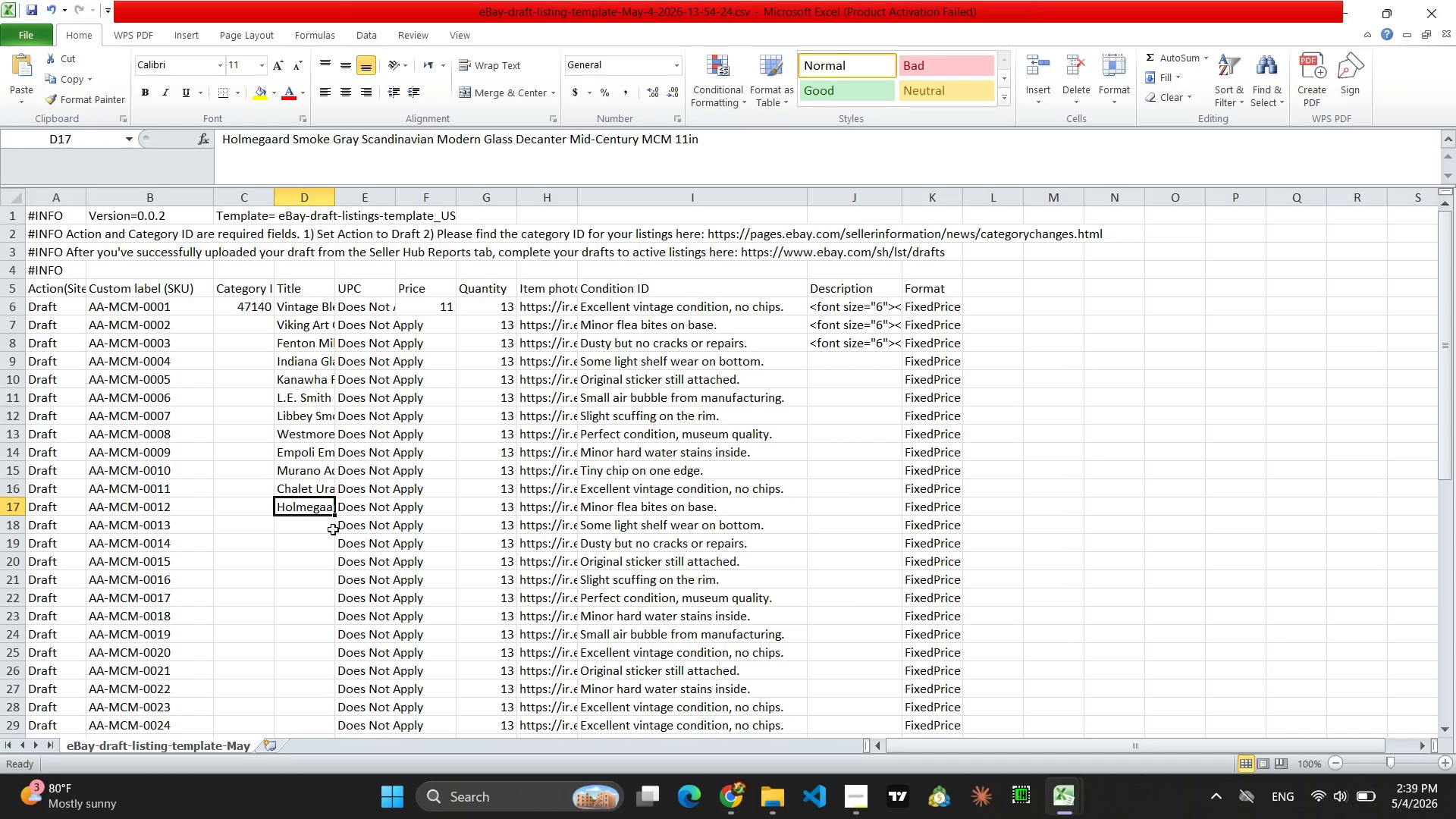 
left_click([310, 529])
 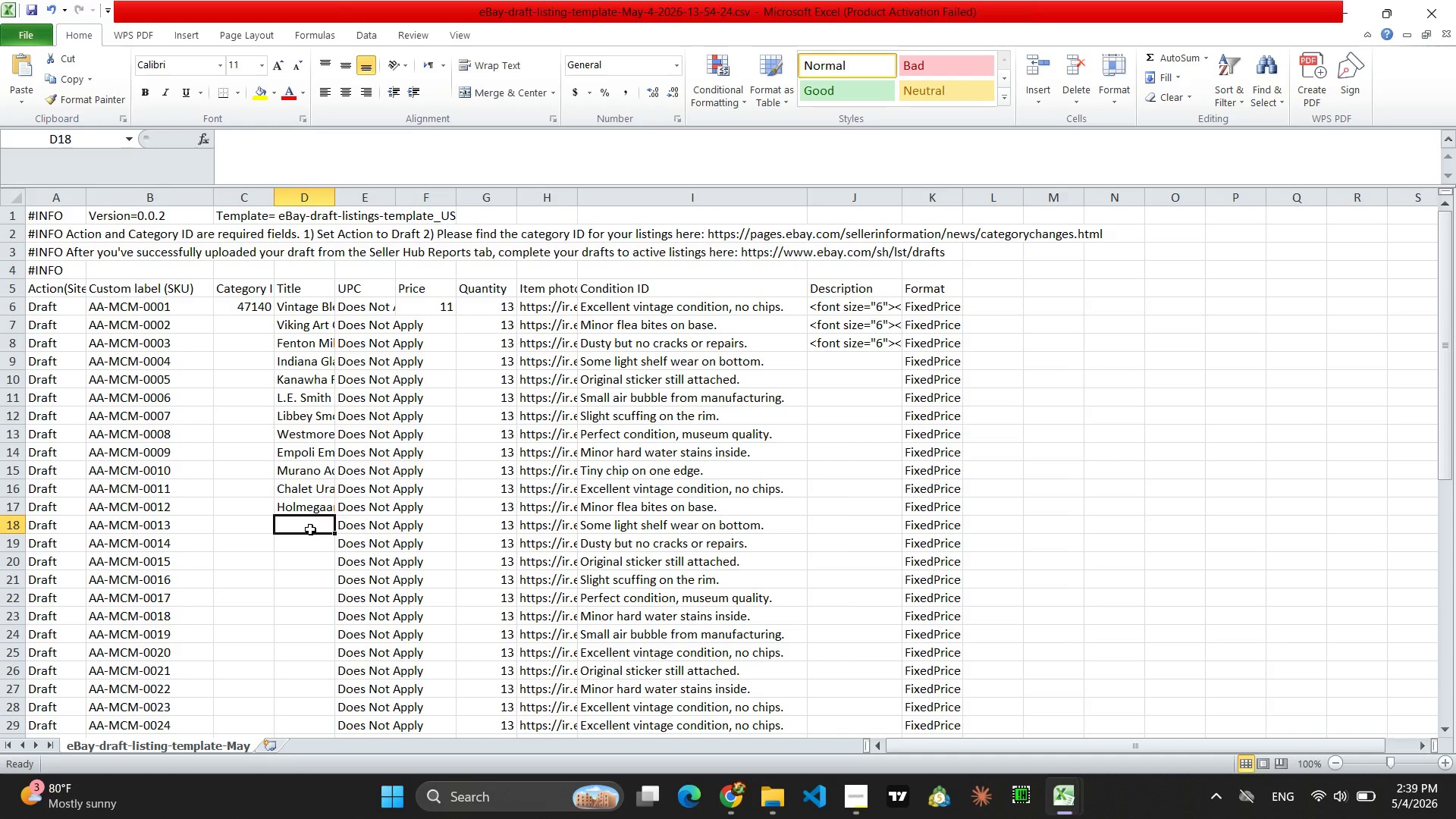 
key(Control+V)
 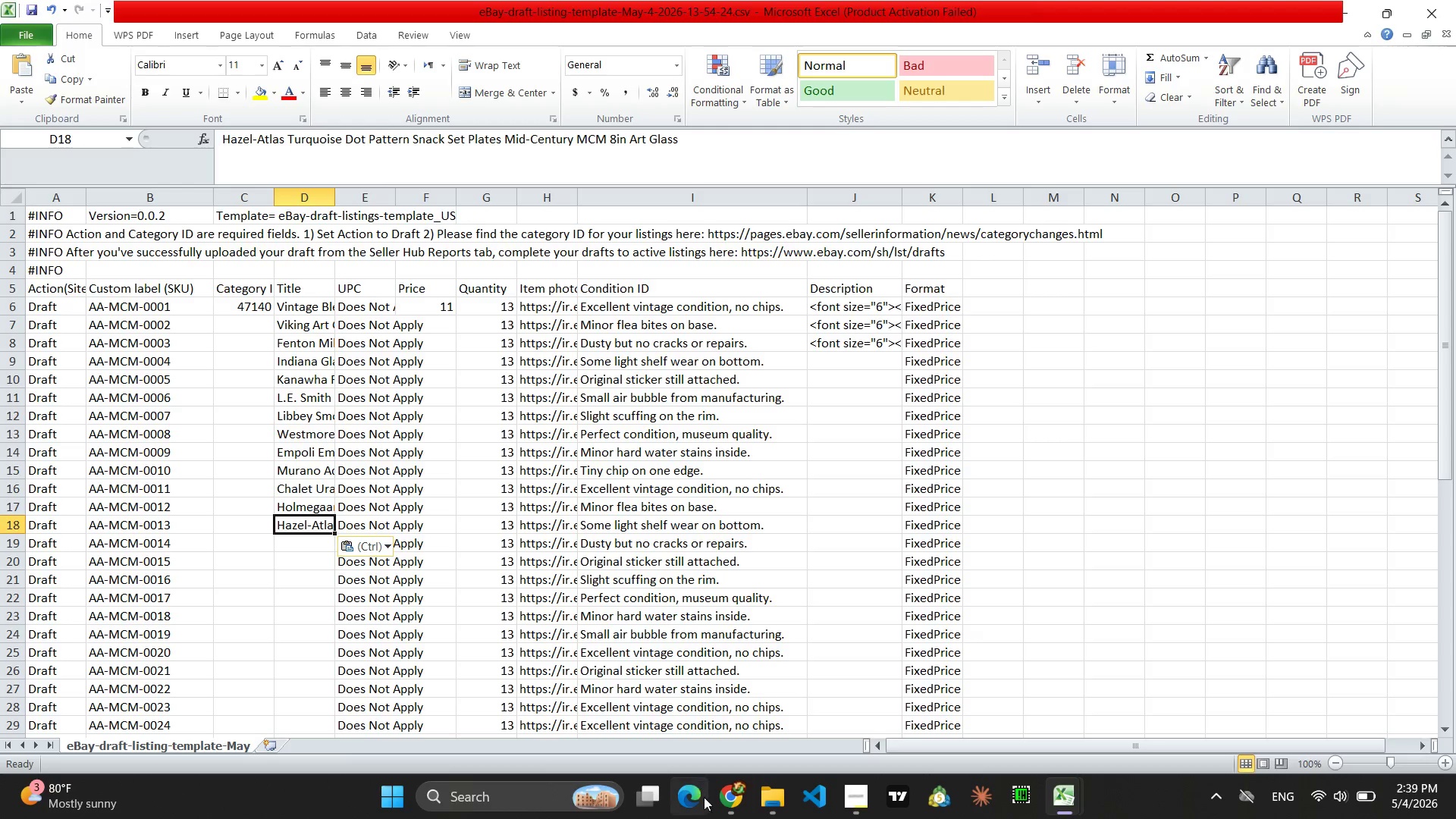 
left_click([721, 801])
 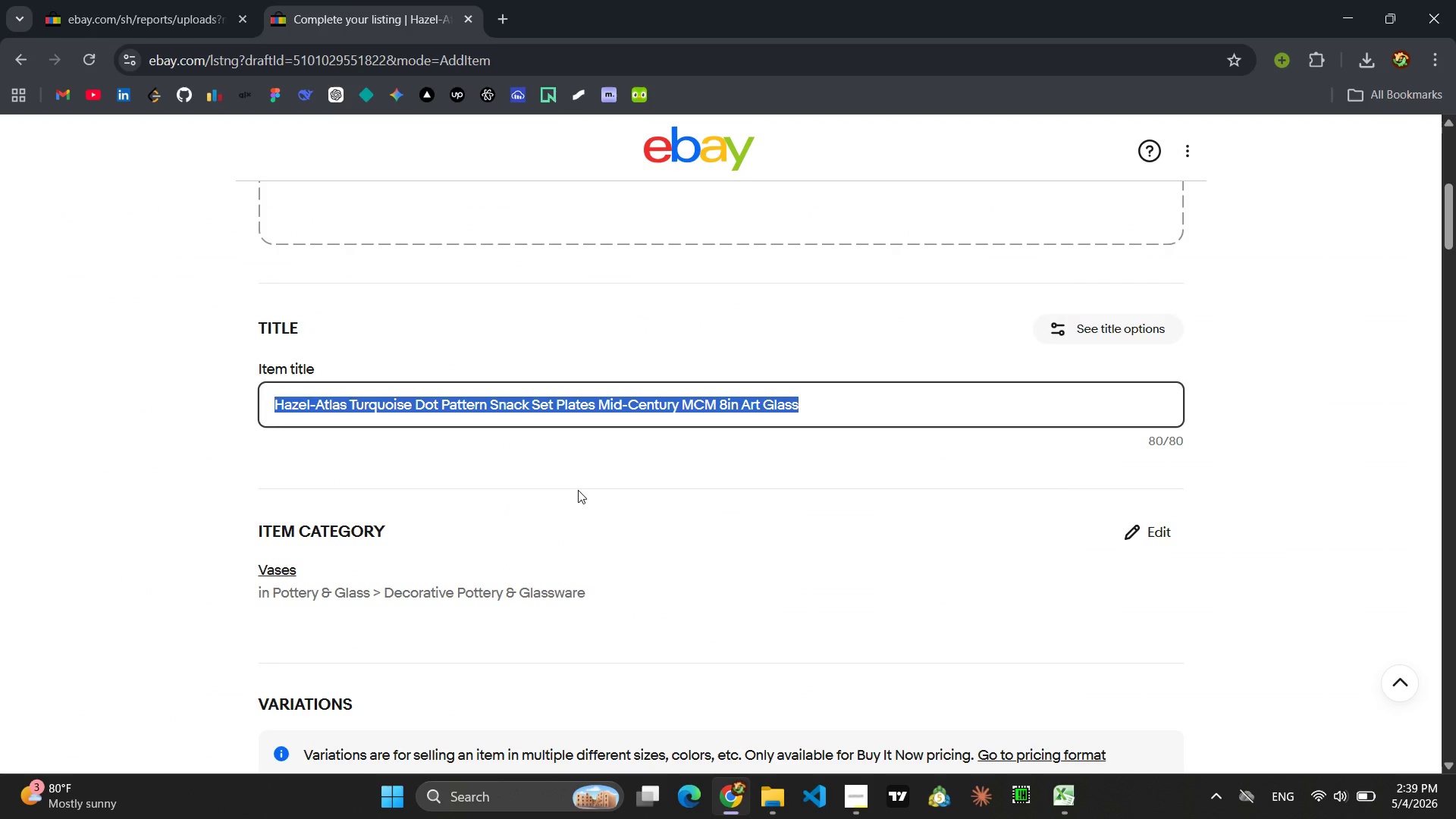 
wait(5.97)
 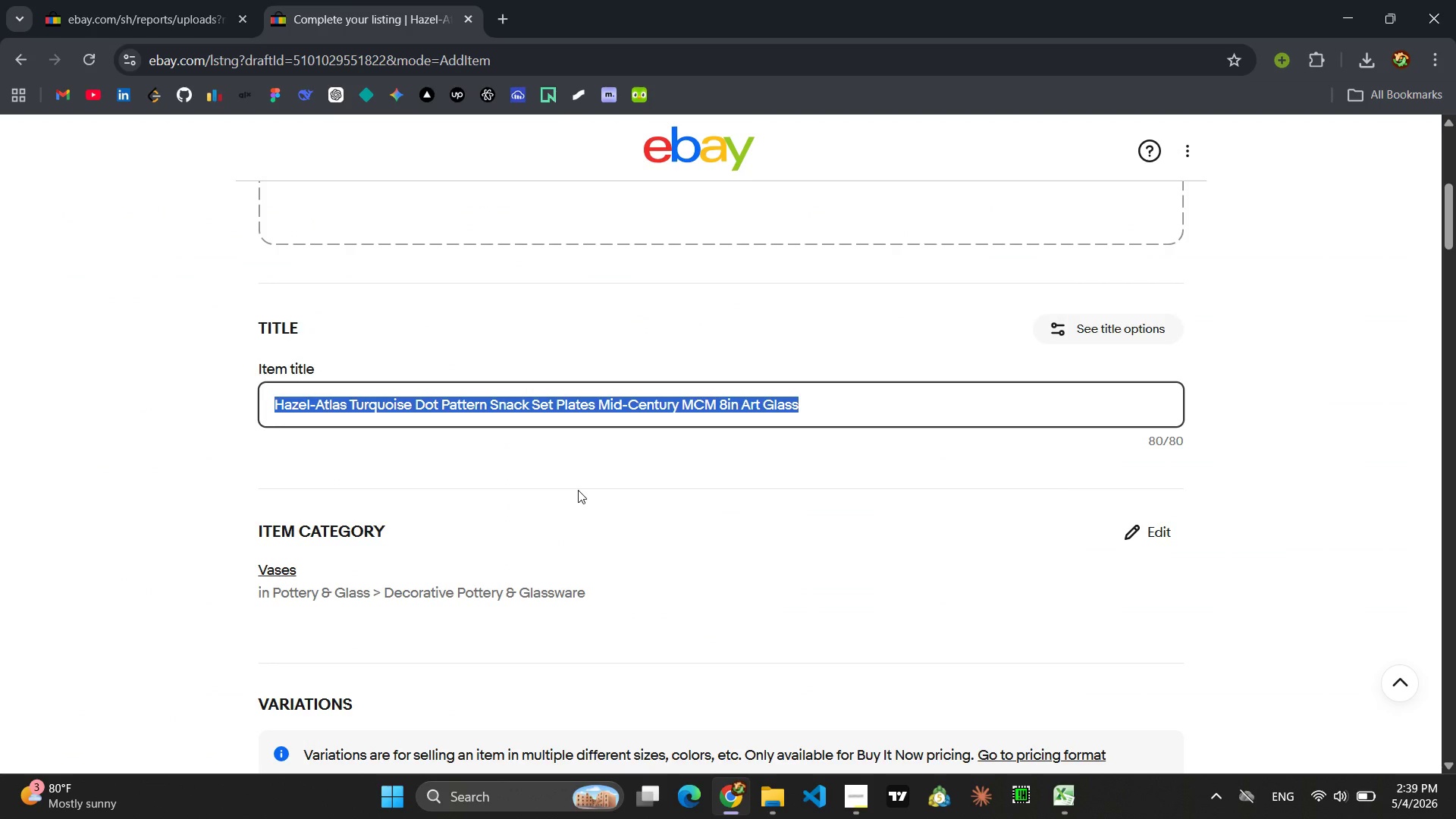 
type(Anchor Hocking amber Wexford candle ho)
 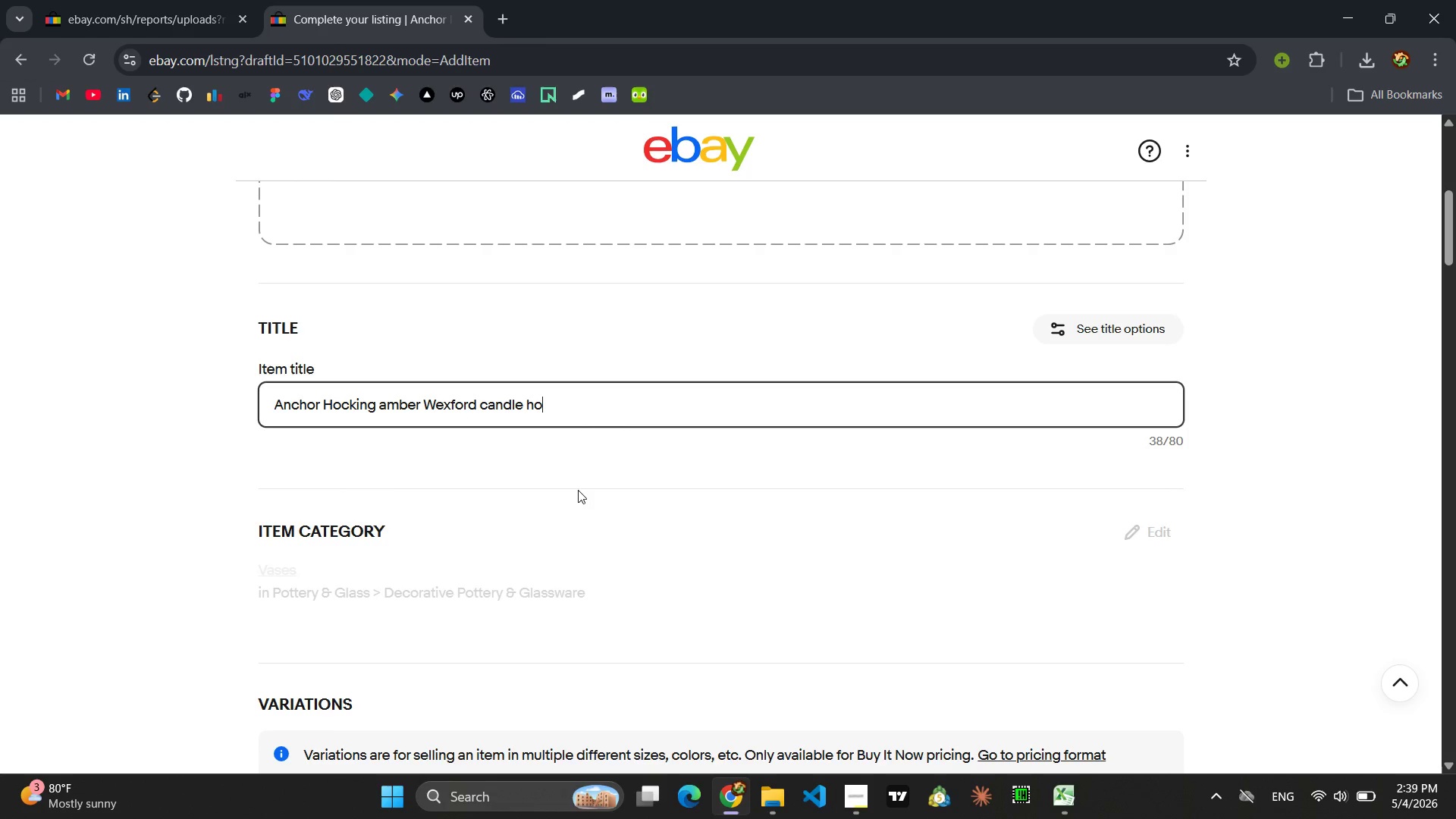 
wait(5.42)
 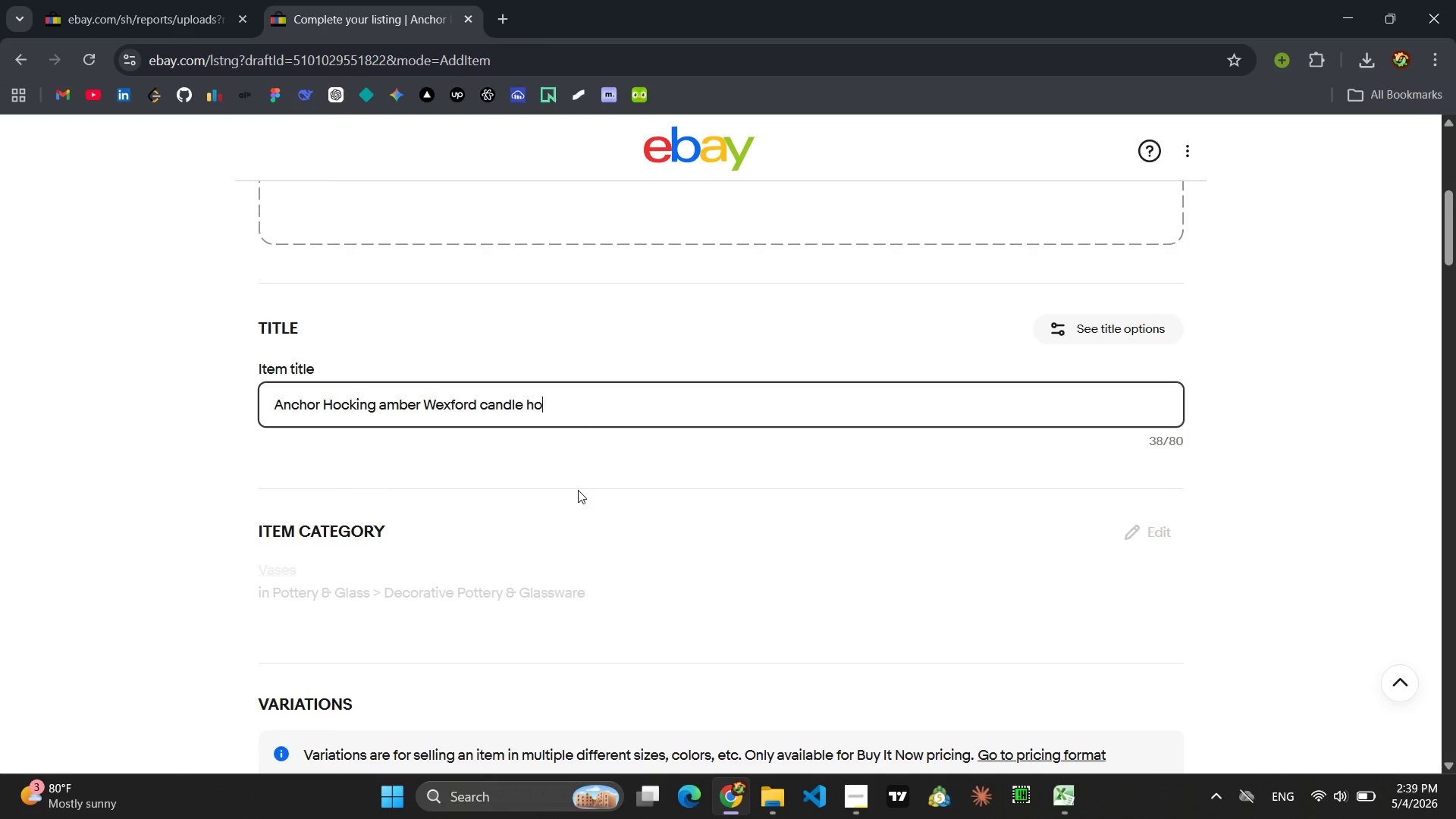 
type(lder)
 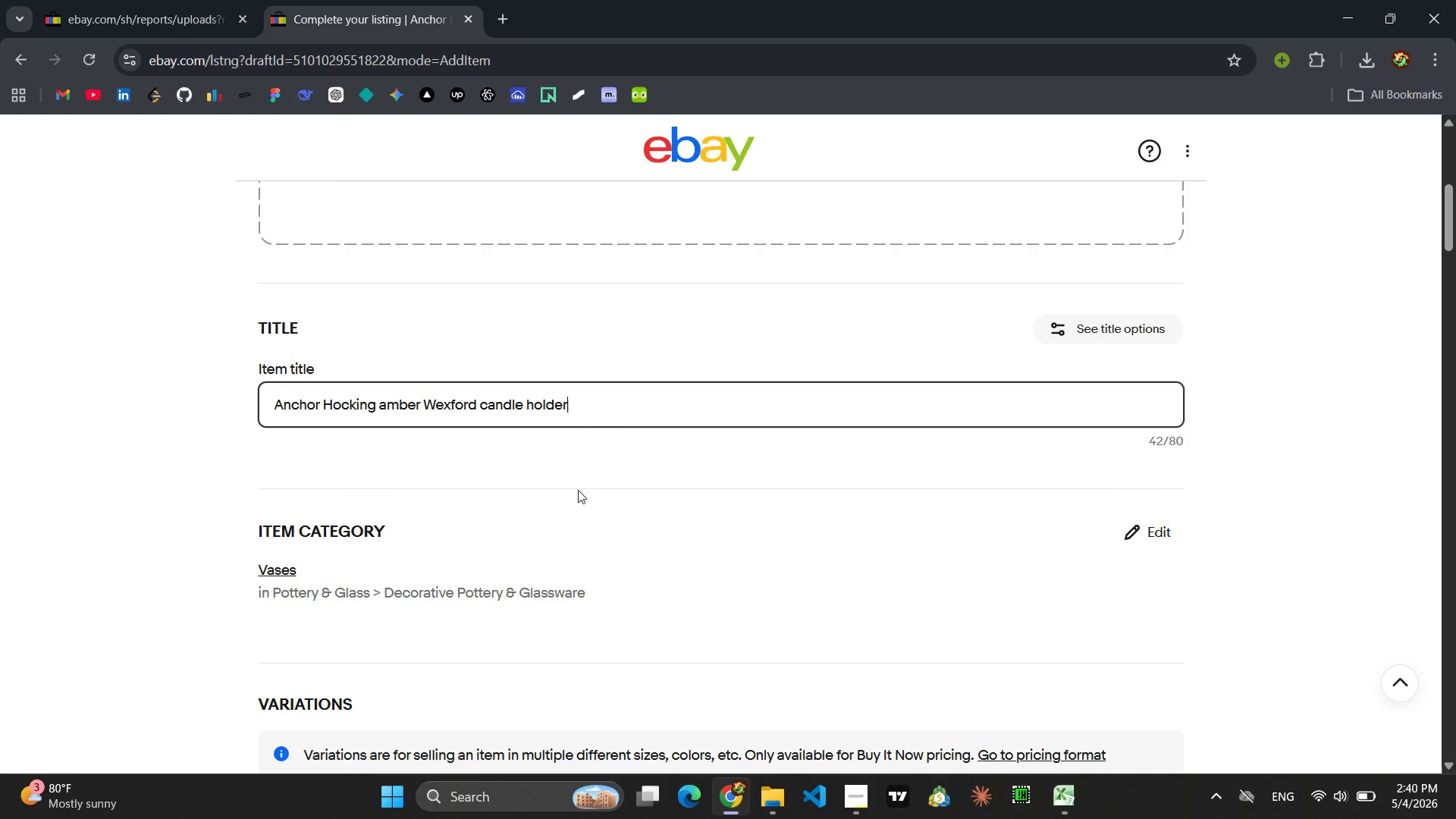 
wait(20.91)
 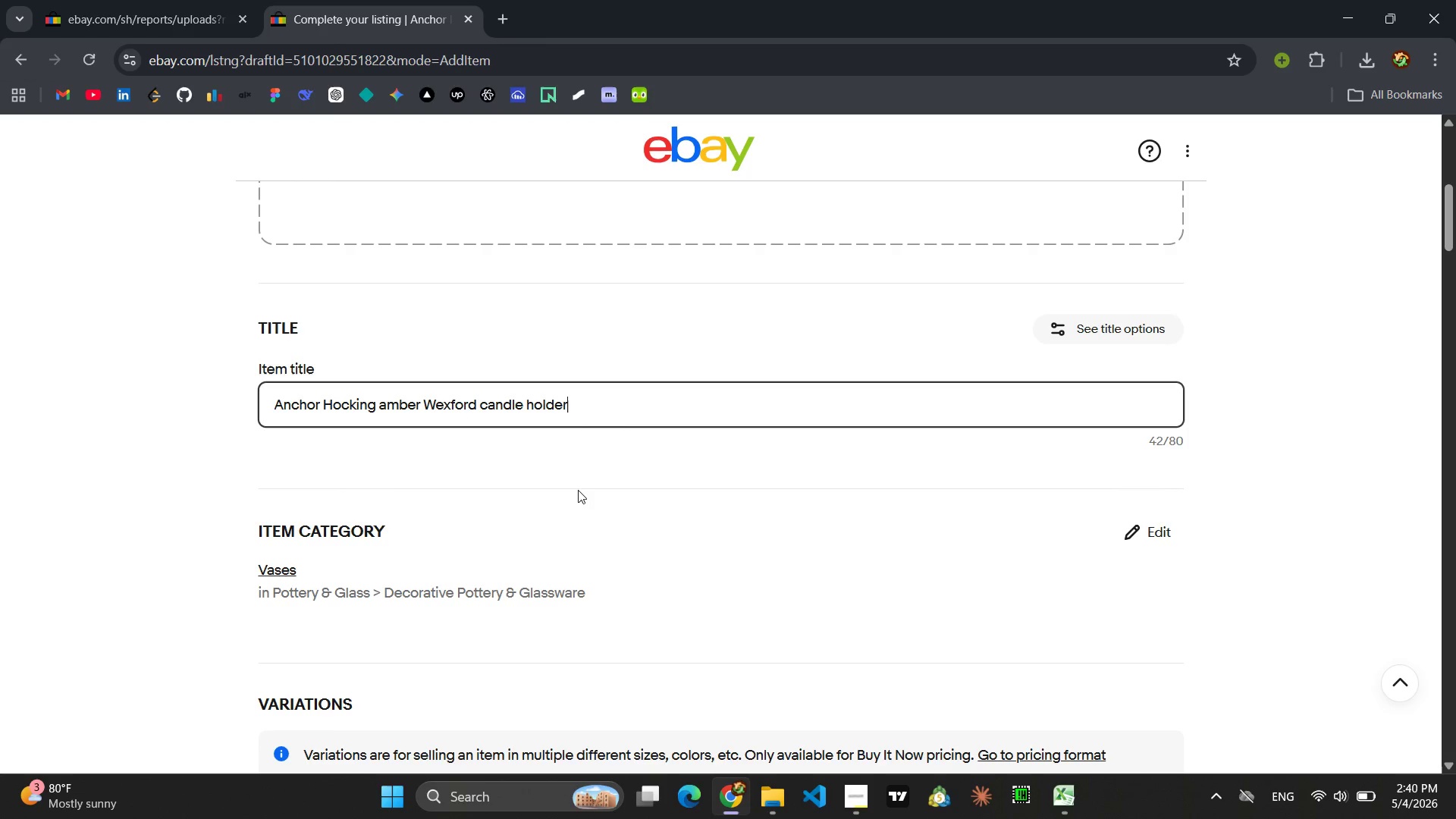 
hold_key(key=Backspace, duration=1.5)
 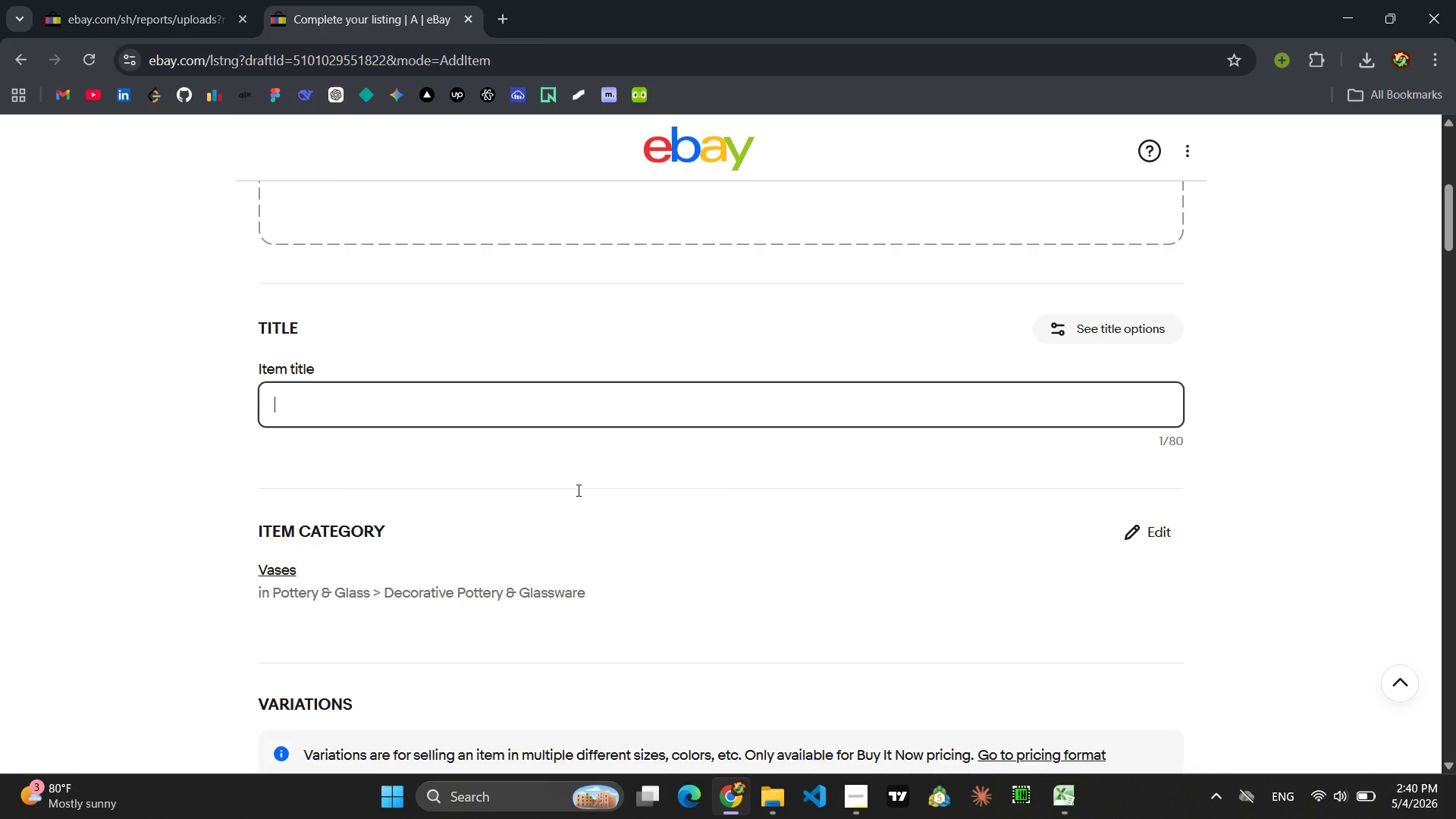 
hold_key(key=Backspace, duration=0.72)
 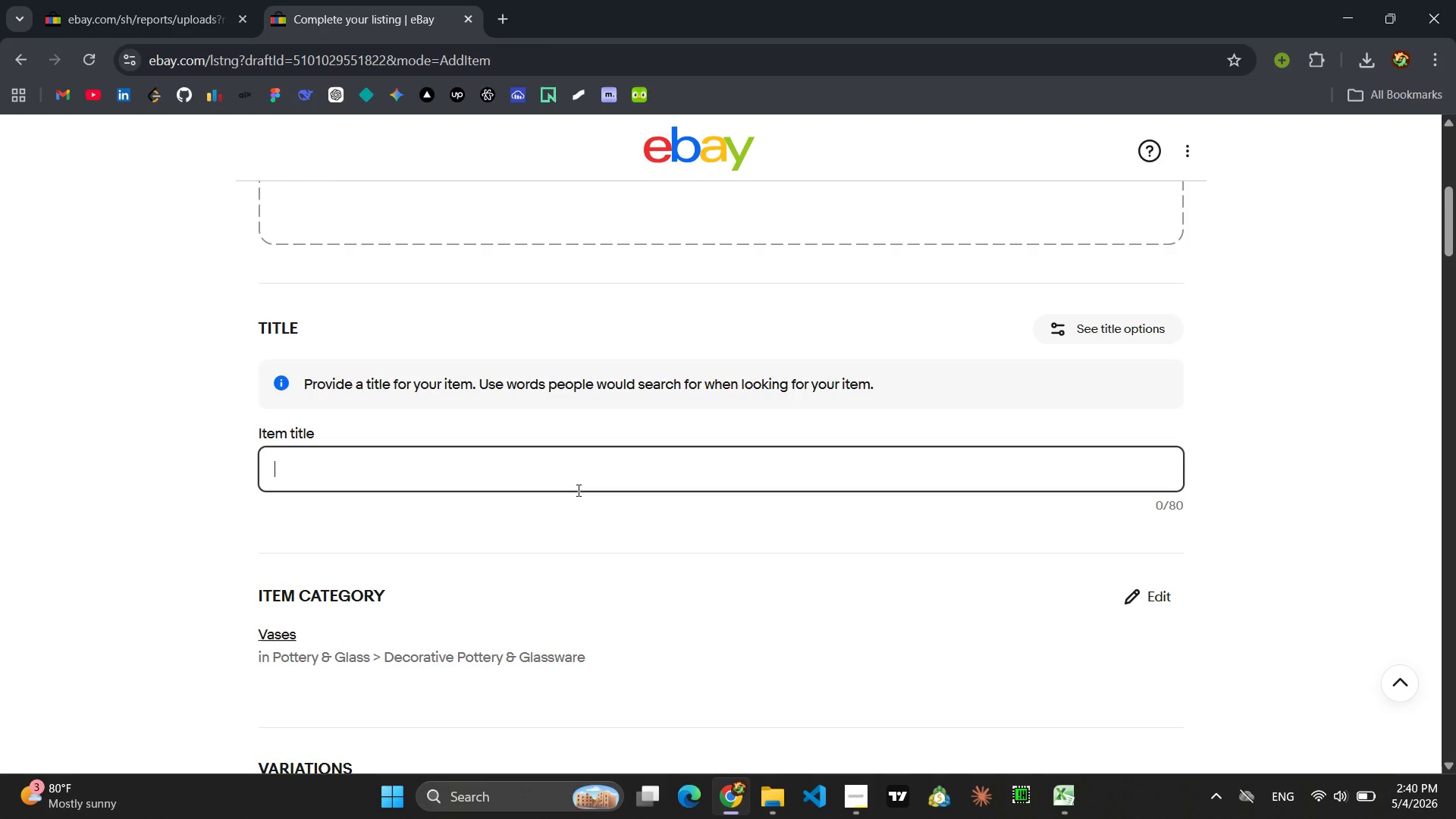 
type(Anchor Hocking M)
key(Backspace)
key(Backspace)
type(AM)
key(Backspace)
type(mber QE)
key(Backspace)
key(Backspace)
type(Wexford )
 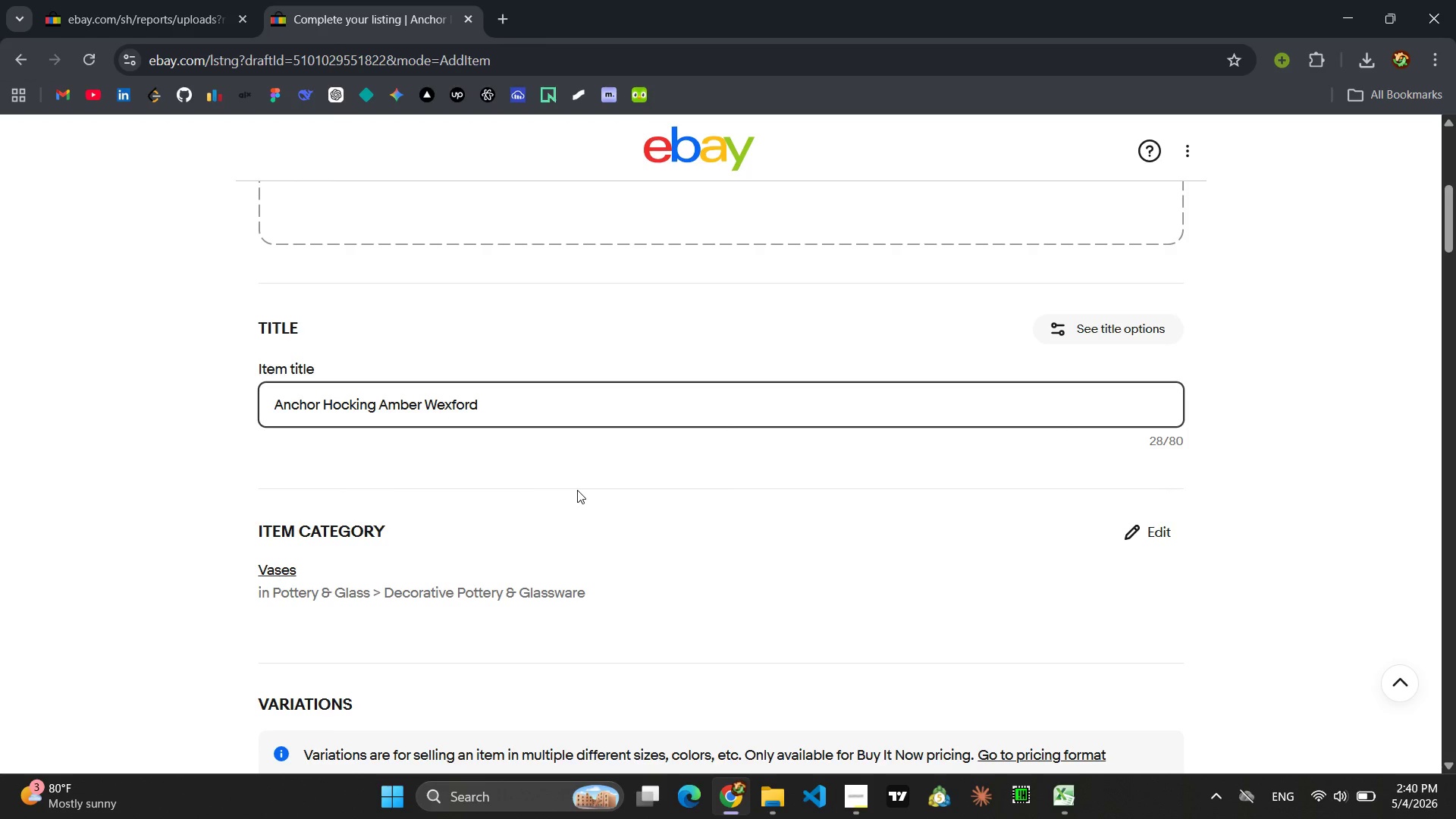 
type(c)
key(Backspace)
type(Glass Candle Holder Mid-Centru)
key(Backspace)
type(ry)
key(Backspace)
key(Backspace)
key(Backspace)
type(ury MCM $in Art Glass)
 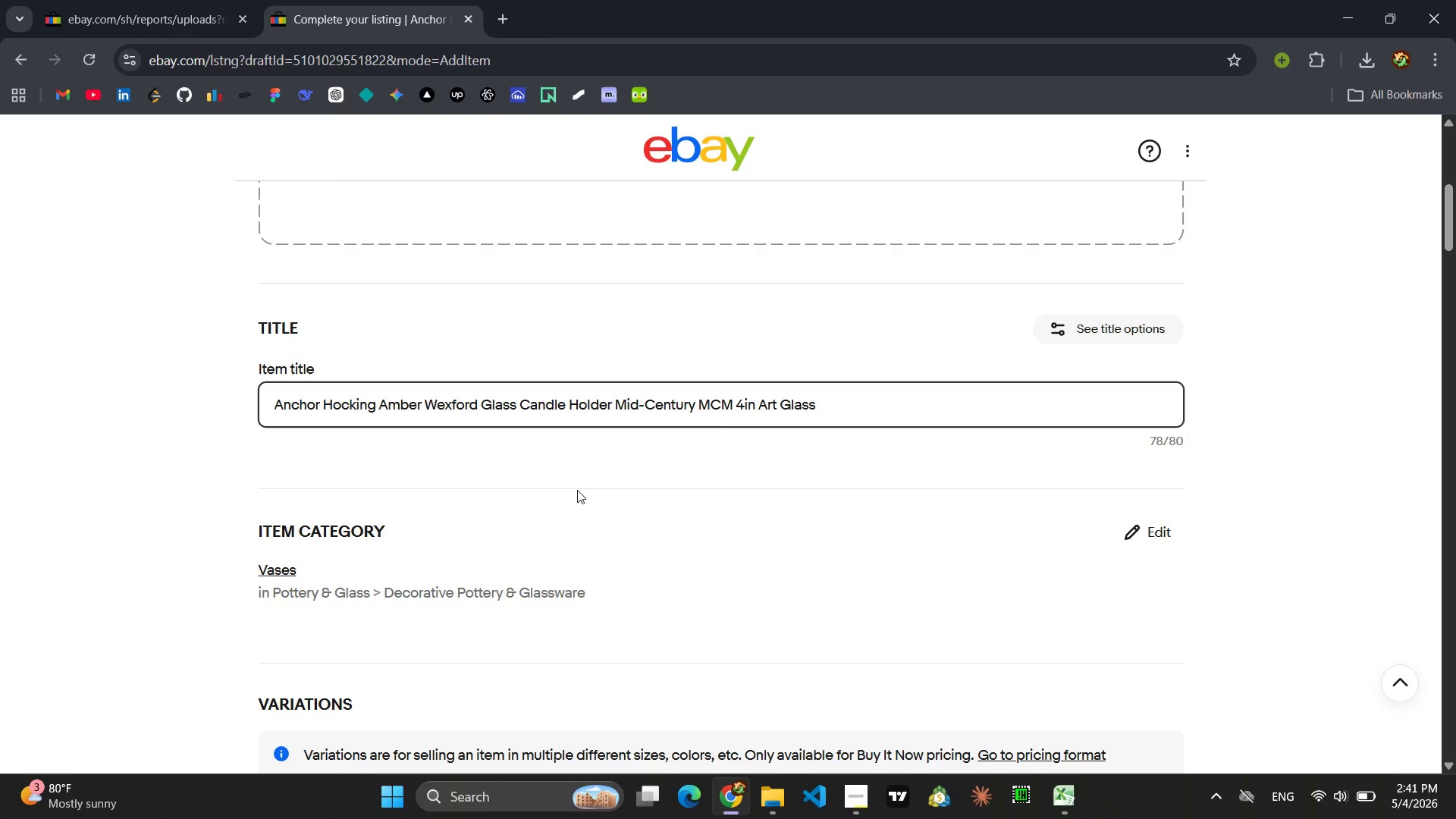 
key(Control+A)
 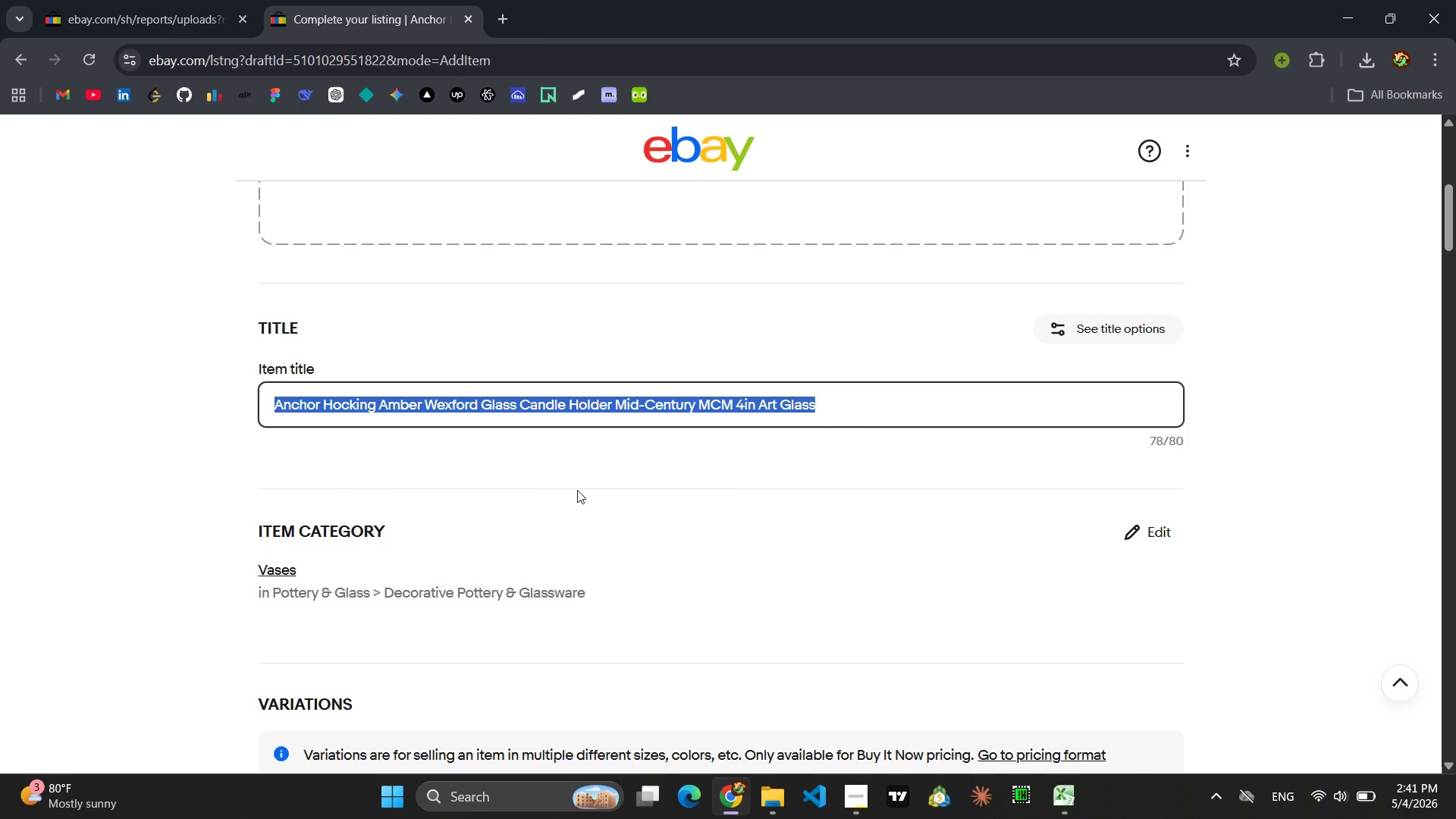 
key(Control+C)
 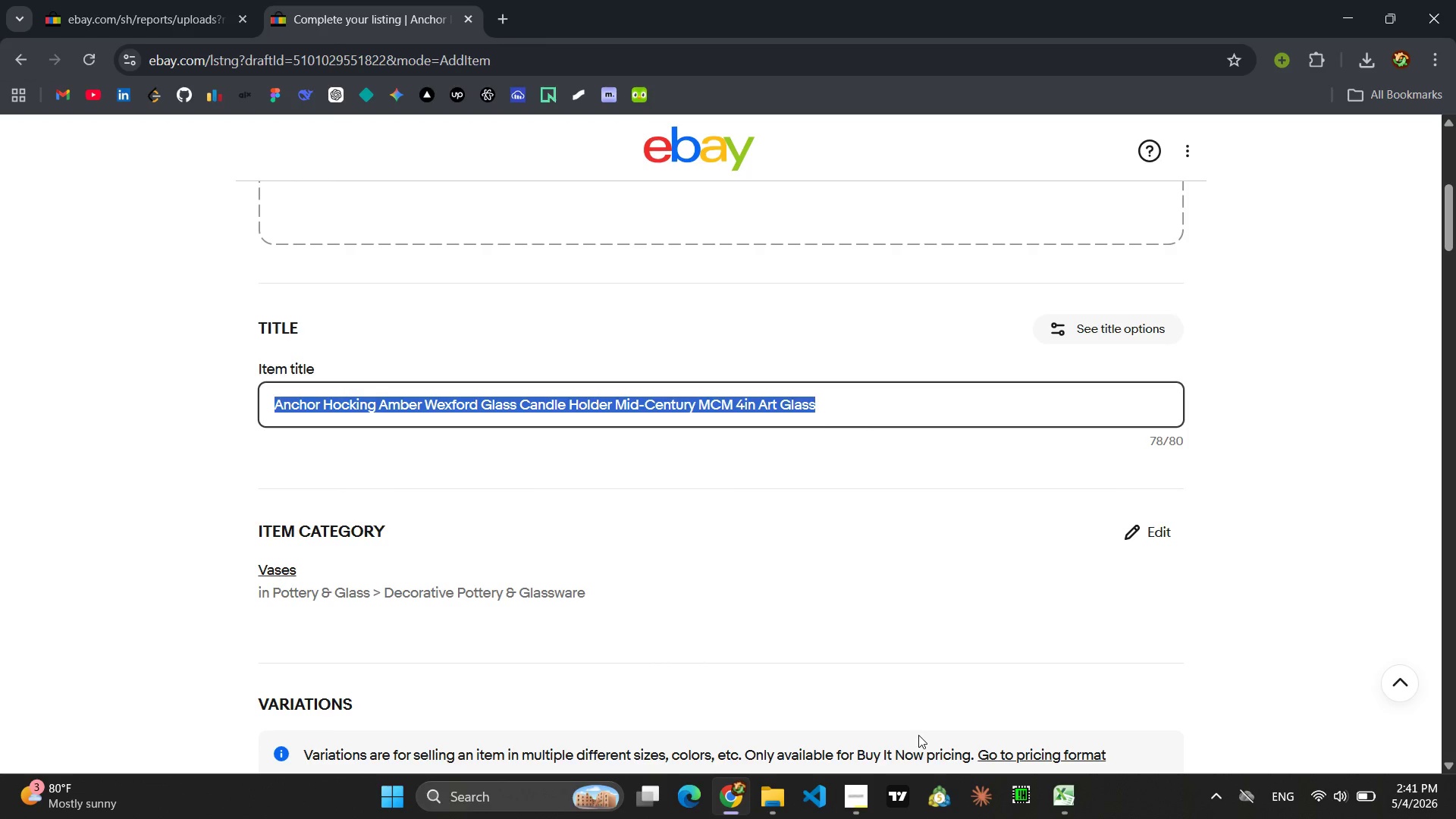 
wait(6.27)
 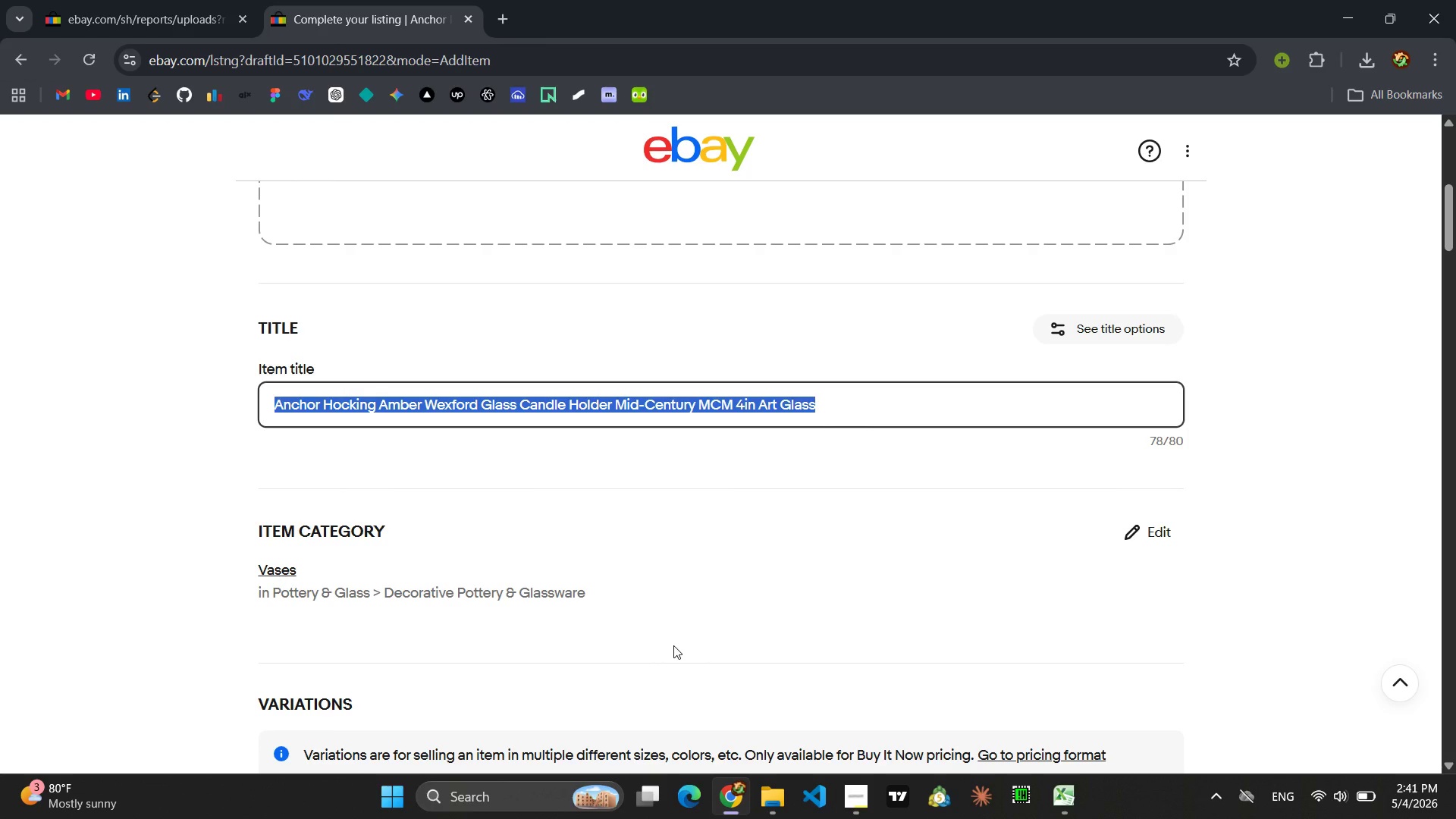 
left_click([1105, 720])
 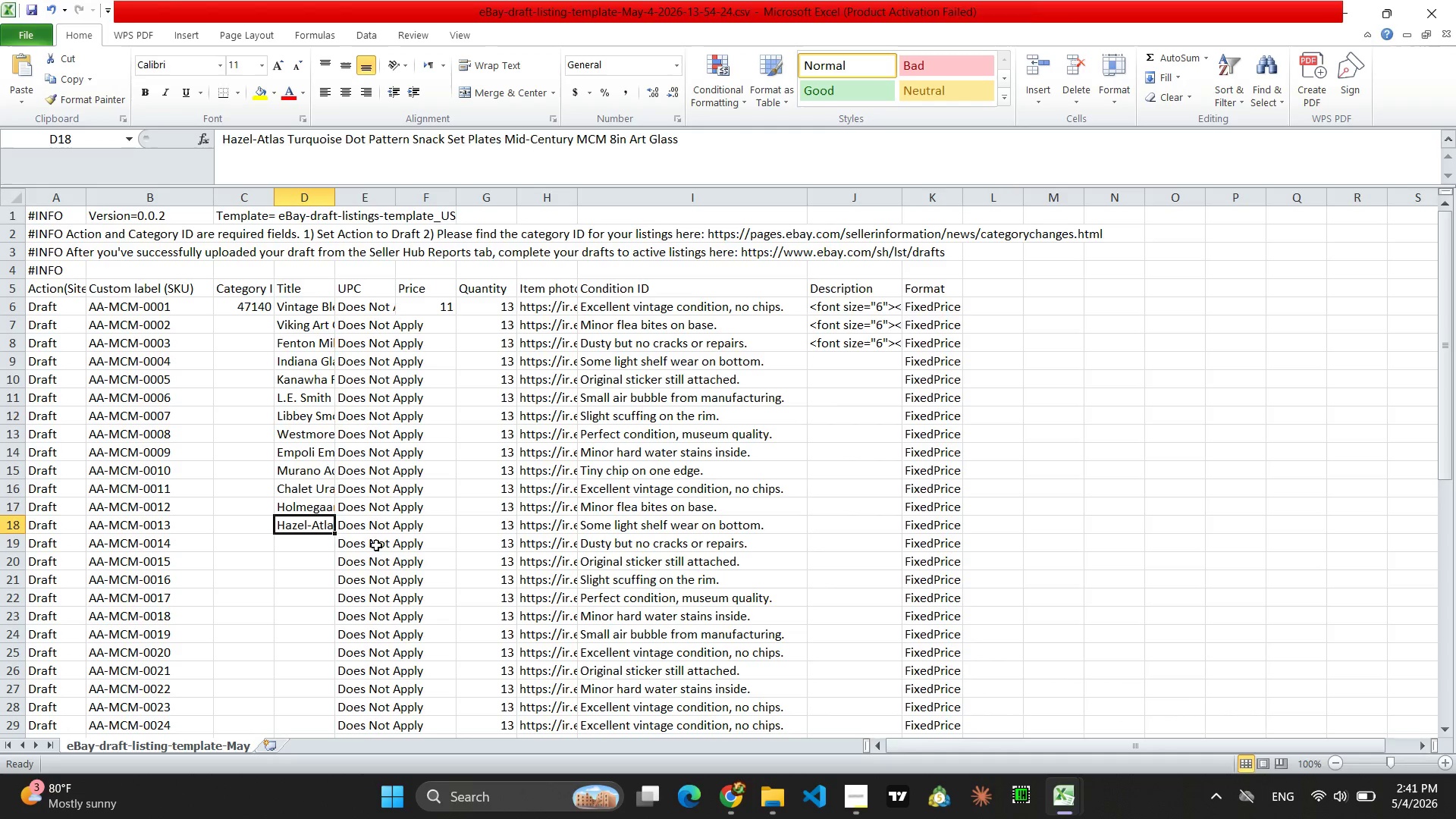 
left_click([315, 545])
 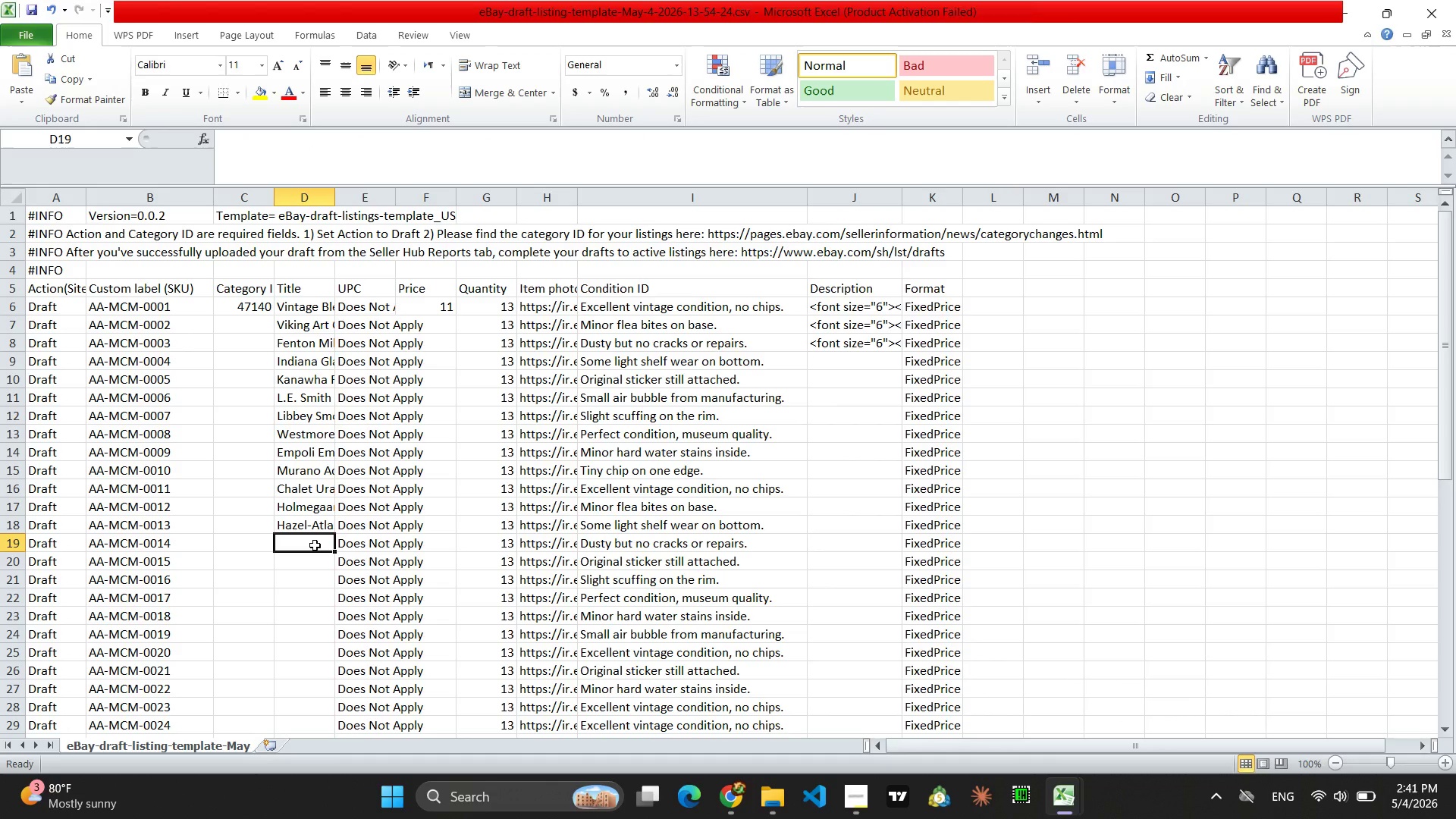 
key(Control+V)
 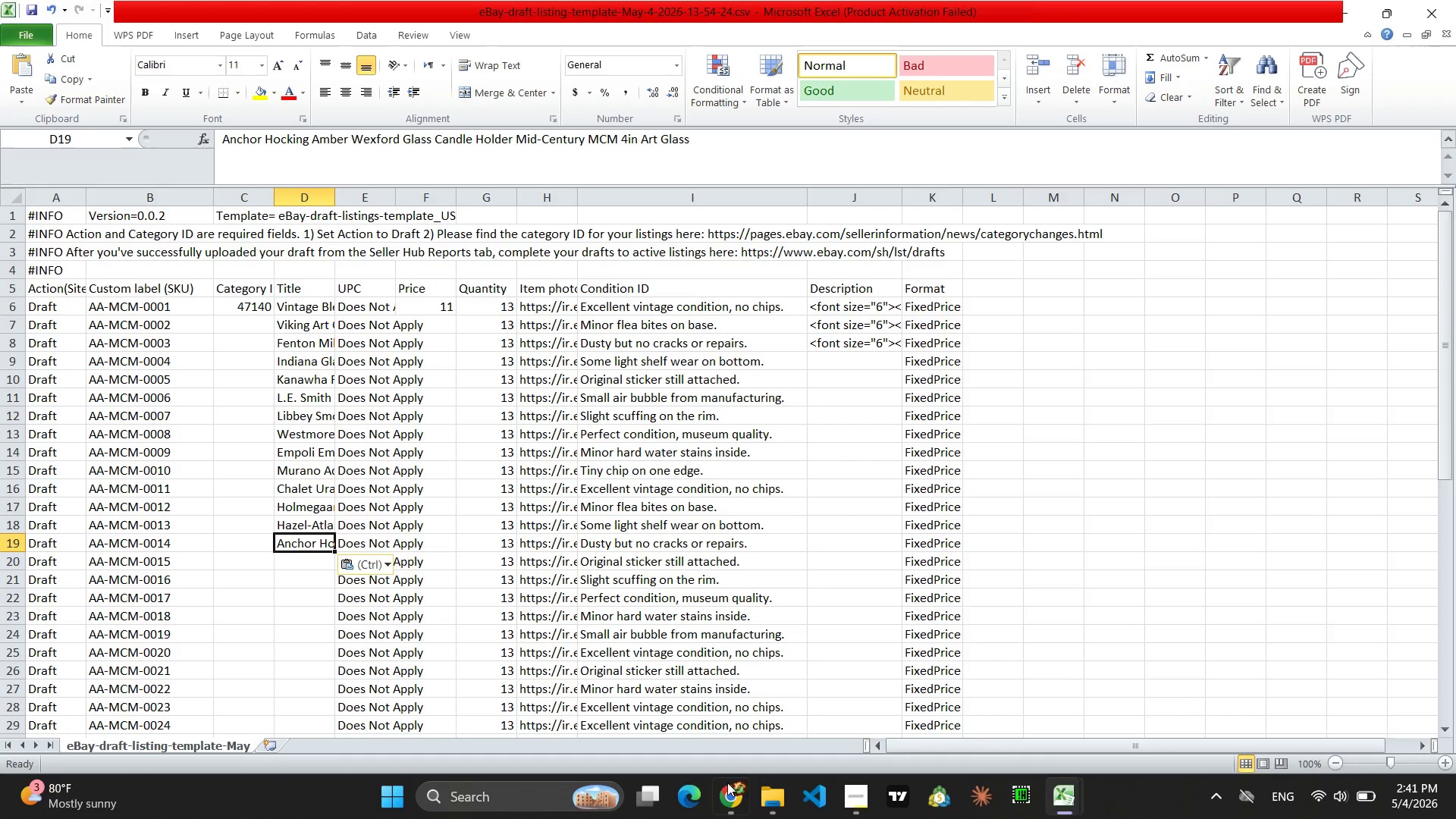 
left_click([735, 802])
 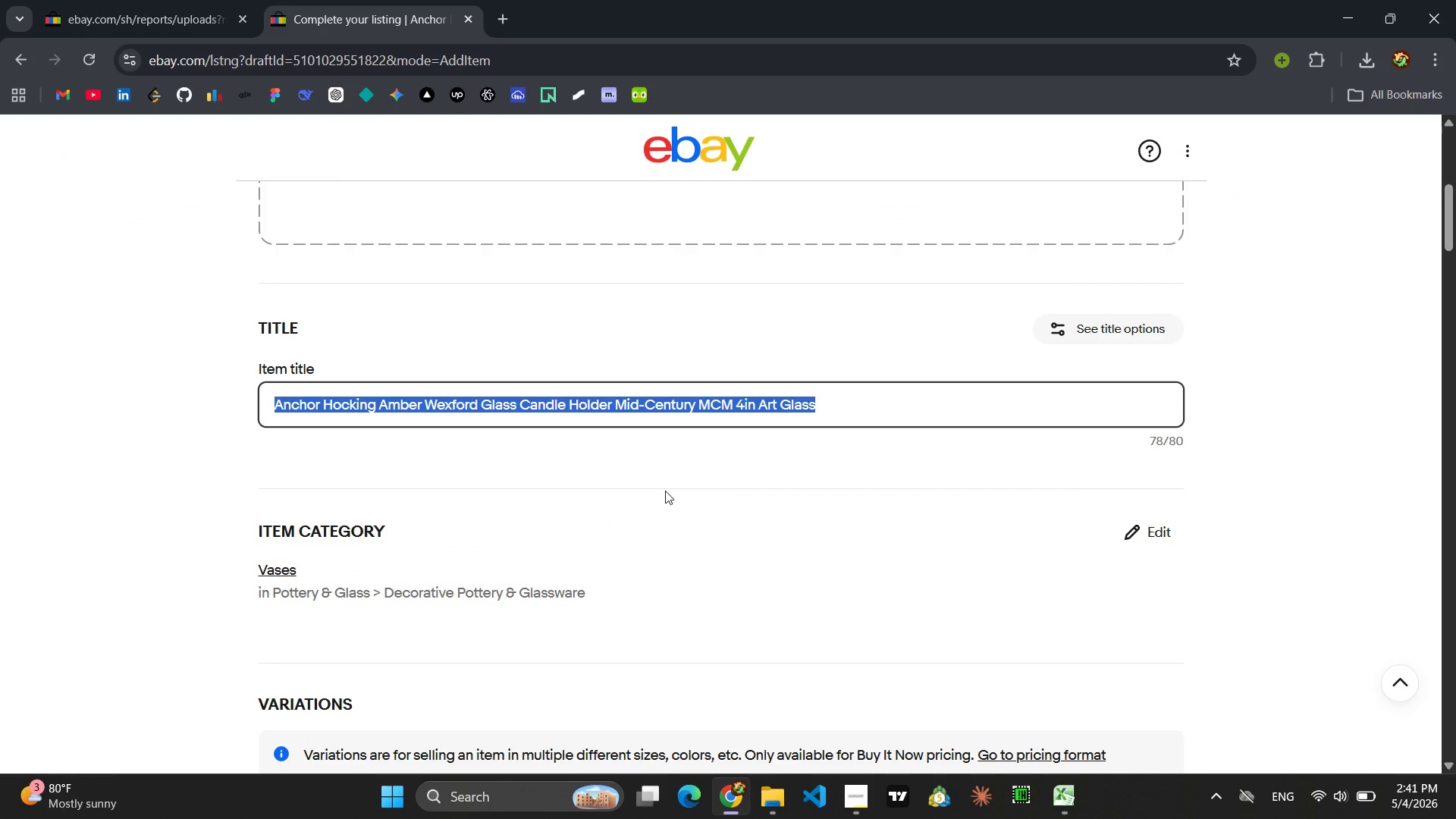 
wait(8.31)
 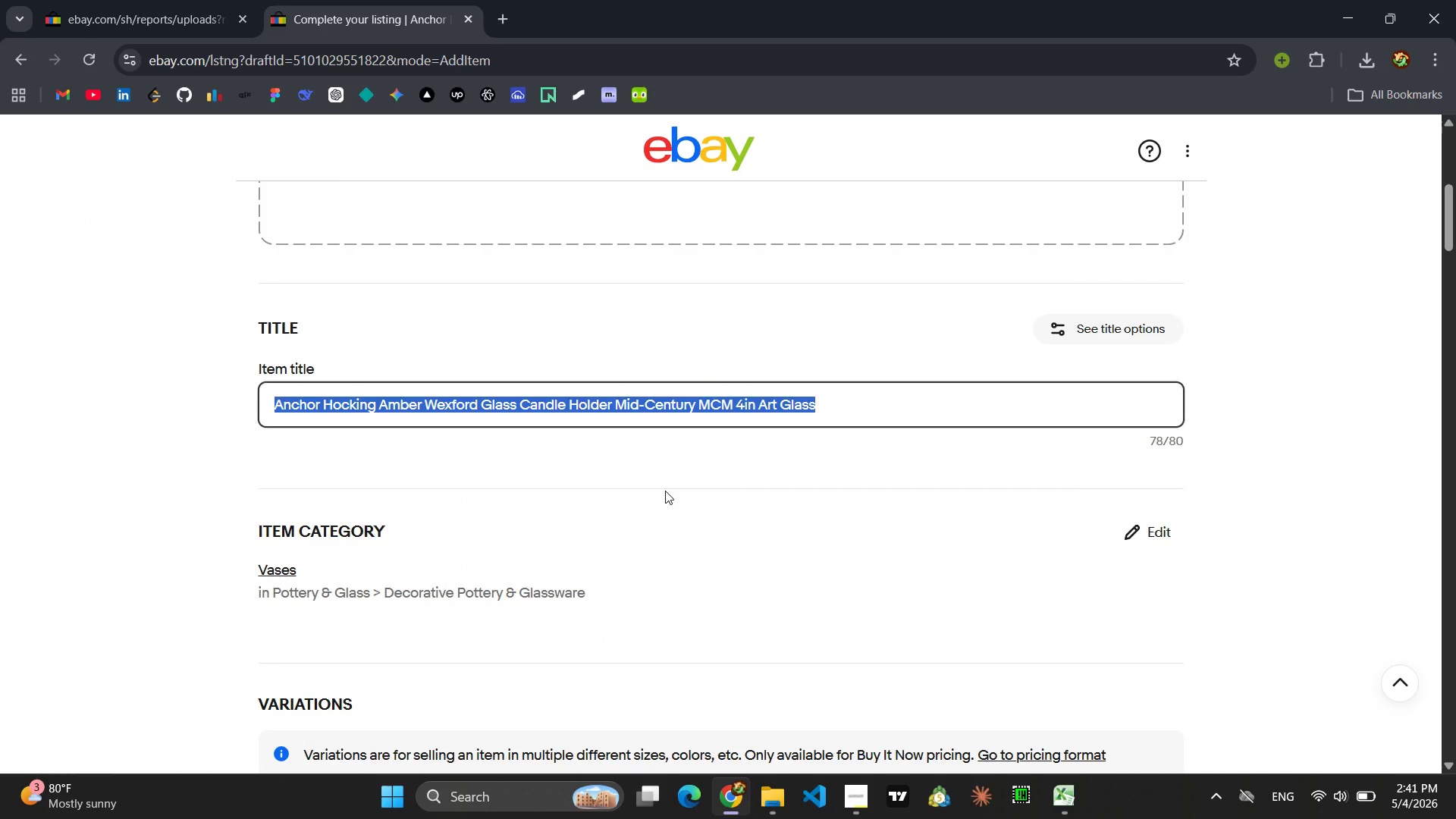 
type(Whitefriars COb)
key(Backspace)
key(Backspace)
type(obalt Blue Millefori Glass Paperweight Mid-Century MCM #inc)
key(Backspace)
type( English )
 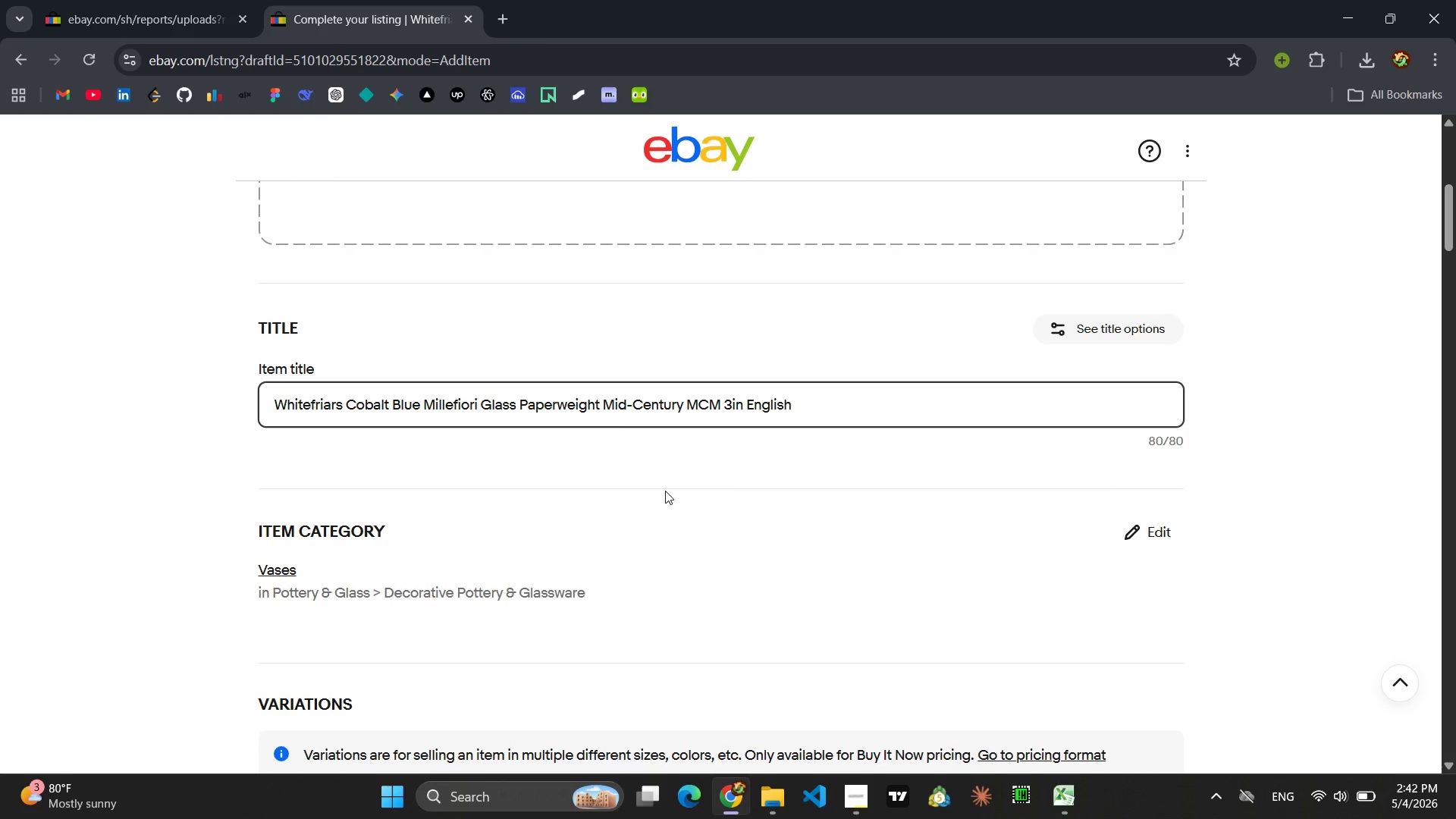 
key(Control+A)
 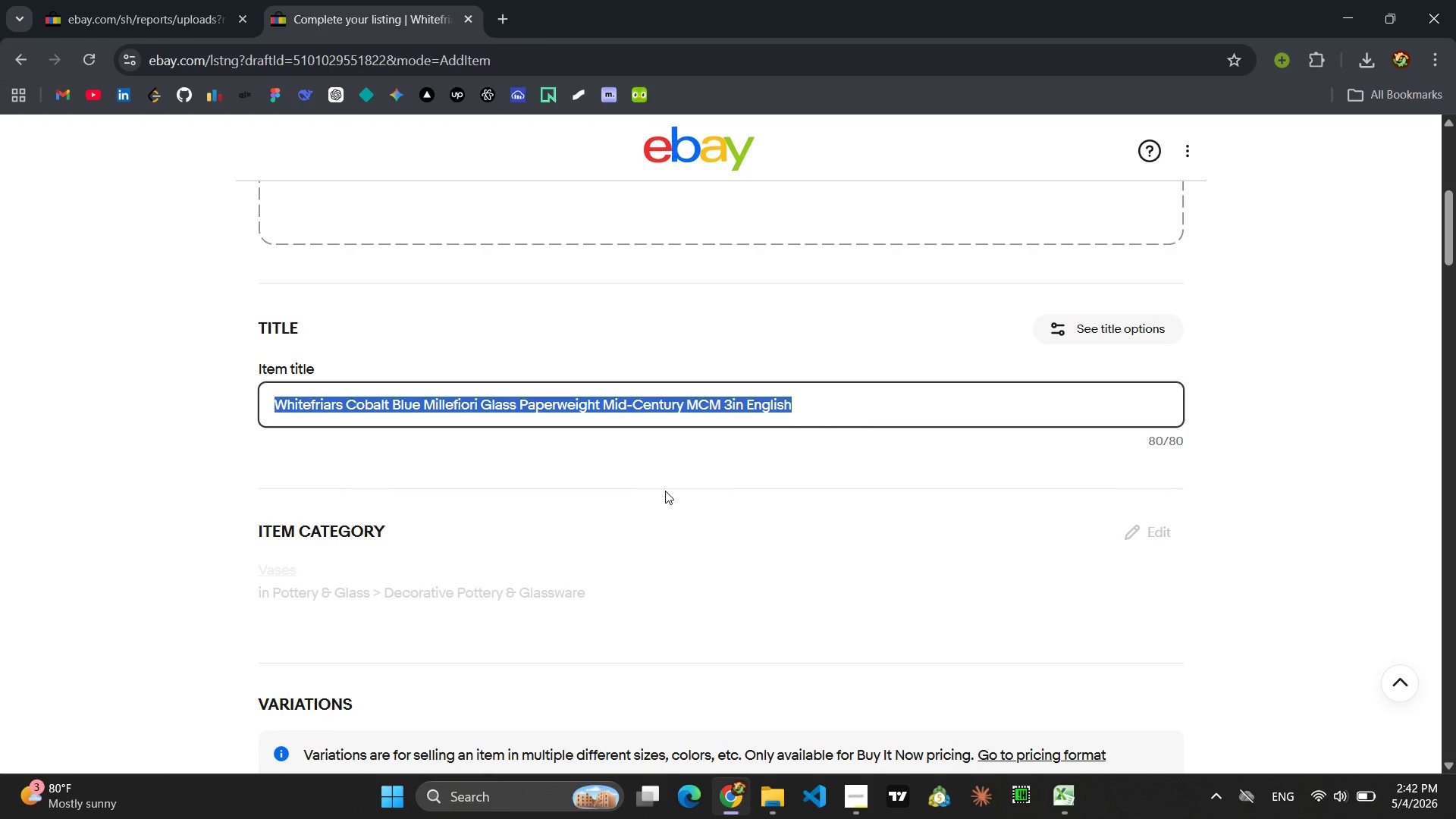 
key(Control+C)
 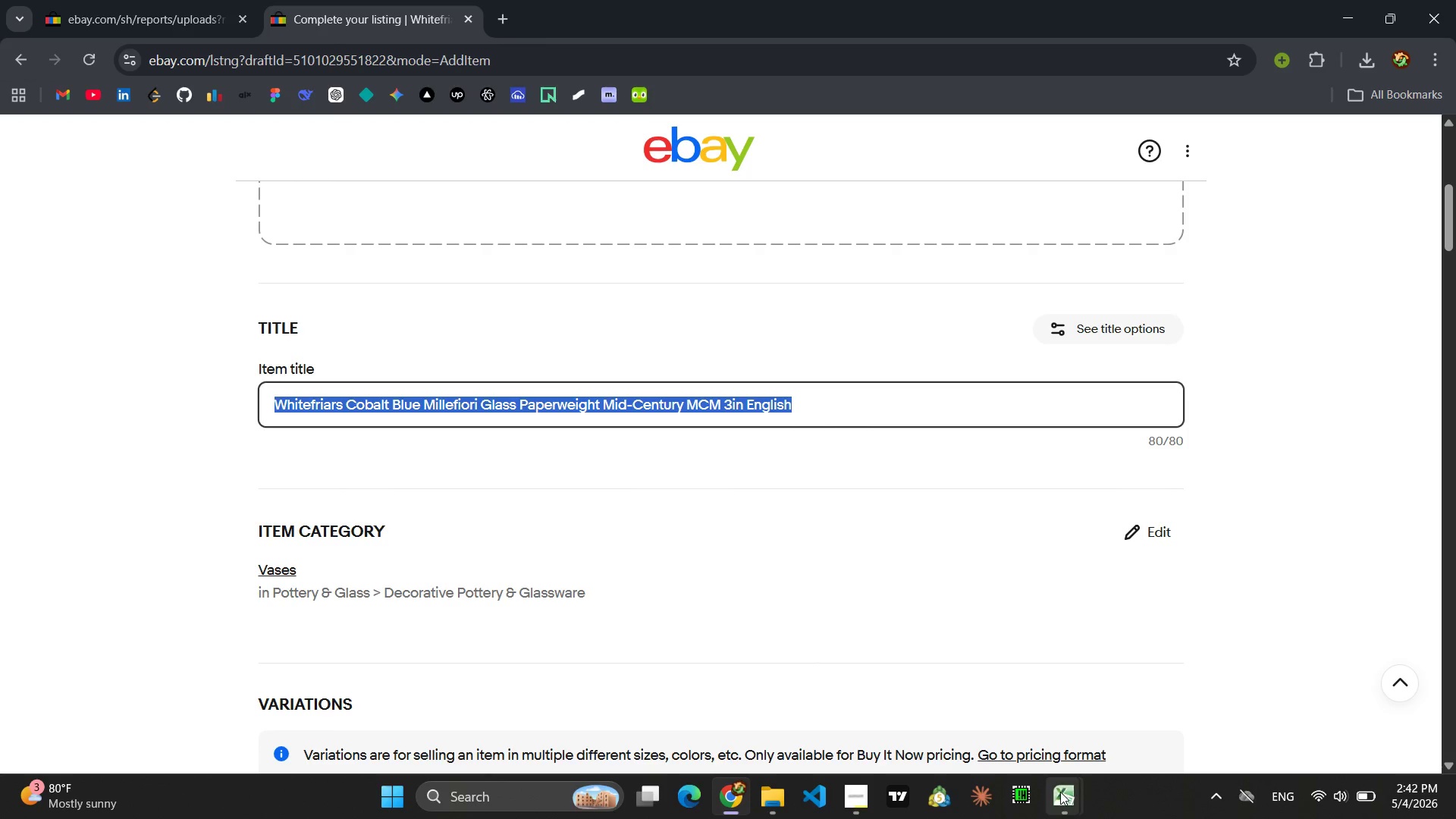 
left_click([981, 711])
 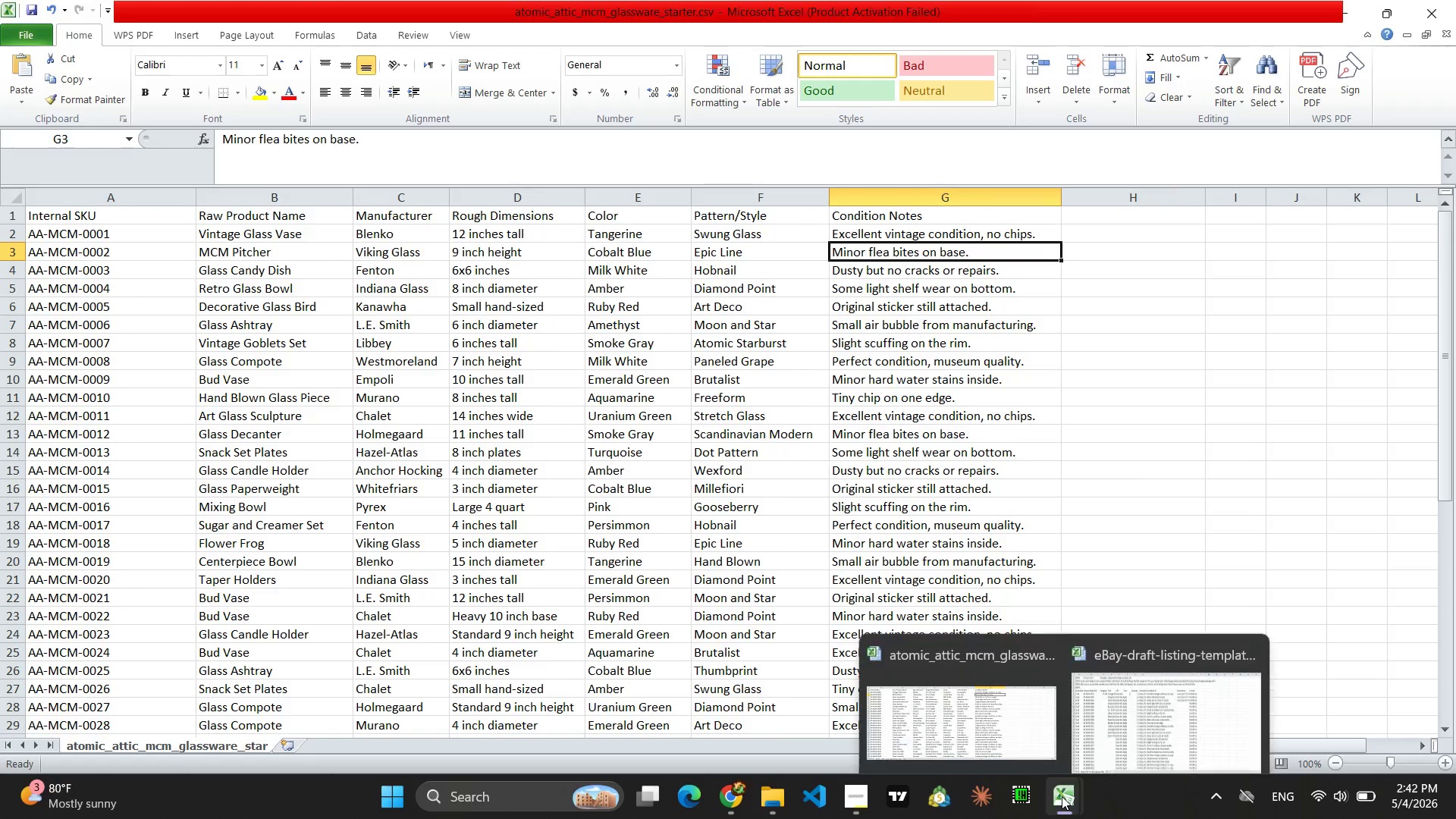 
left_click([1137, 745])
 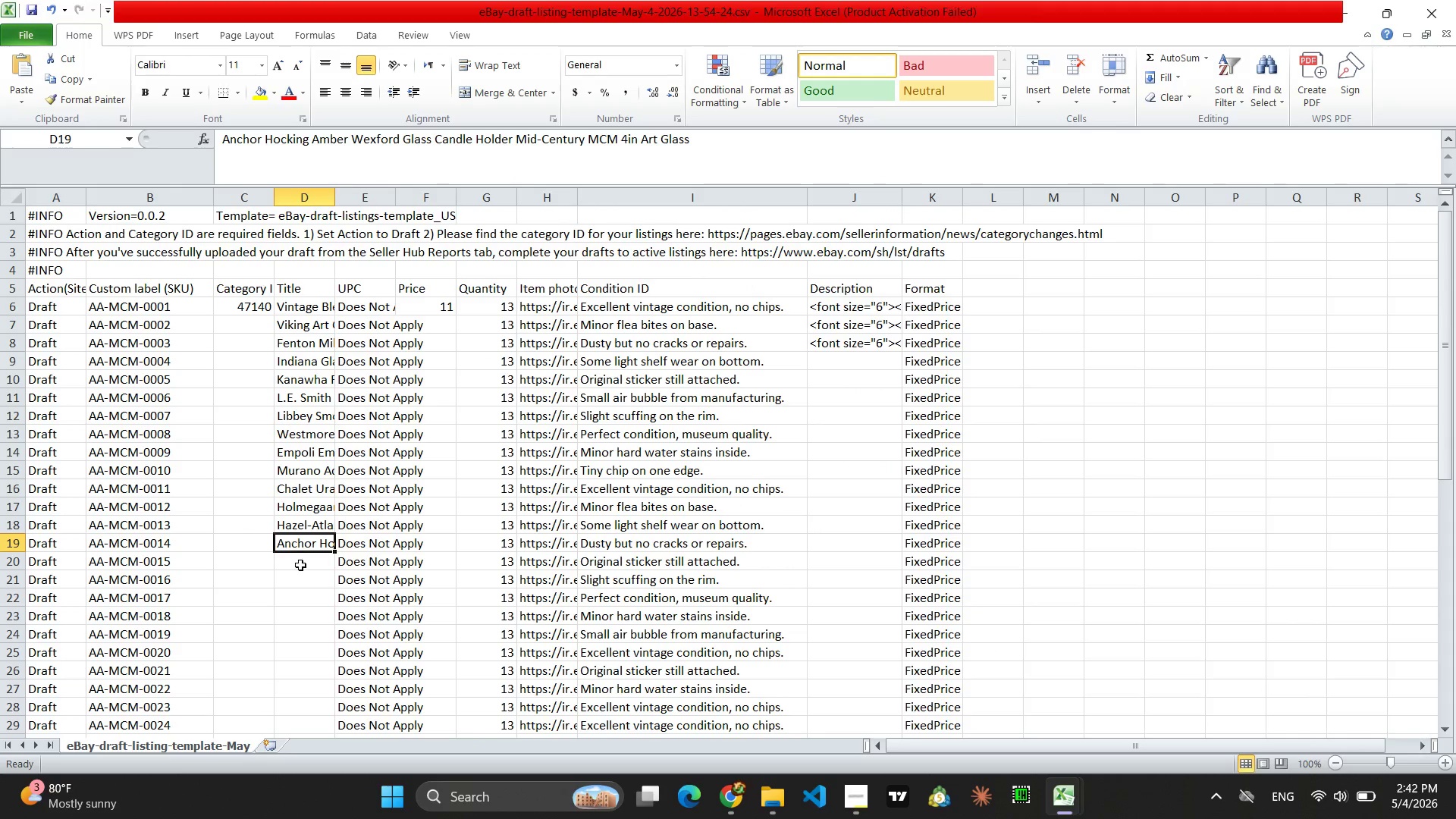 
left_click([303, 570])
 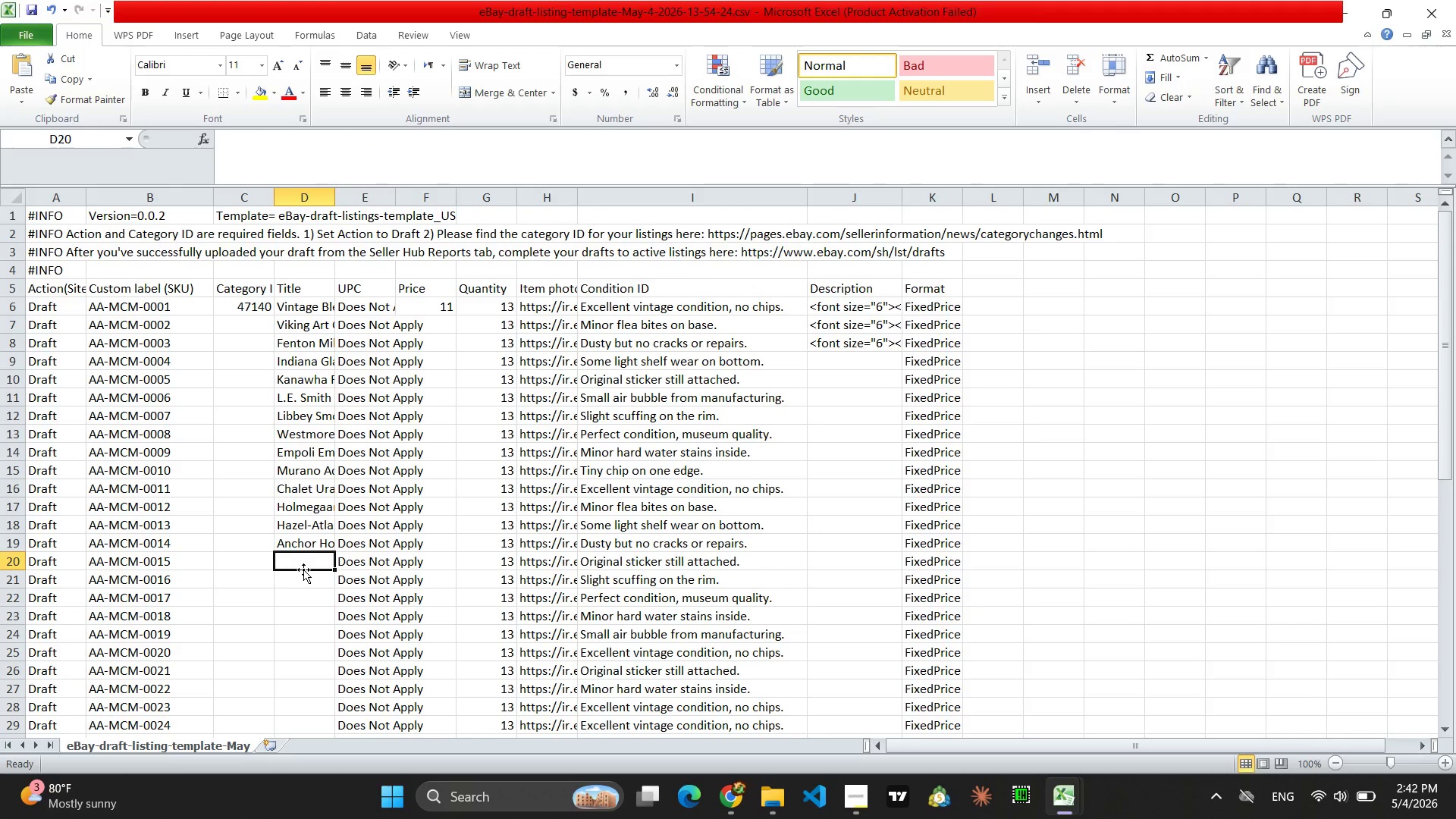 
key(Control+V)
 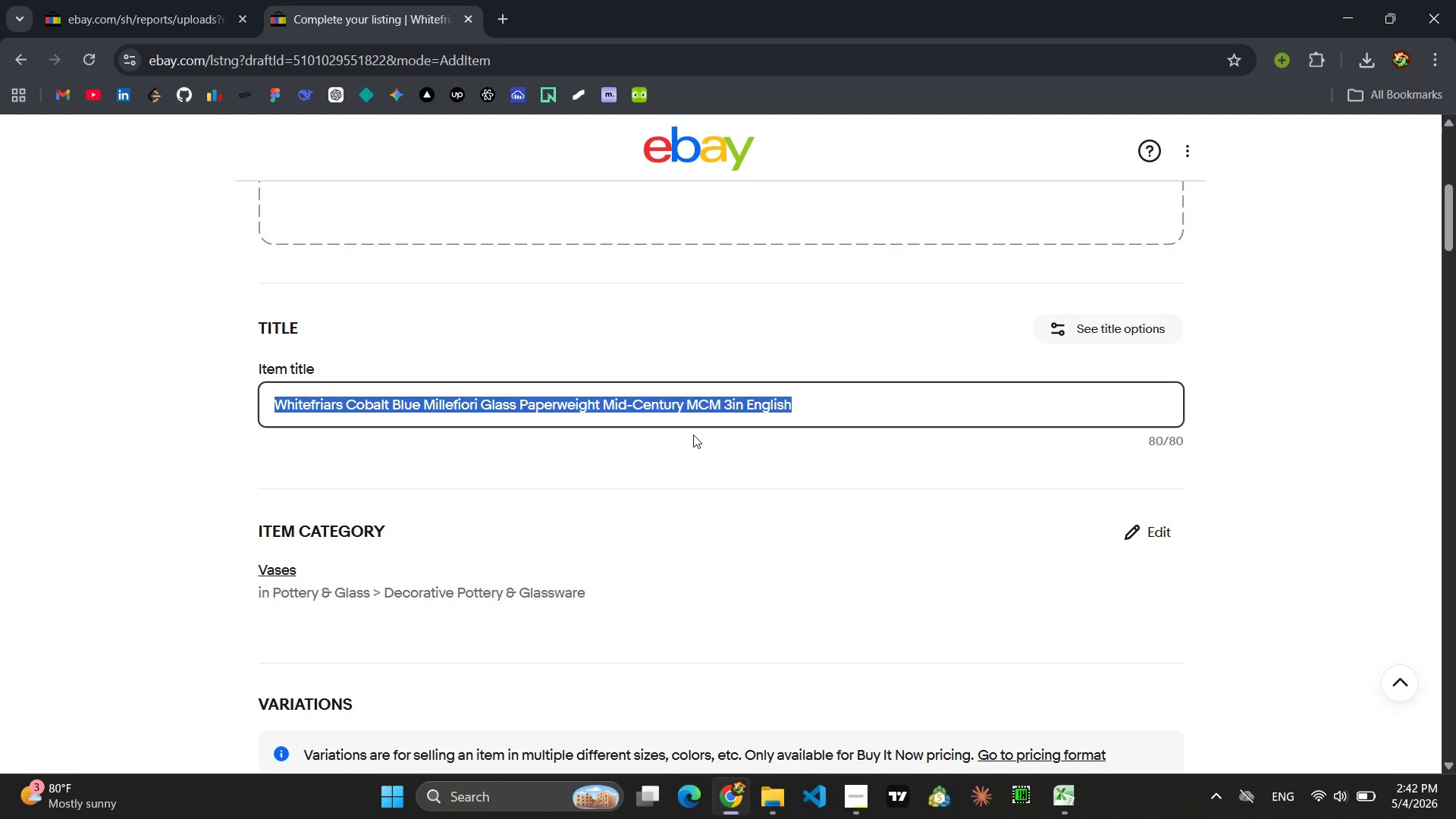 
wait(14.09)
 